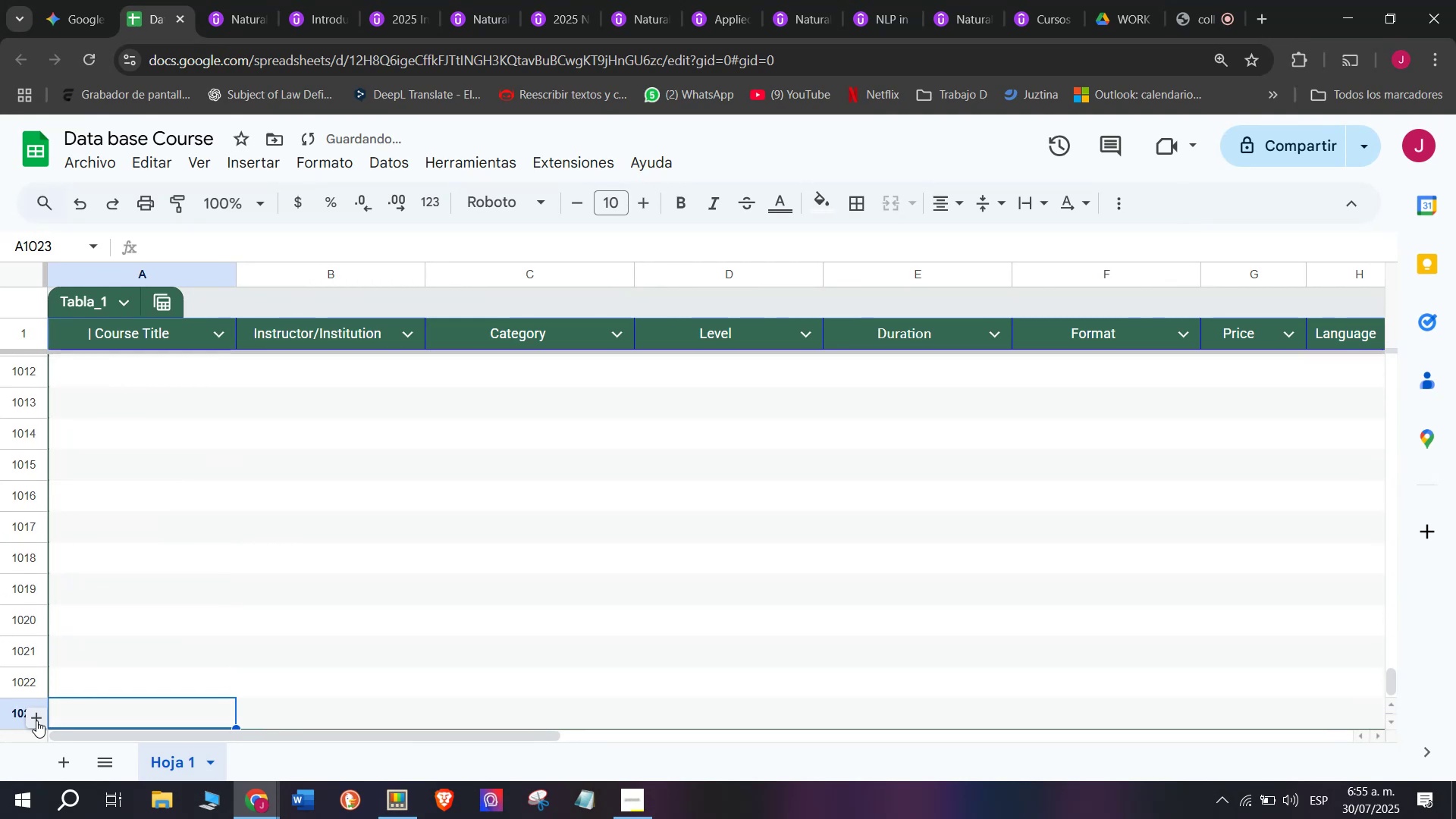 
triple_click([36, 720])
 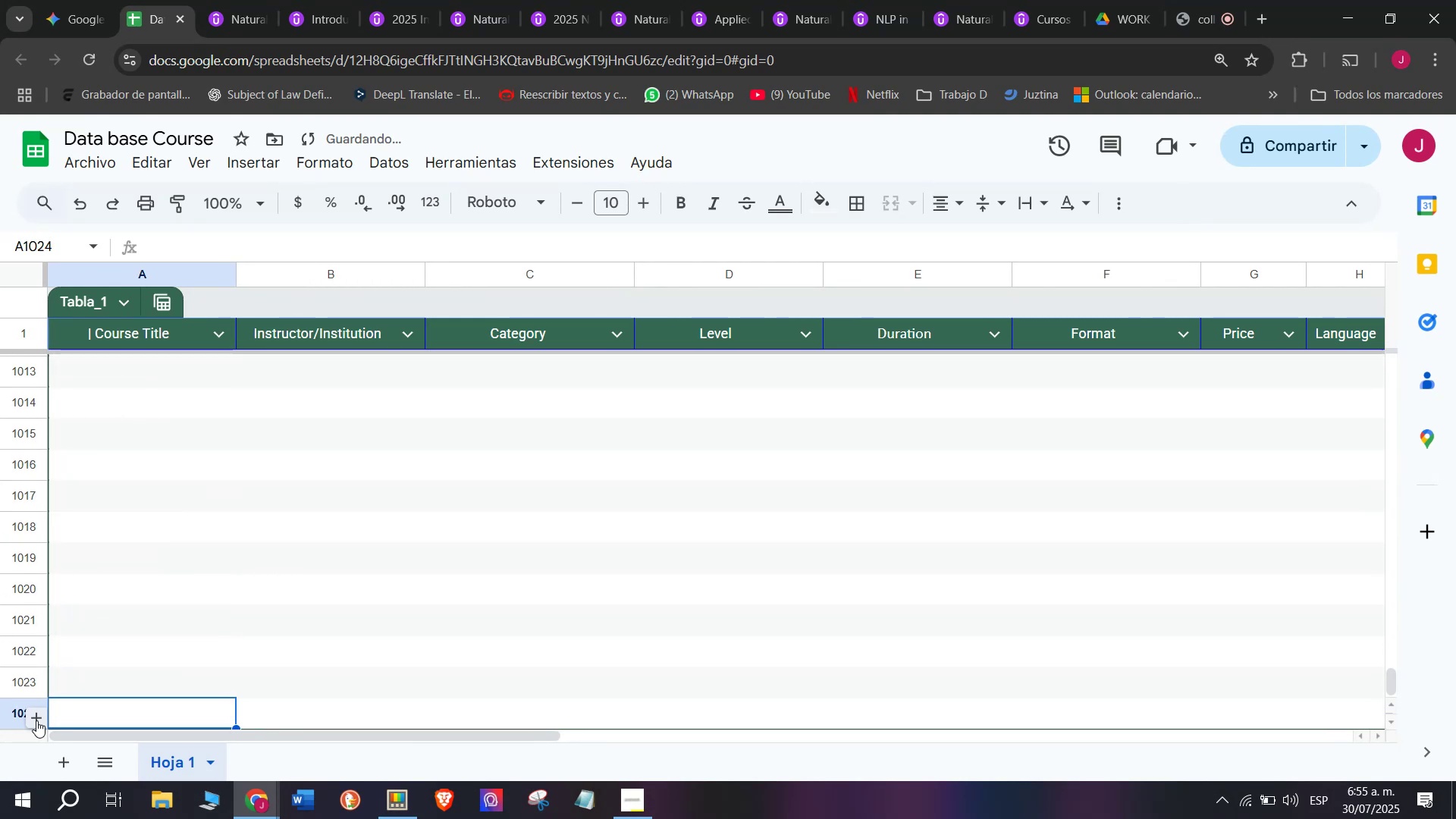 
triple_click([36, 720])
 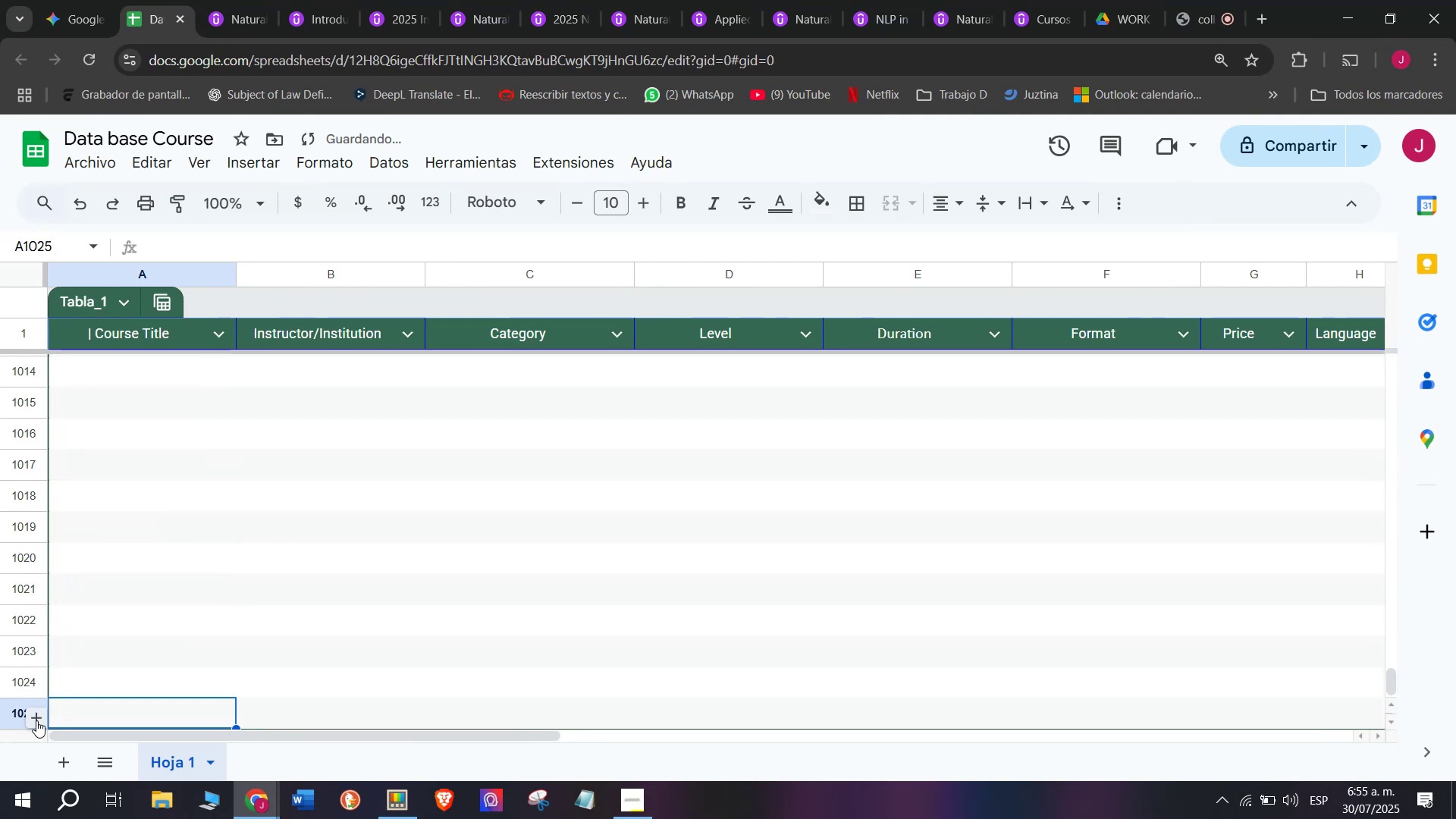 
triple_click([36, 720])
 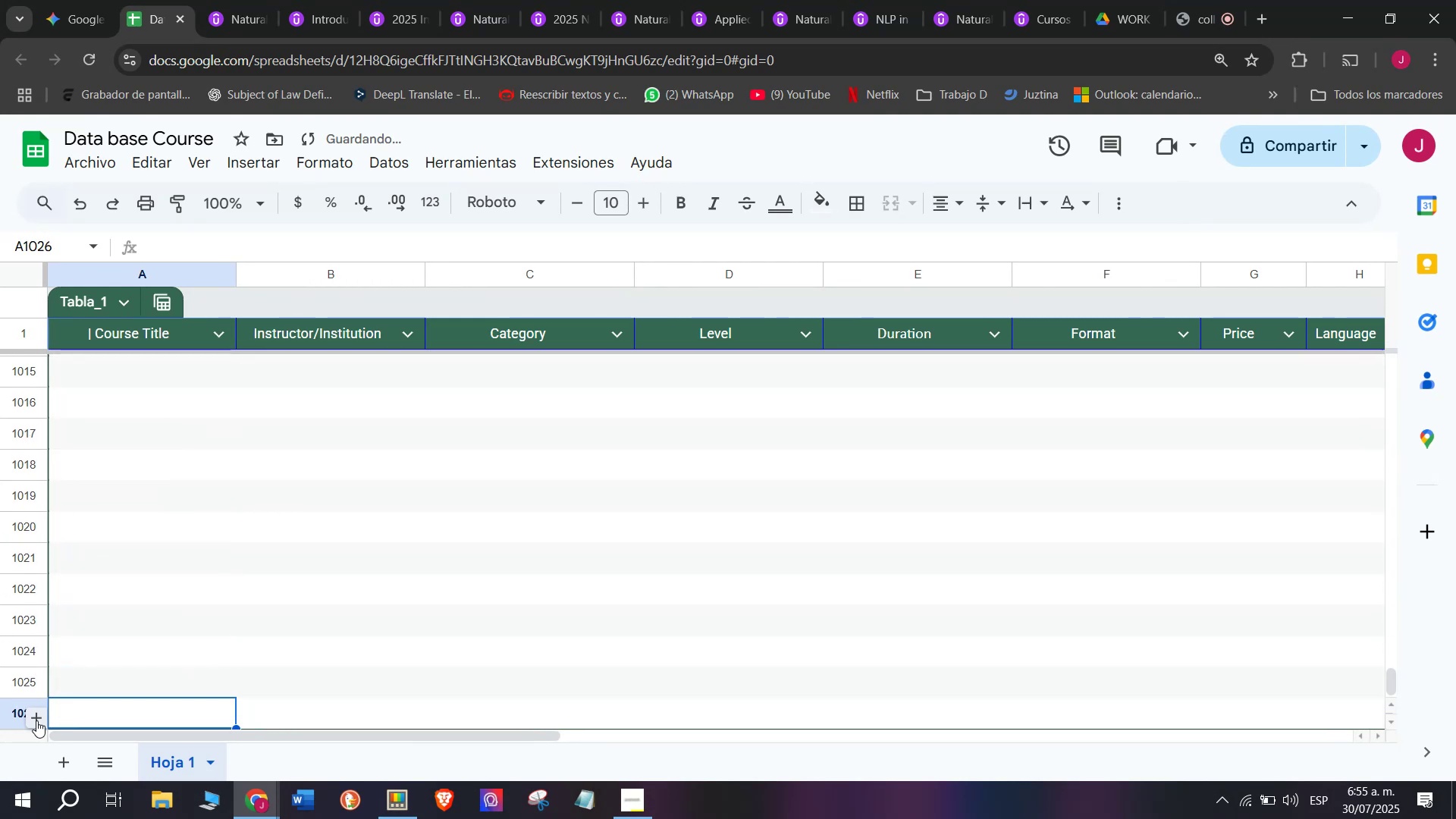 
triple_click([36, 720])
 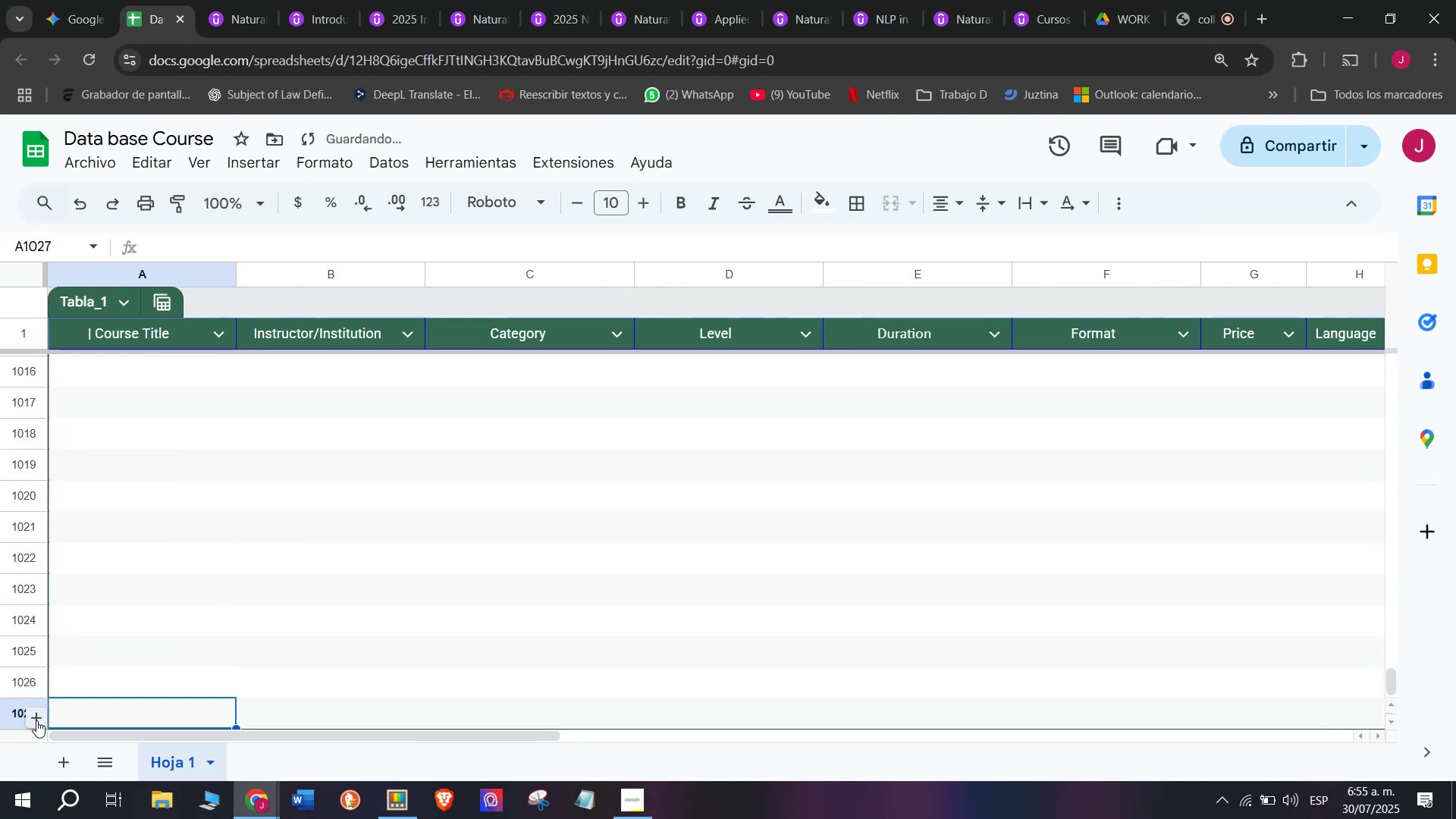 
triple_click([36, 720])
 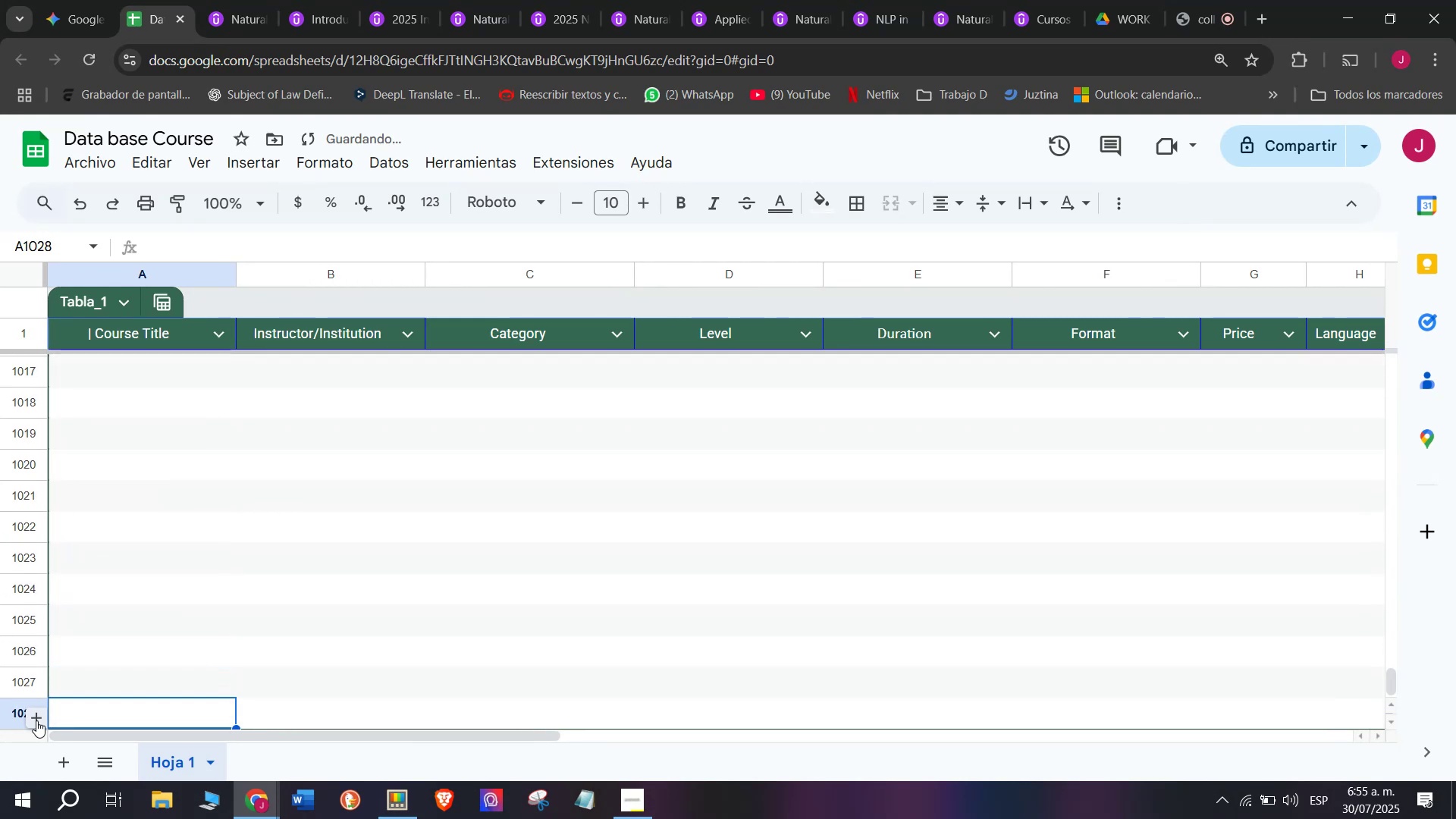 
triple_click([36, 720])
 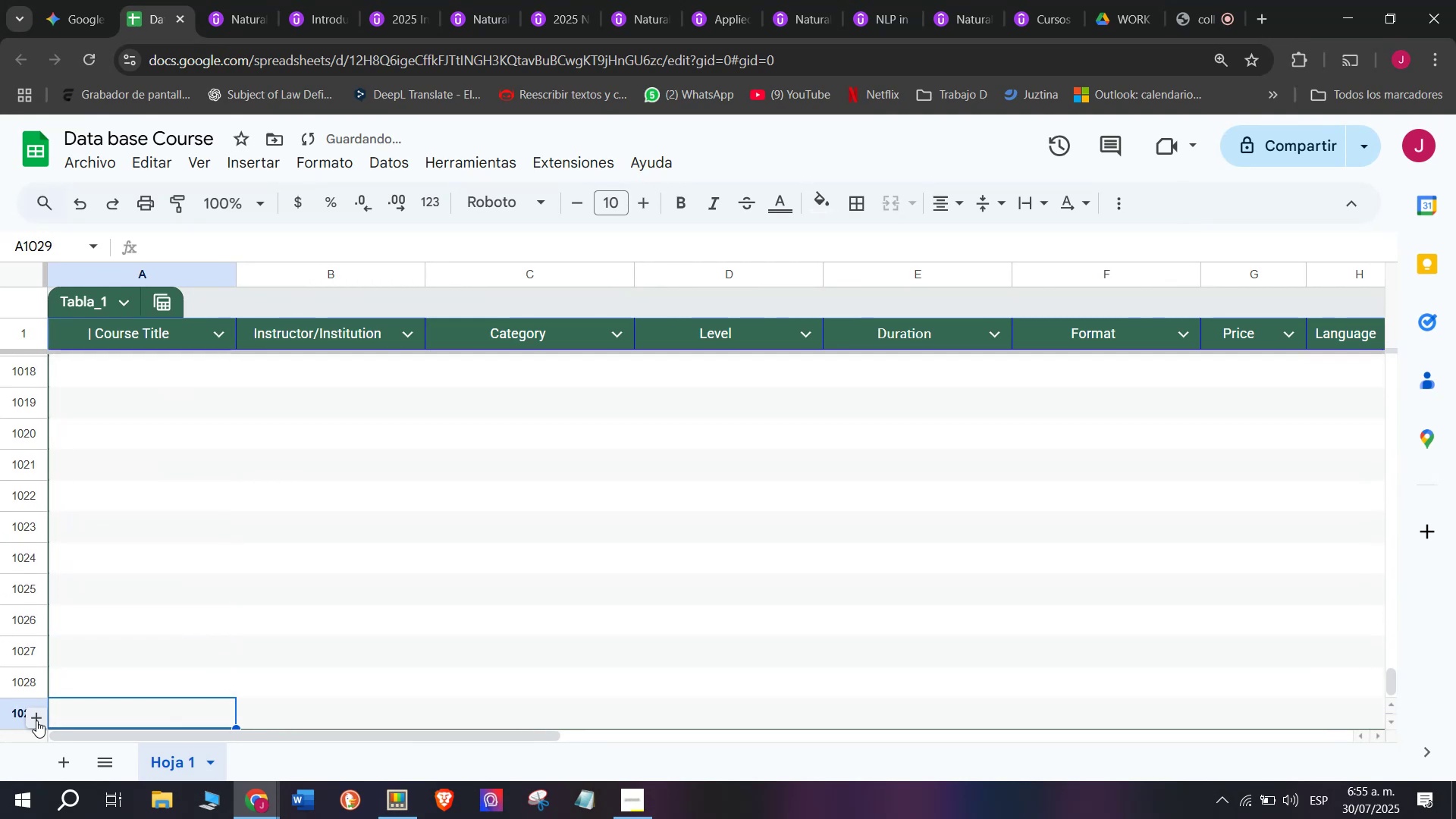 
triple_click([36, 720])
 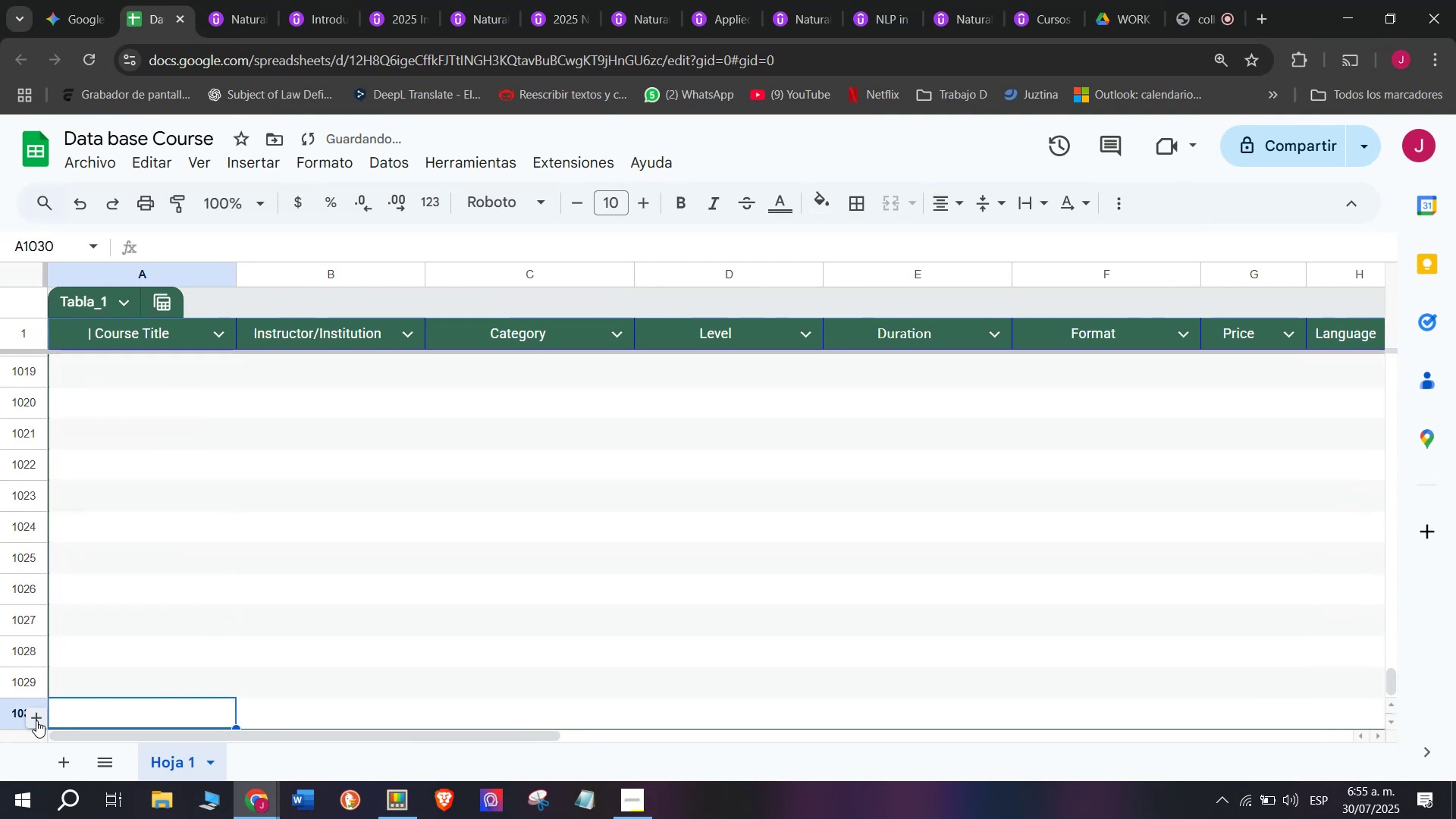 
triple_click([36, 720])
 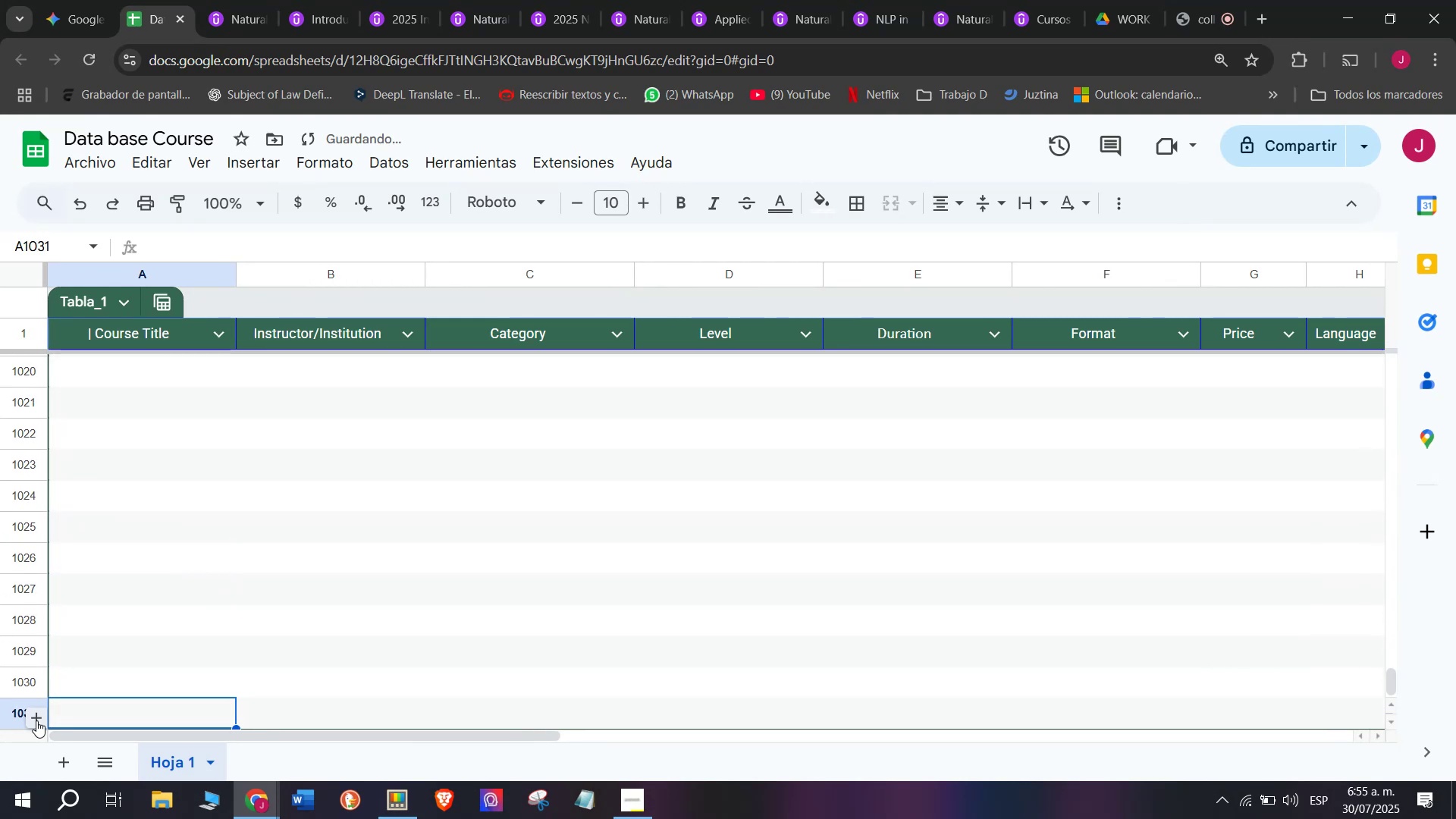 
triple_click([36, 720])
 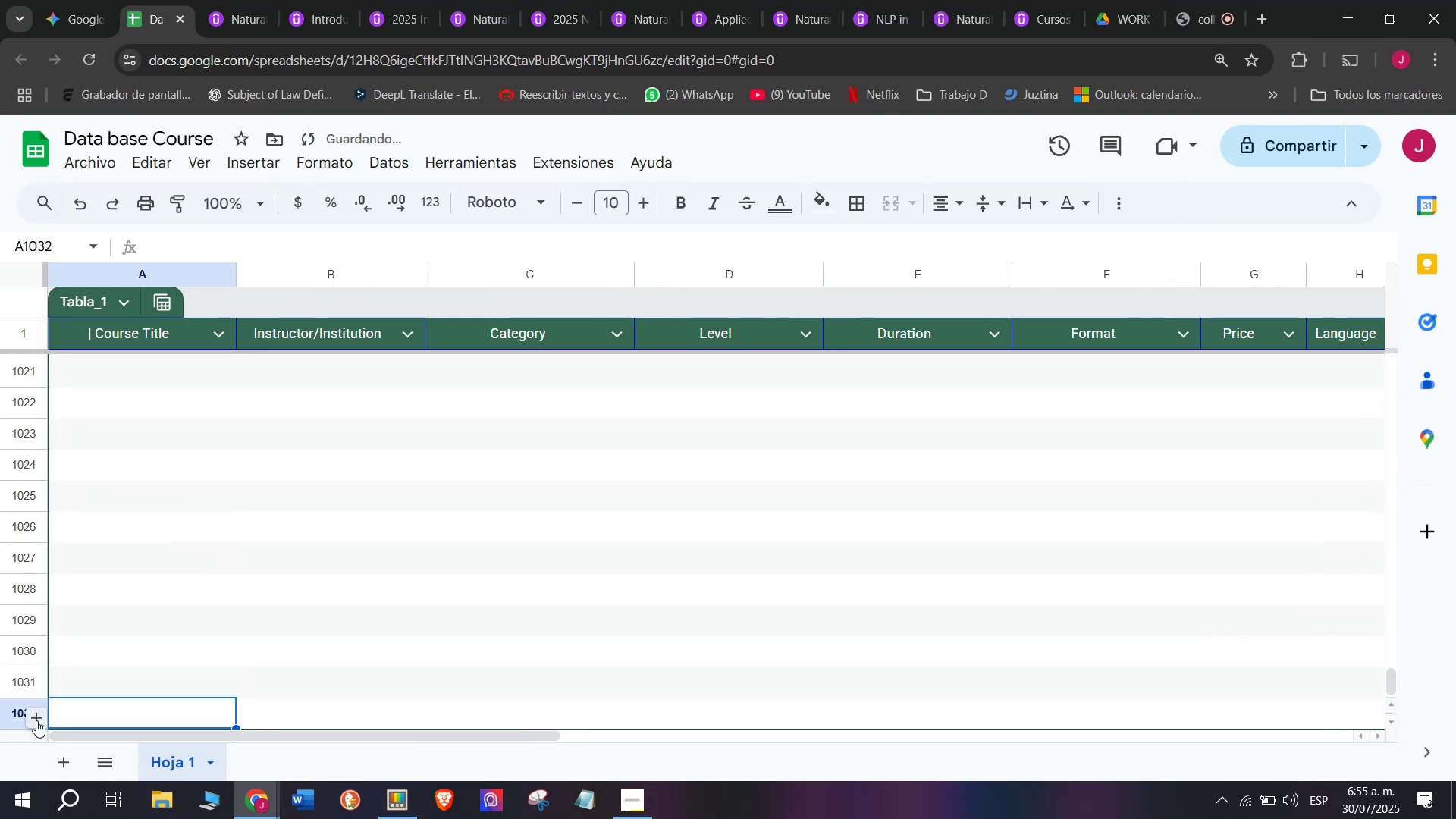 
triple_click([36, 720])
 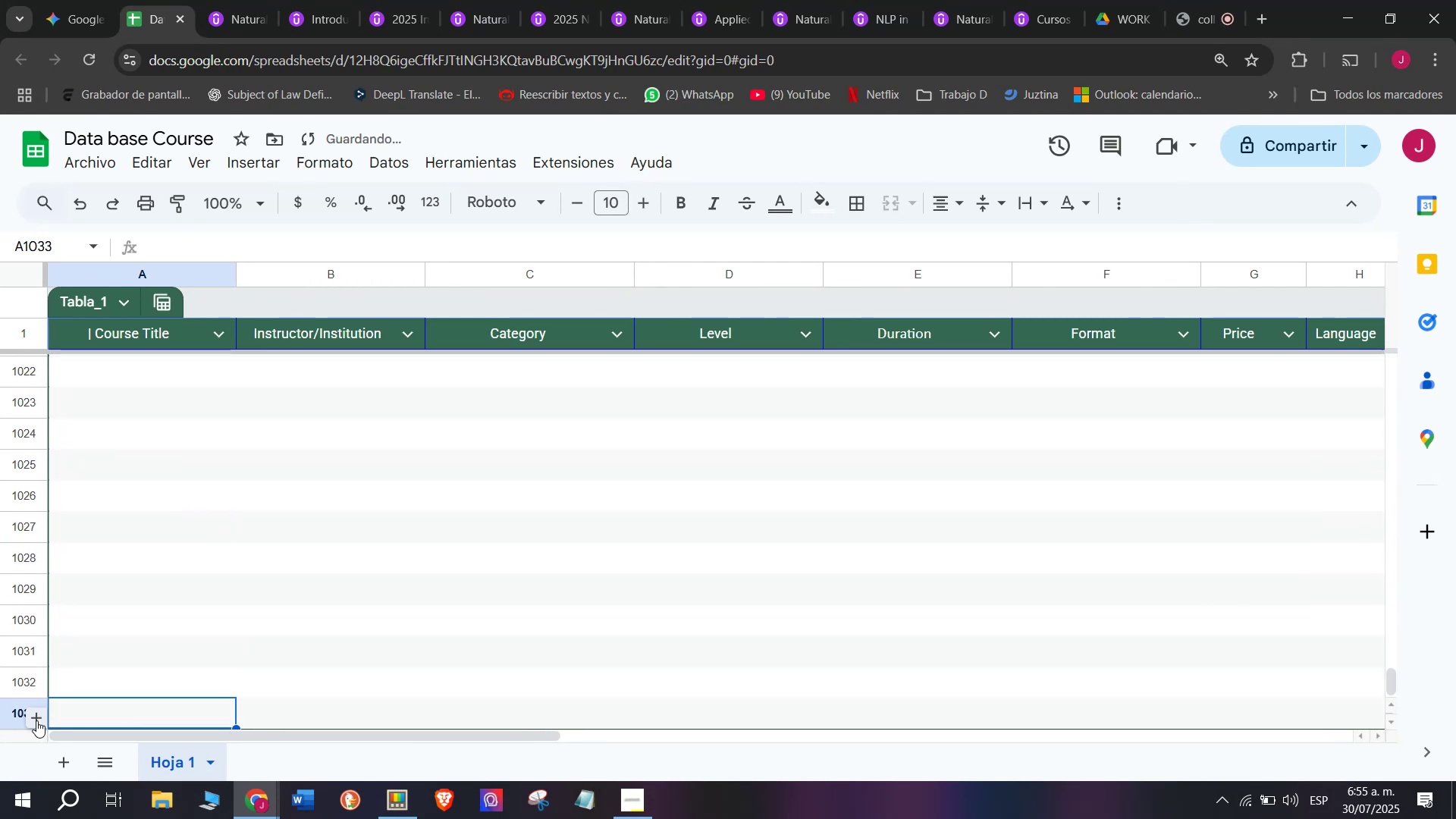 
triple_click([36, 720])
 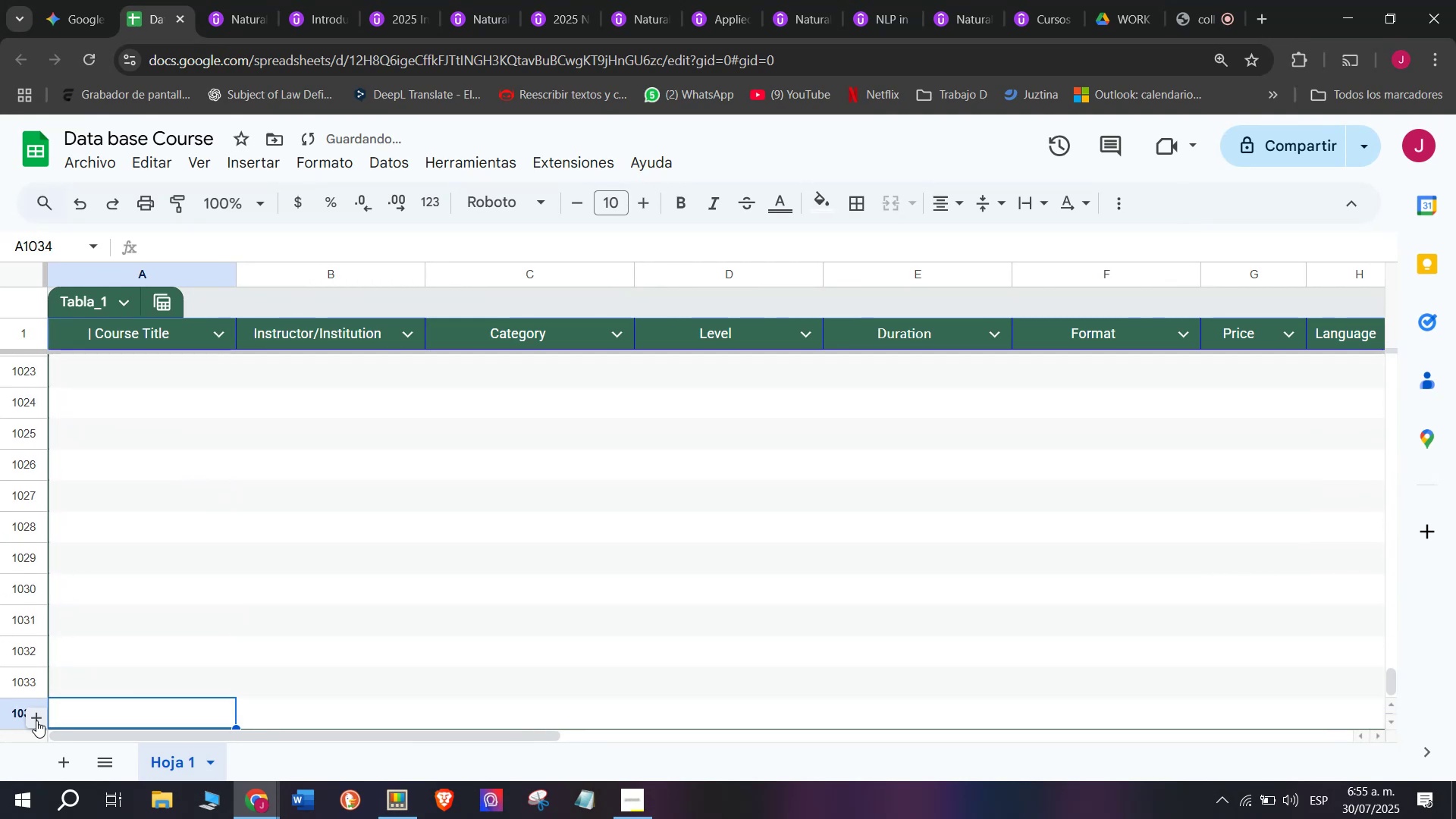 
triple_click([36, 720])
 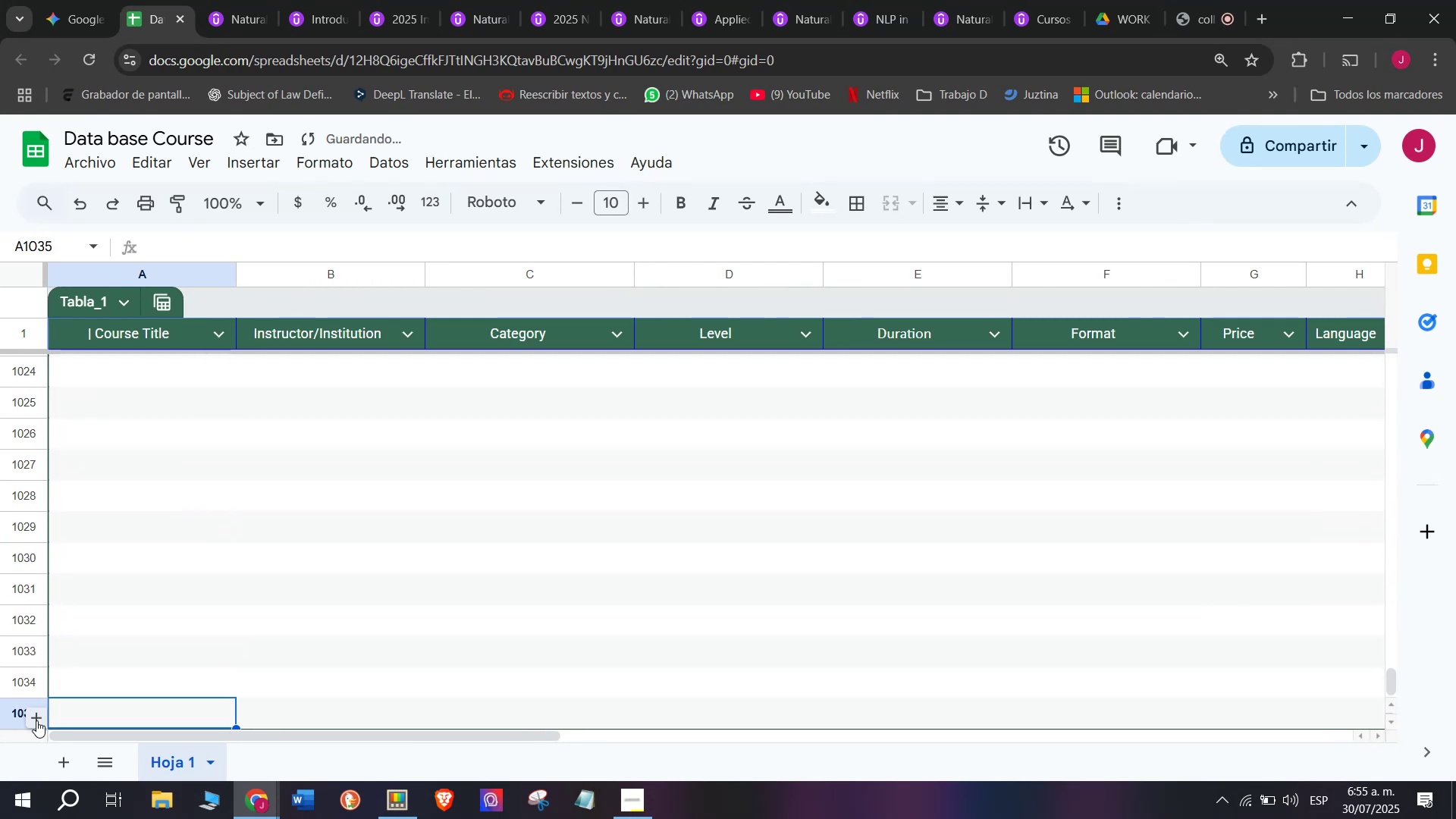 
triple_click([36, 720])
 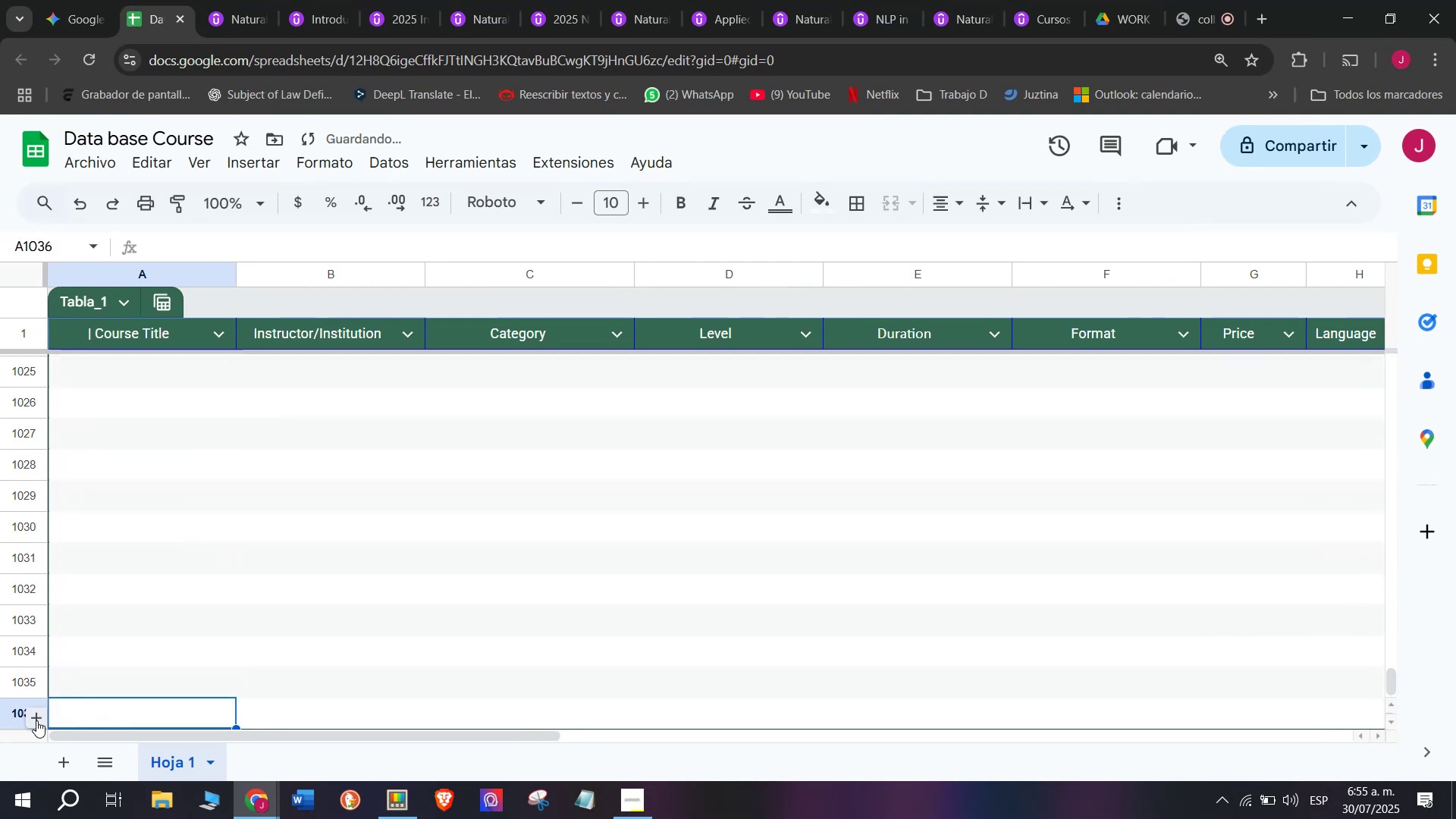 
triple_click([36, 720])
 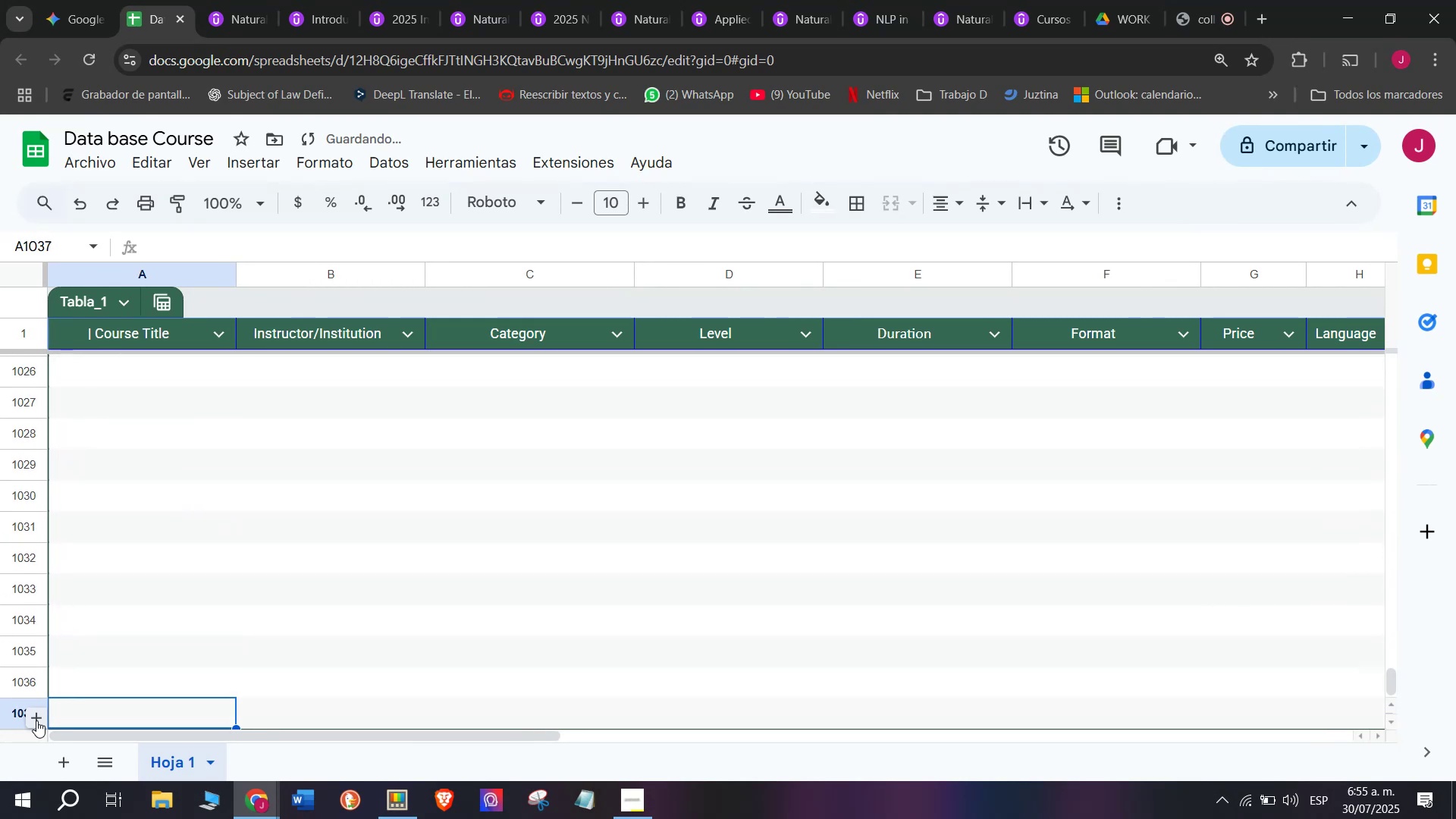 
triple_click([36, 720])
 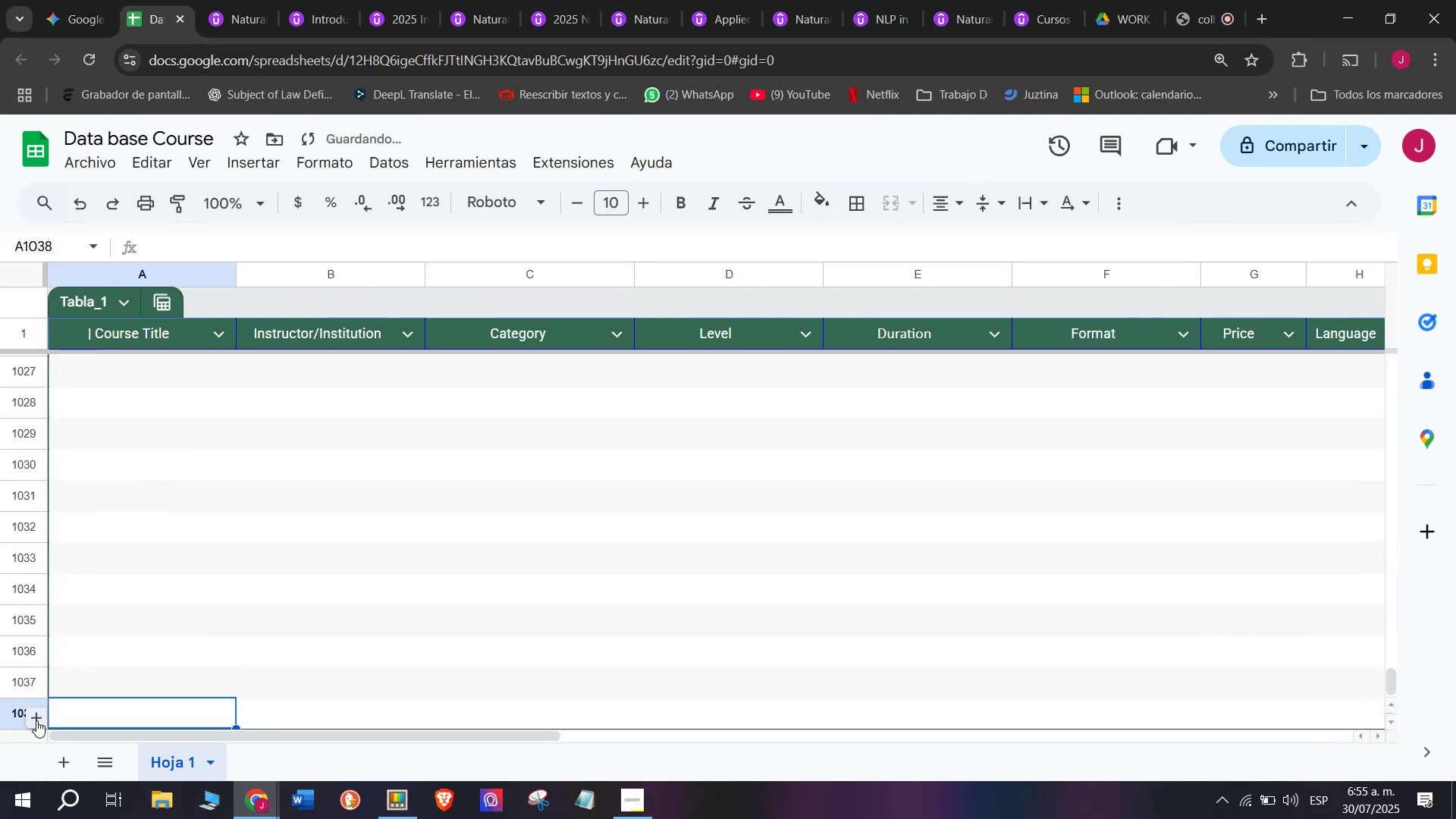 
triple_click([36, 720])
 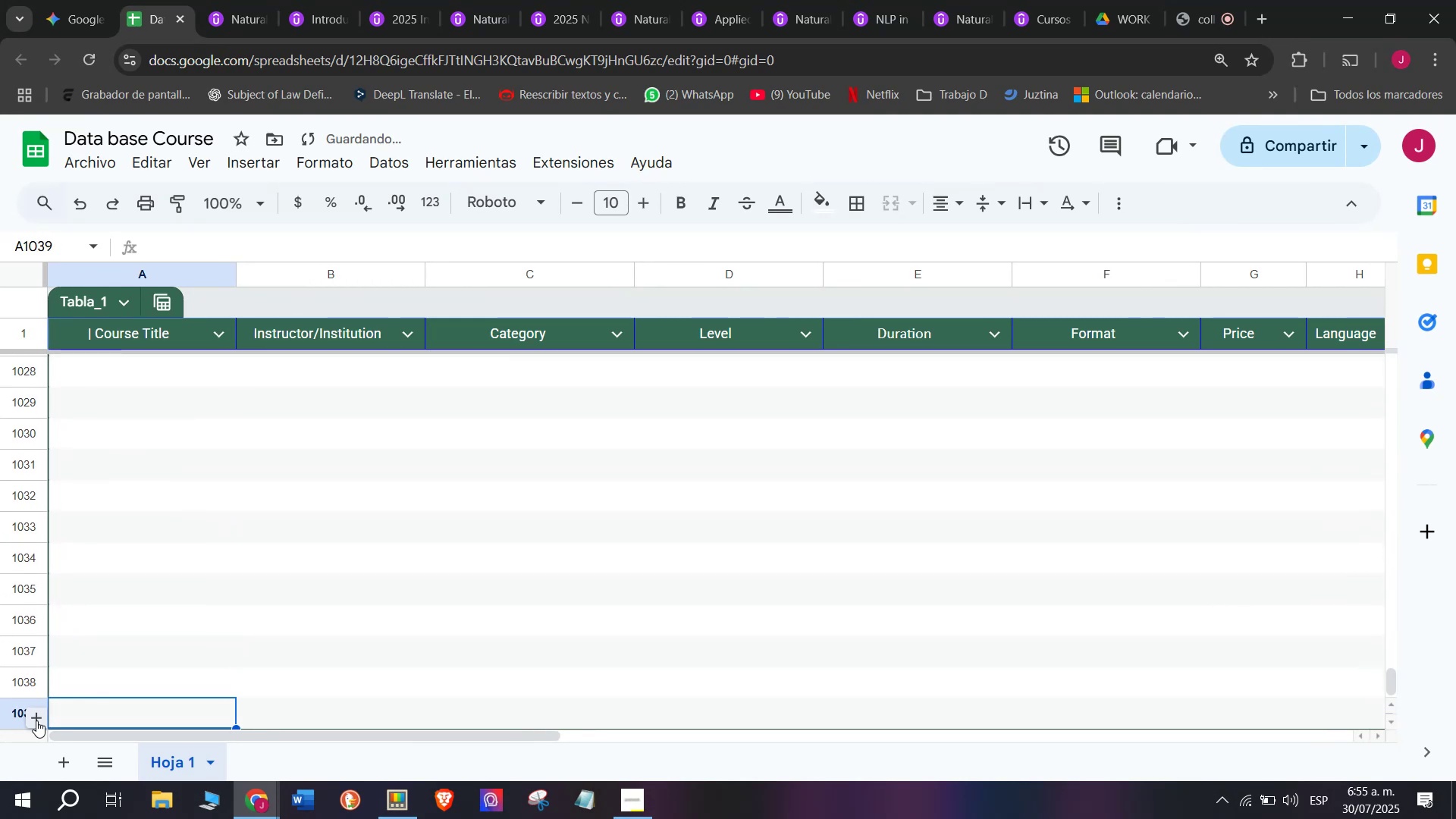 
triple_click([36, 720])
 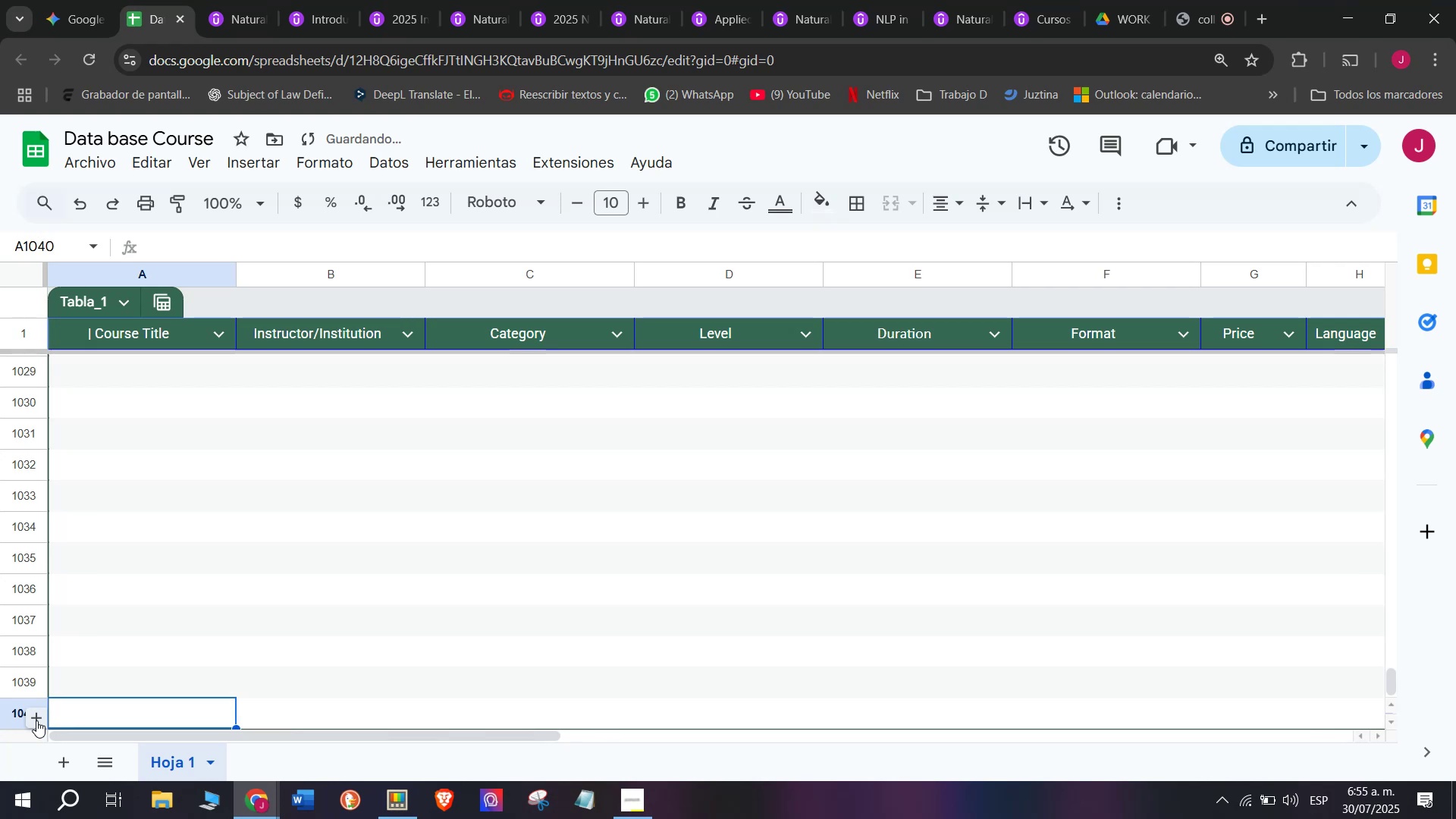 
triple_click([36, 720])
 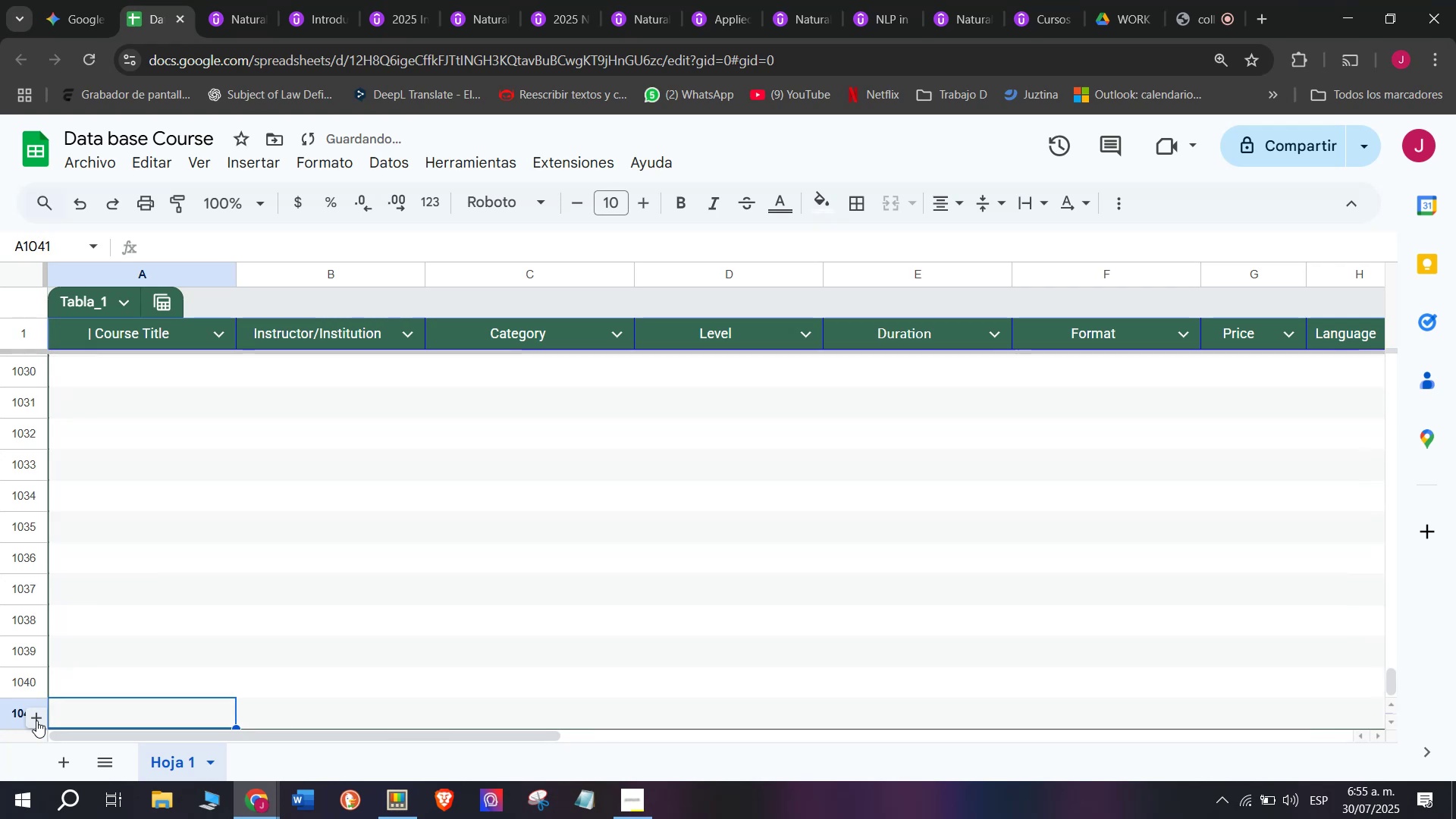 
triple_click([36, 720])
 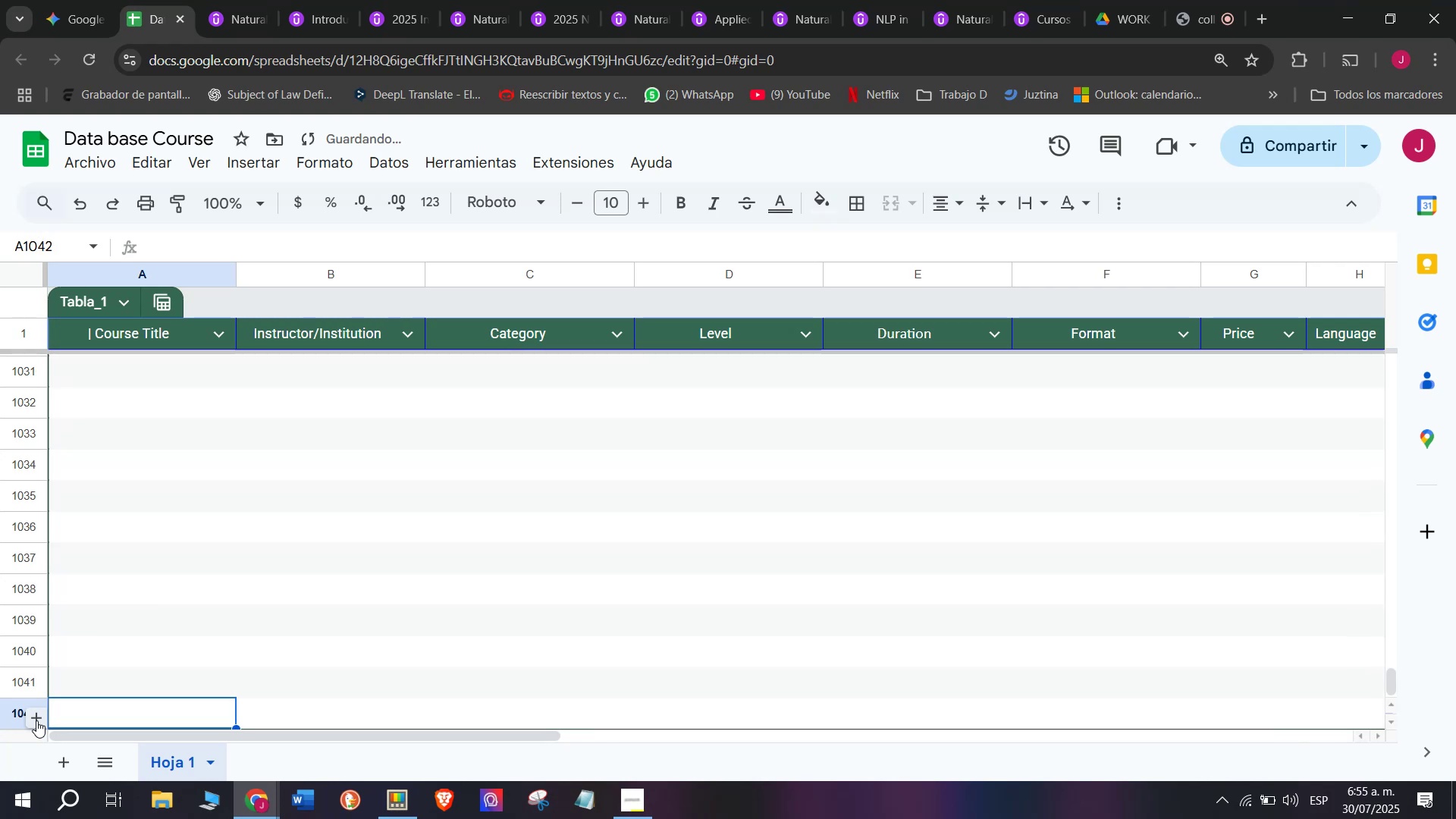 
triple_click([36, 720])
 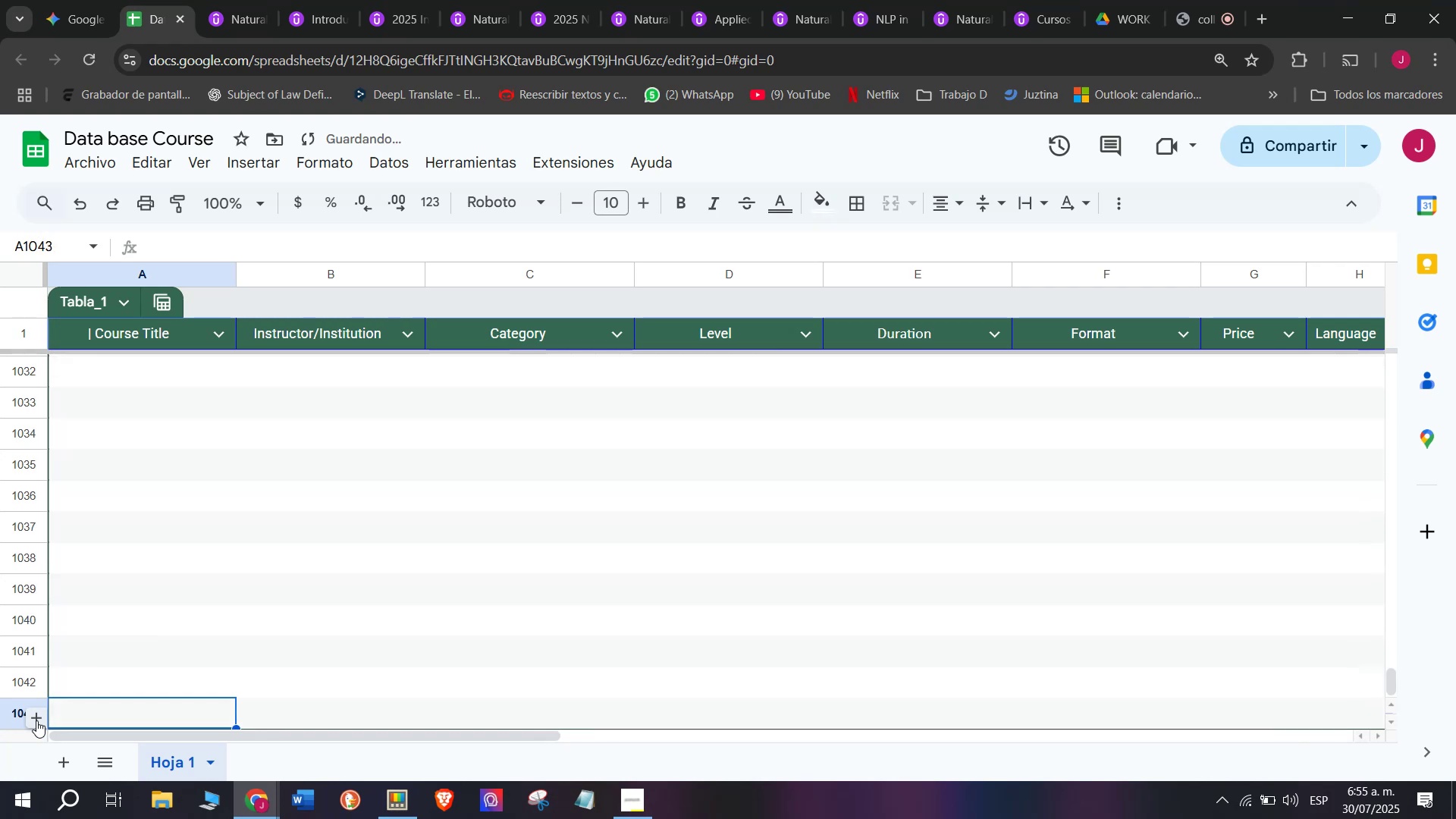 
triple_click([36, 720])
 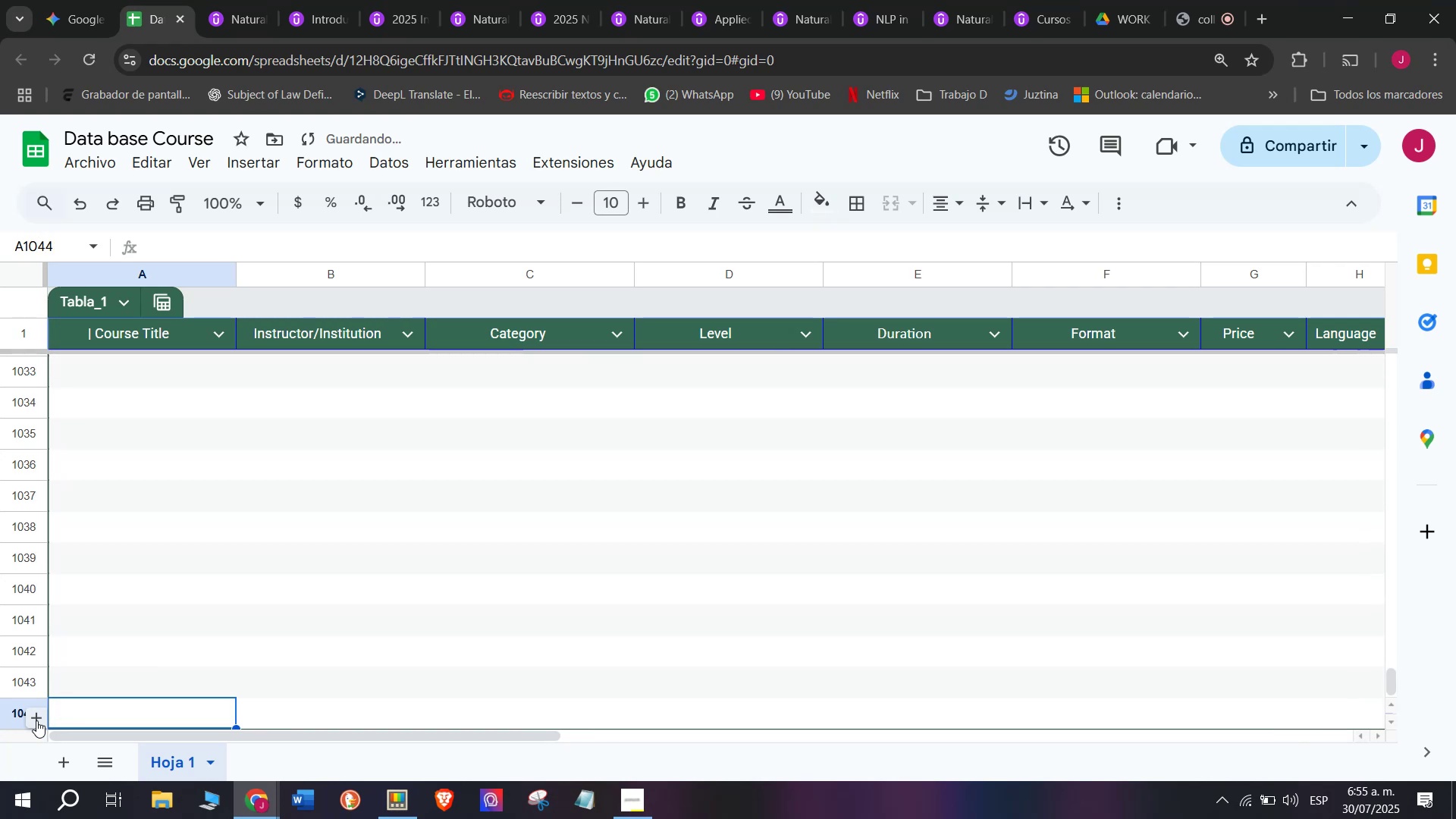 
triple_click([36, 720])
 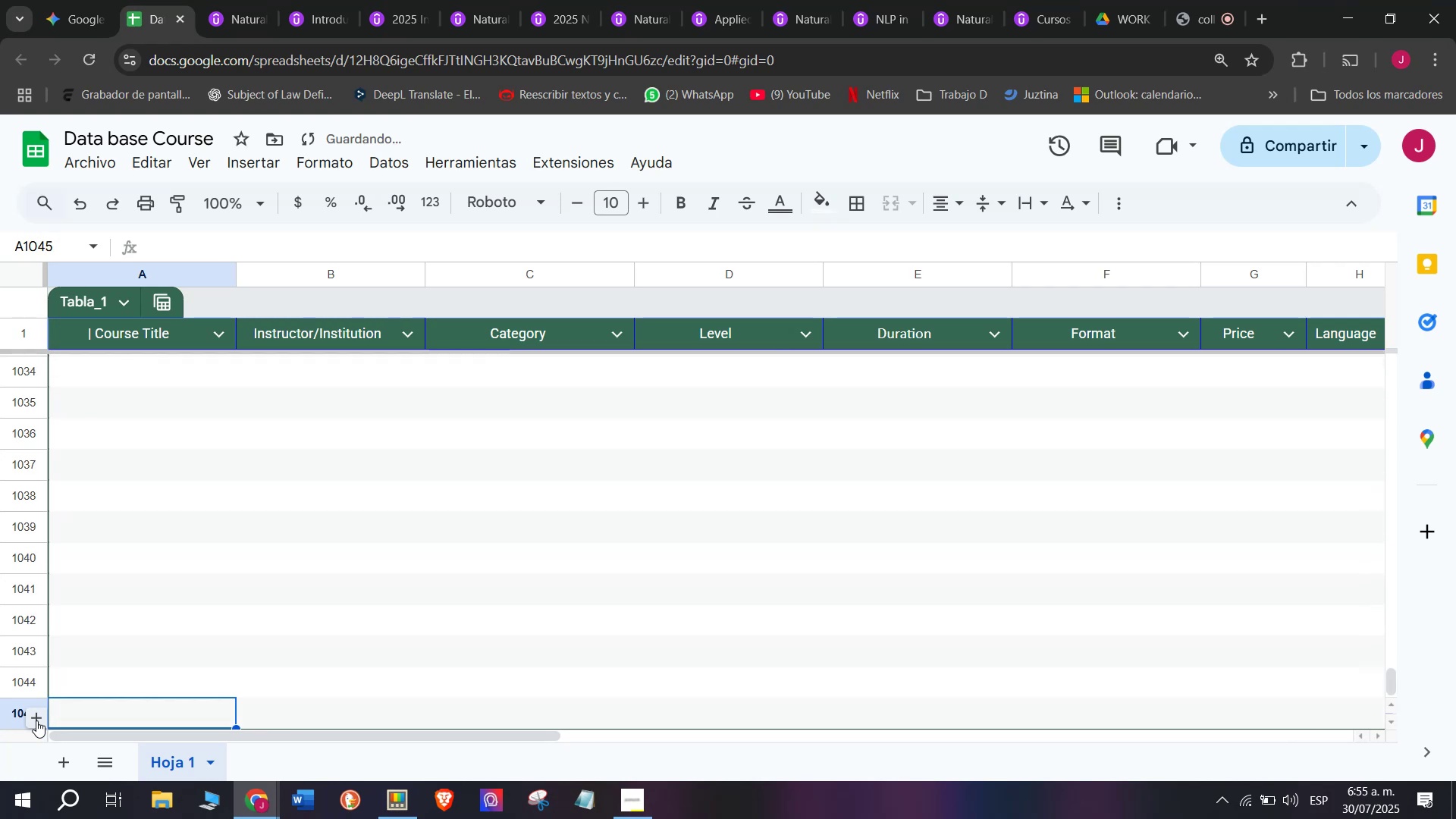 
triple_click([36, 720])
 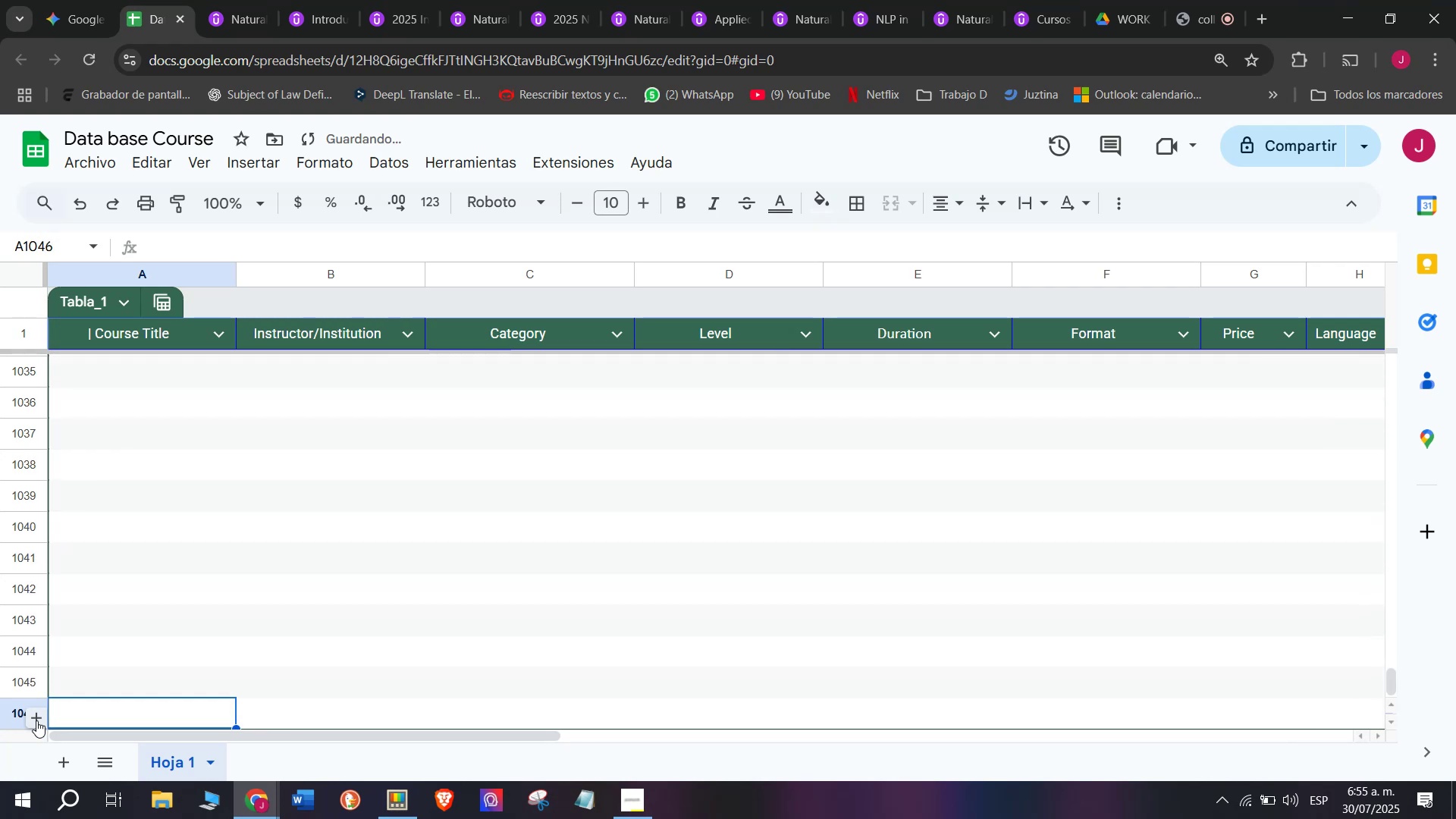 
triple_click([36, 720])
 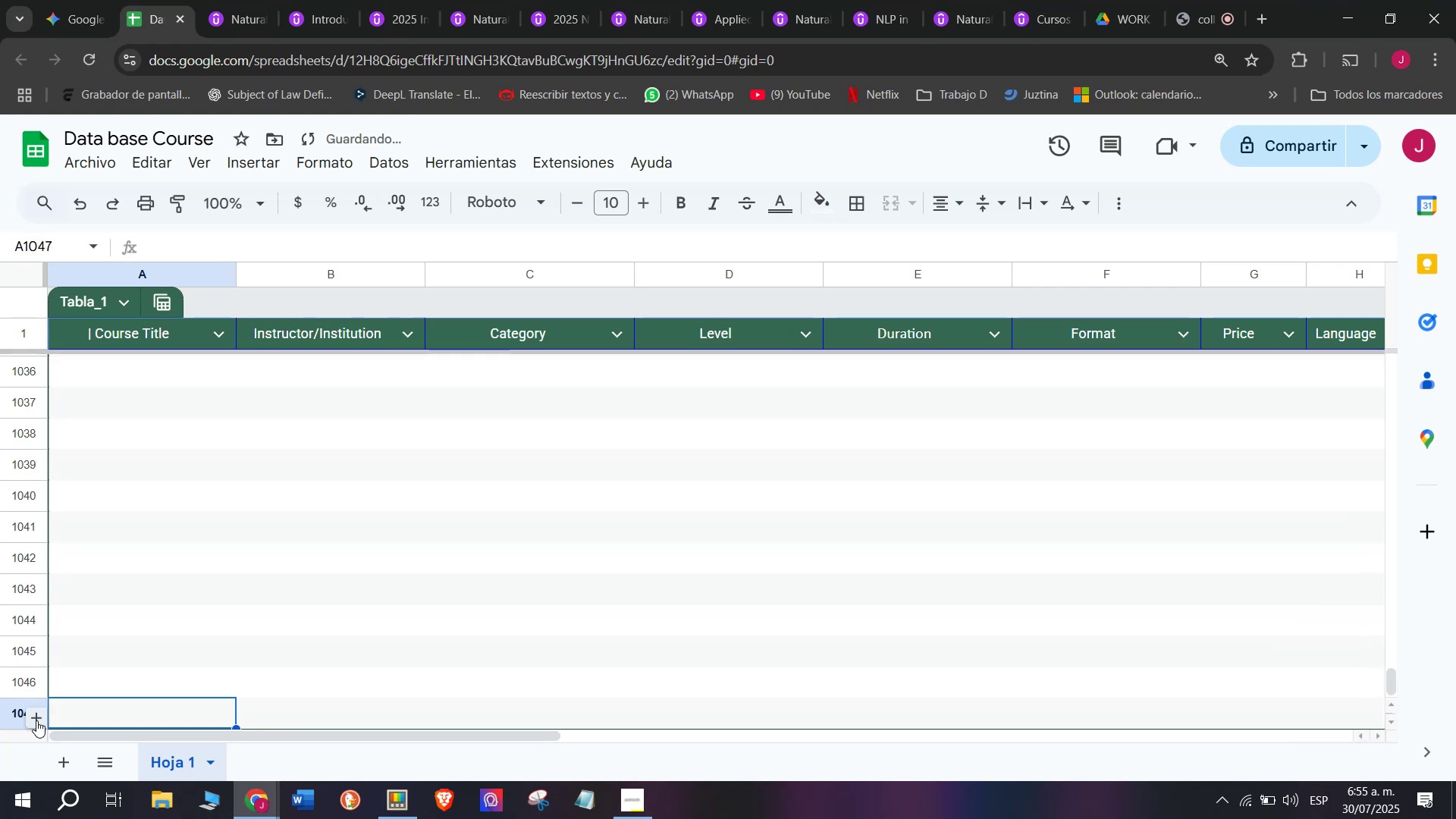 
triple_click([36, 720])
 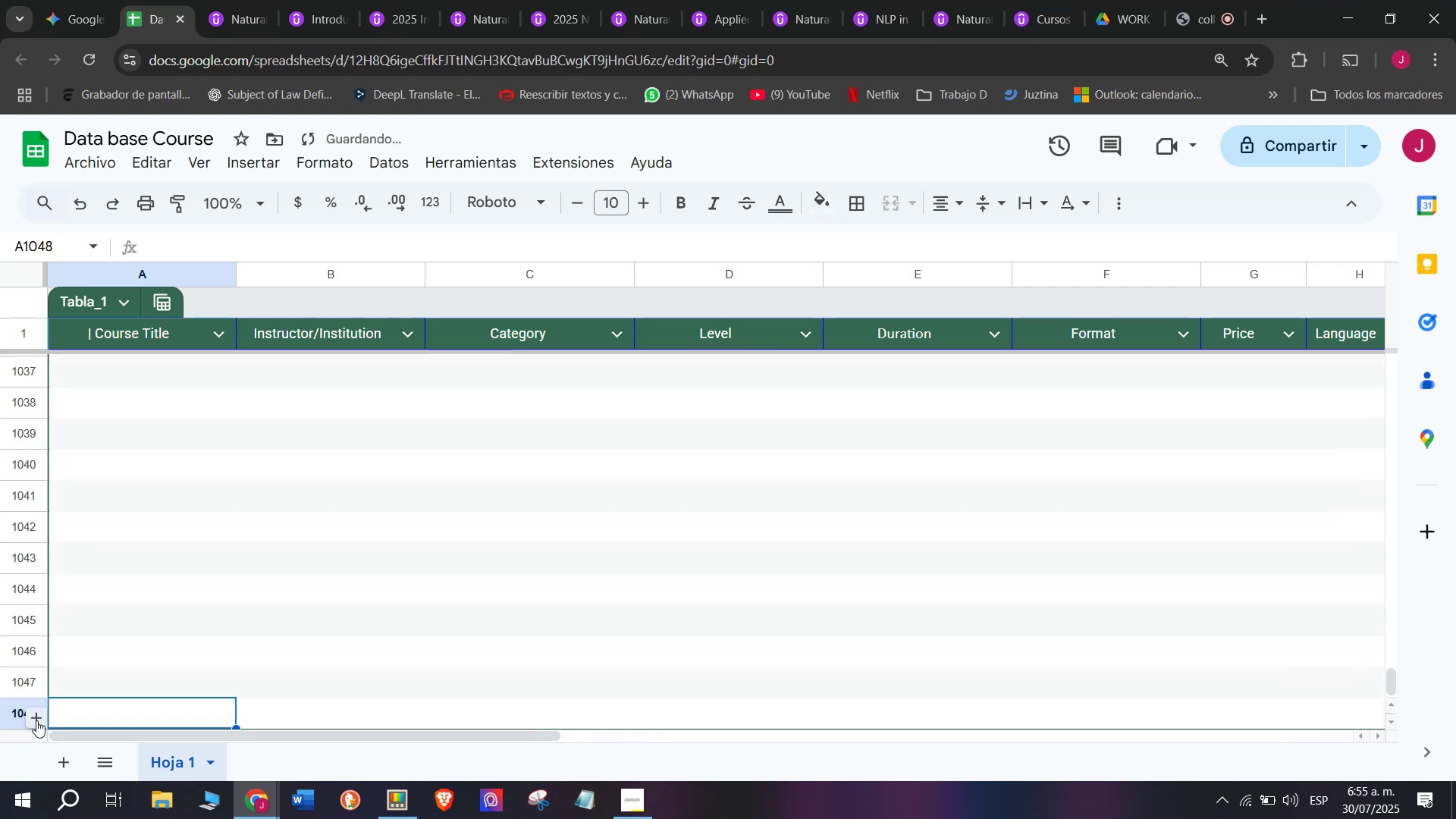 
triple_click([36, 720])
 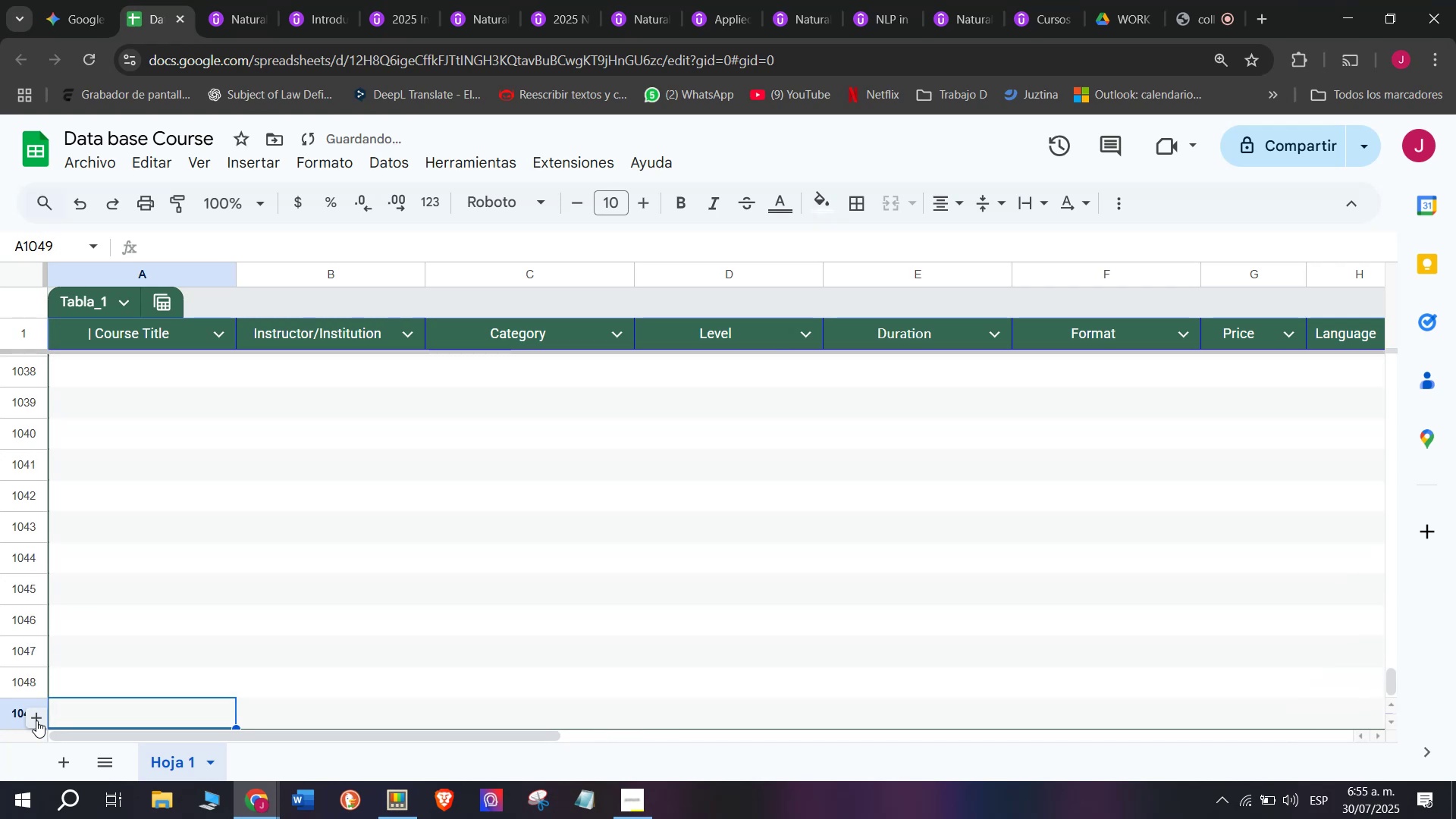 
triple_click([36, 720])
 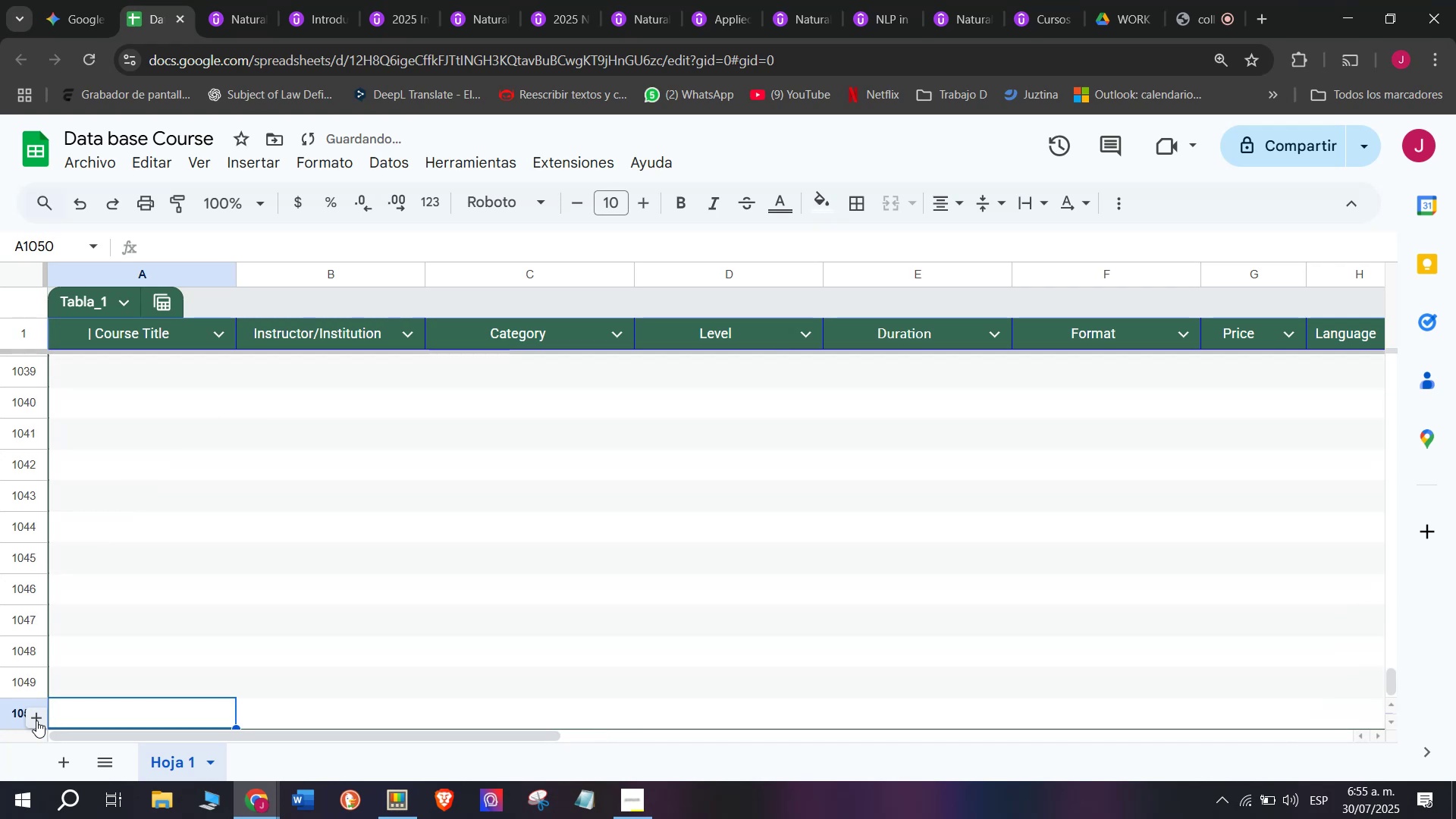 
triple_click([36, 720])
 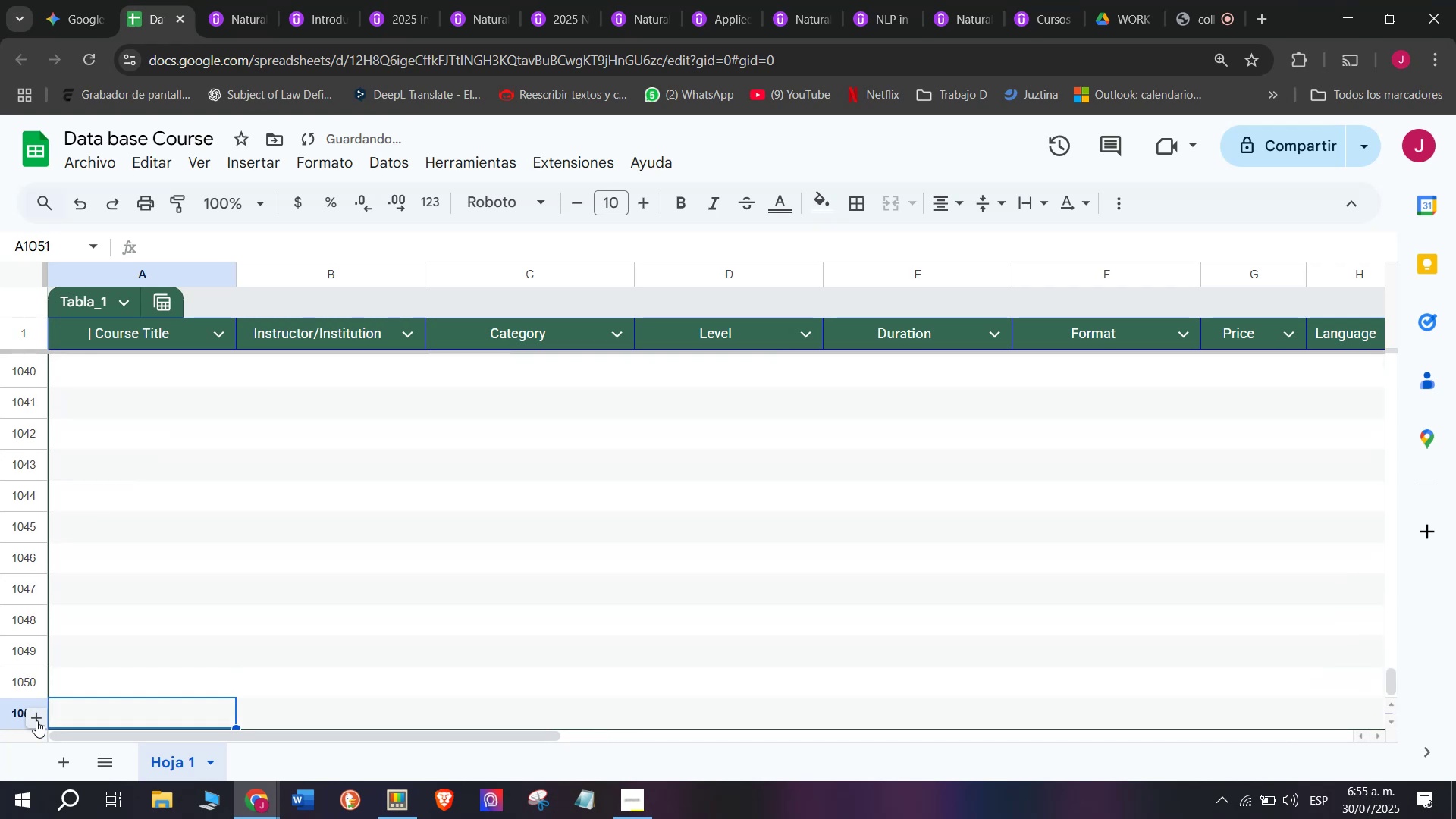 
triple_click([36, 720])
 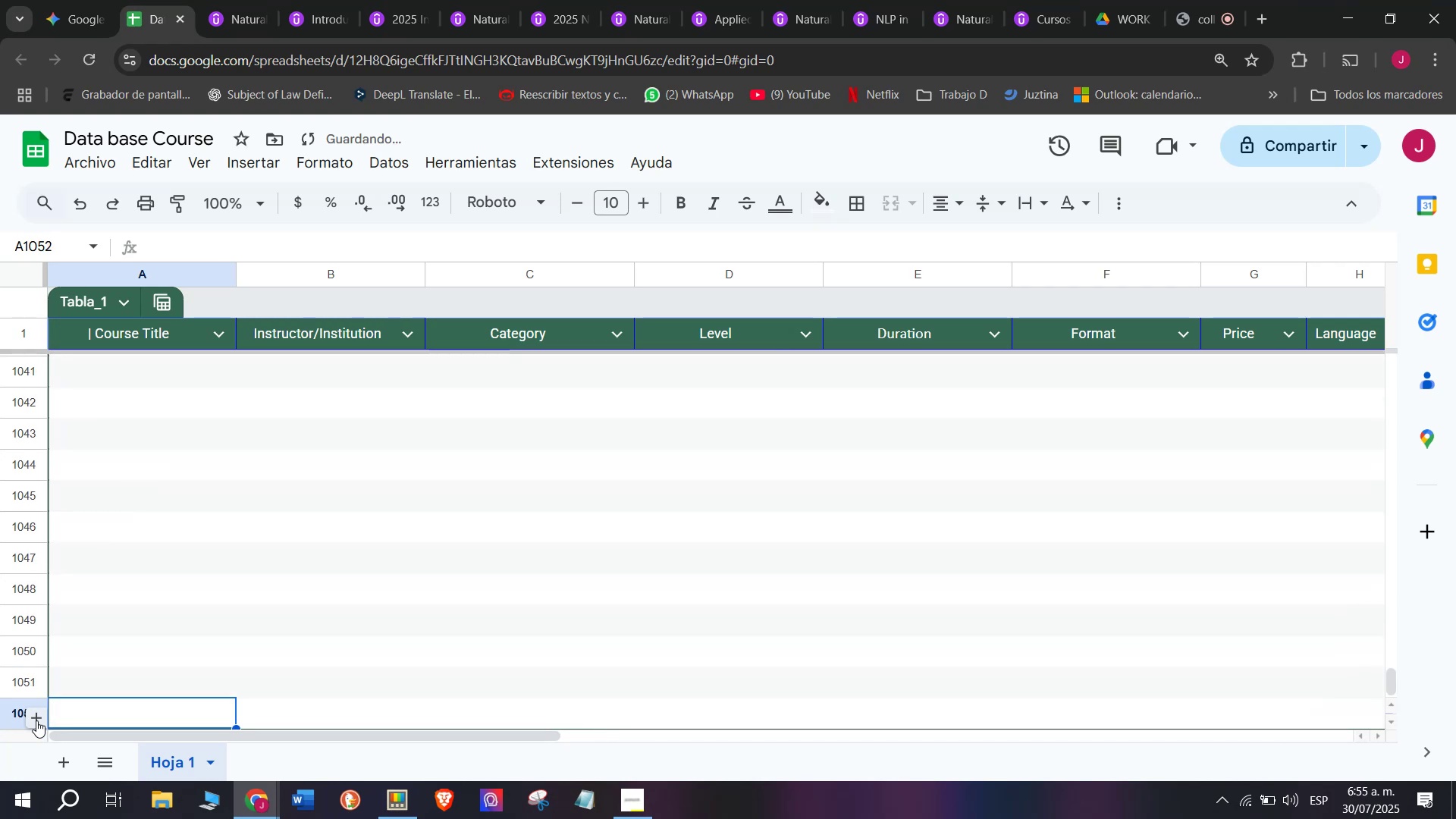 
triple_click([36, 720])
 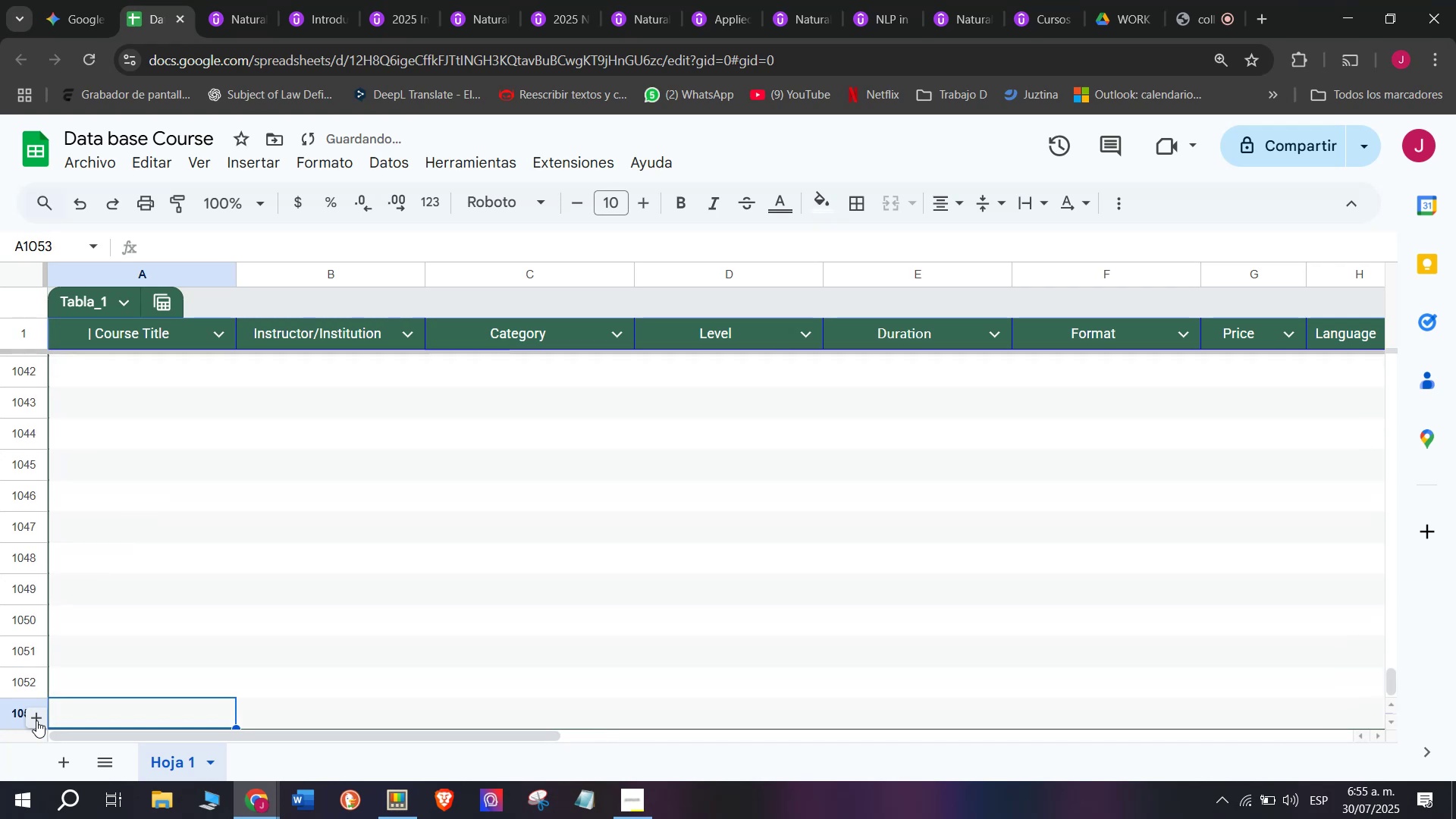 
triple_click([36, 720])
 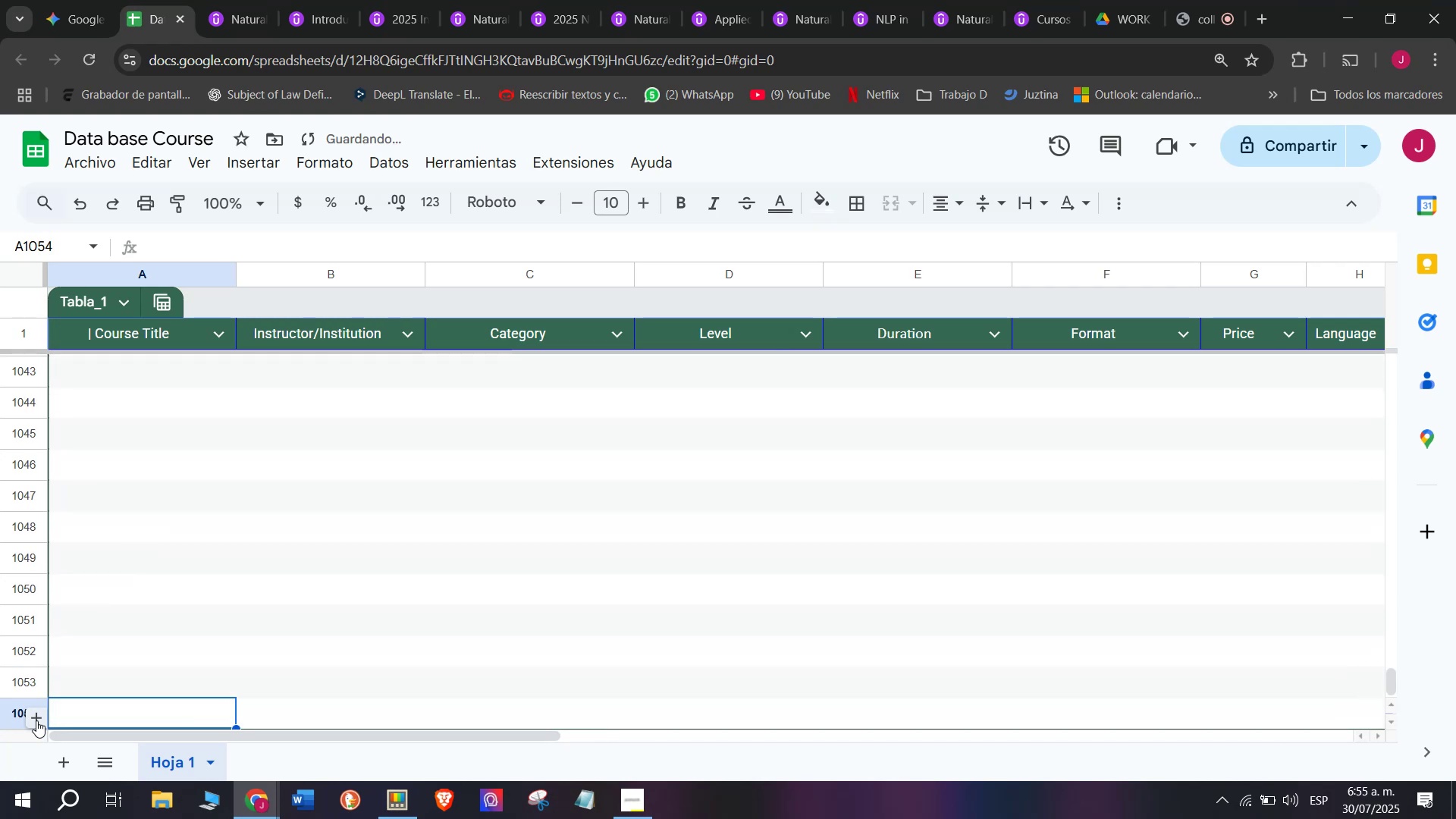 
triple_click([36, 720])
 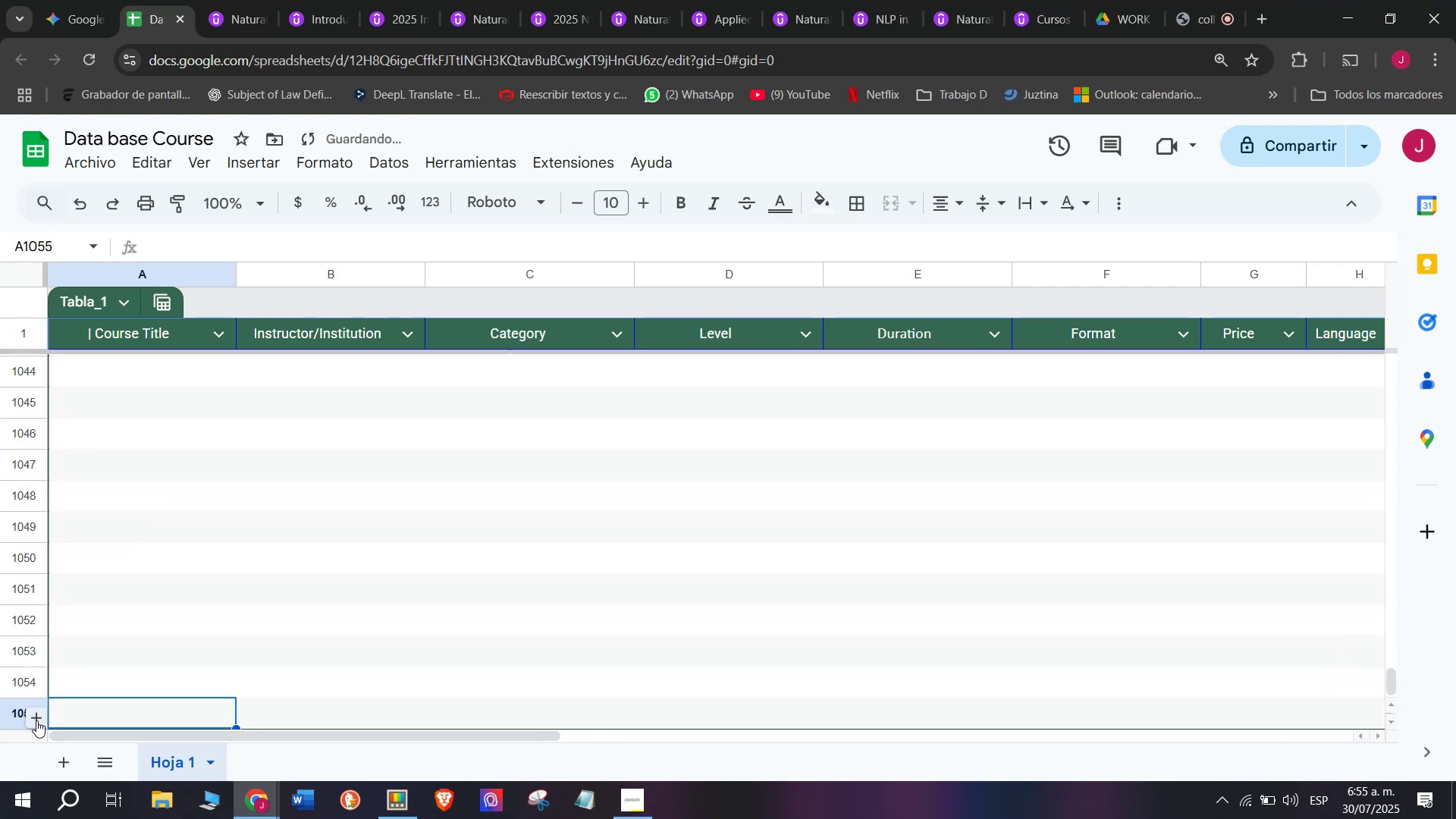 
triple_click([36, 720])
 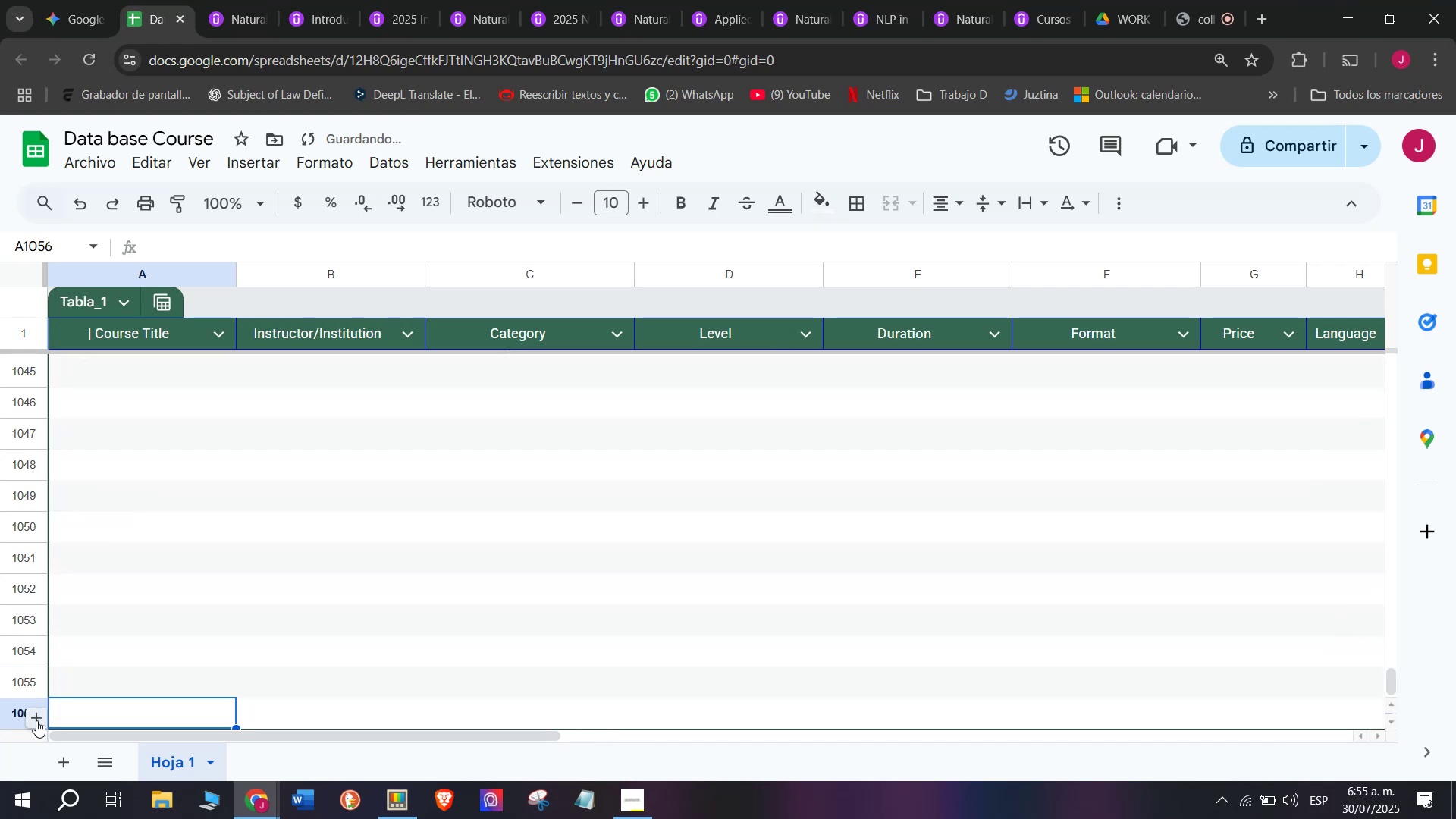 
triple_click([36, 720])
 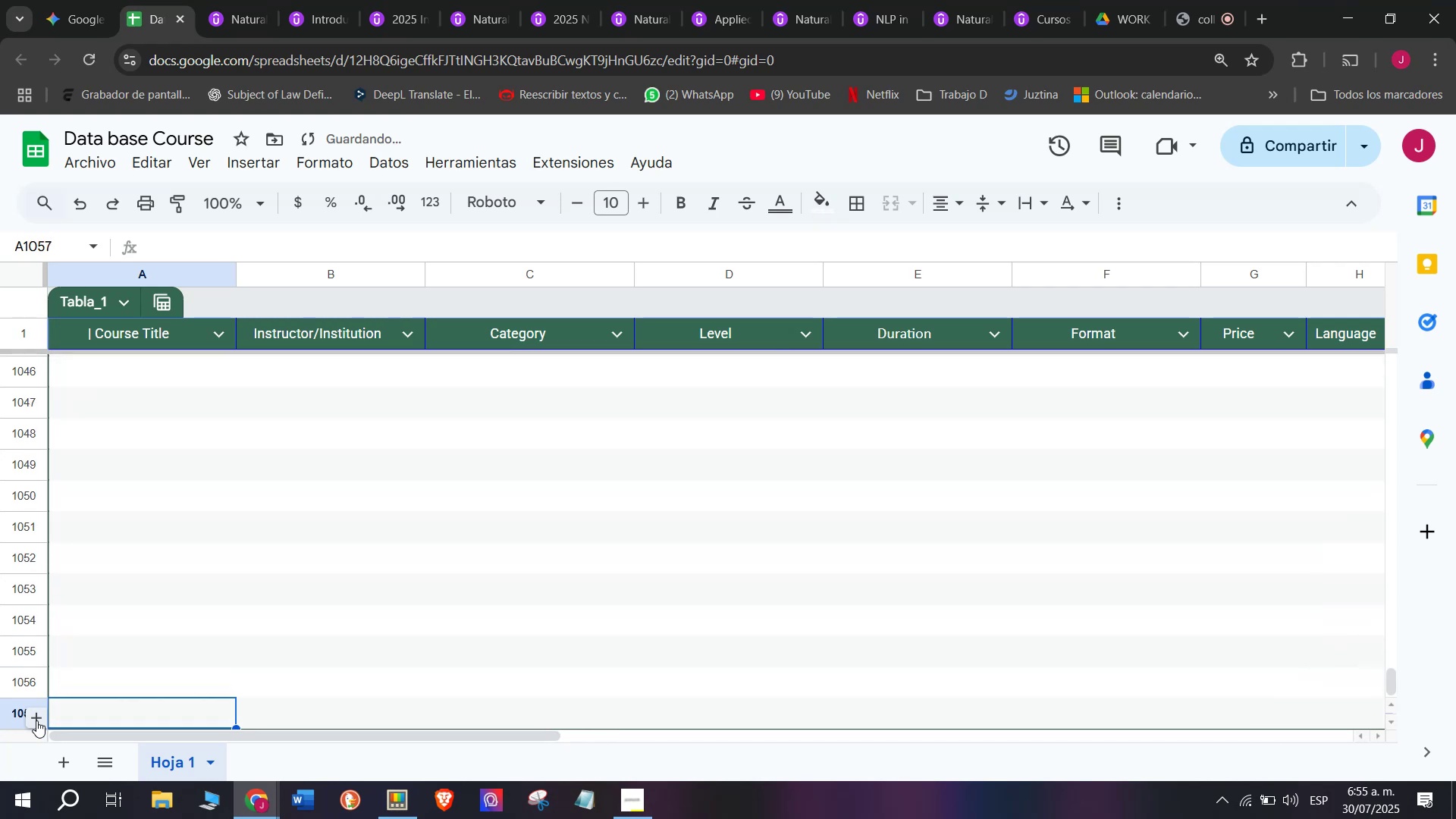 
triple_click([36, 720])
 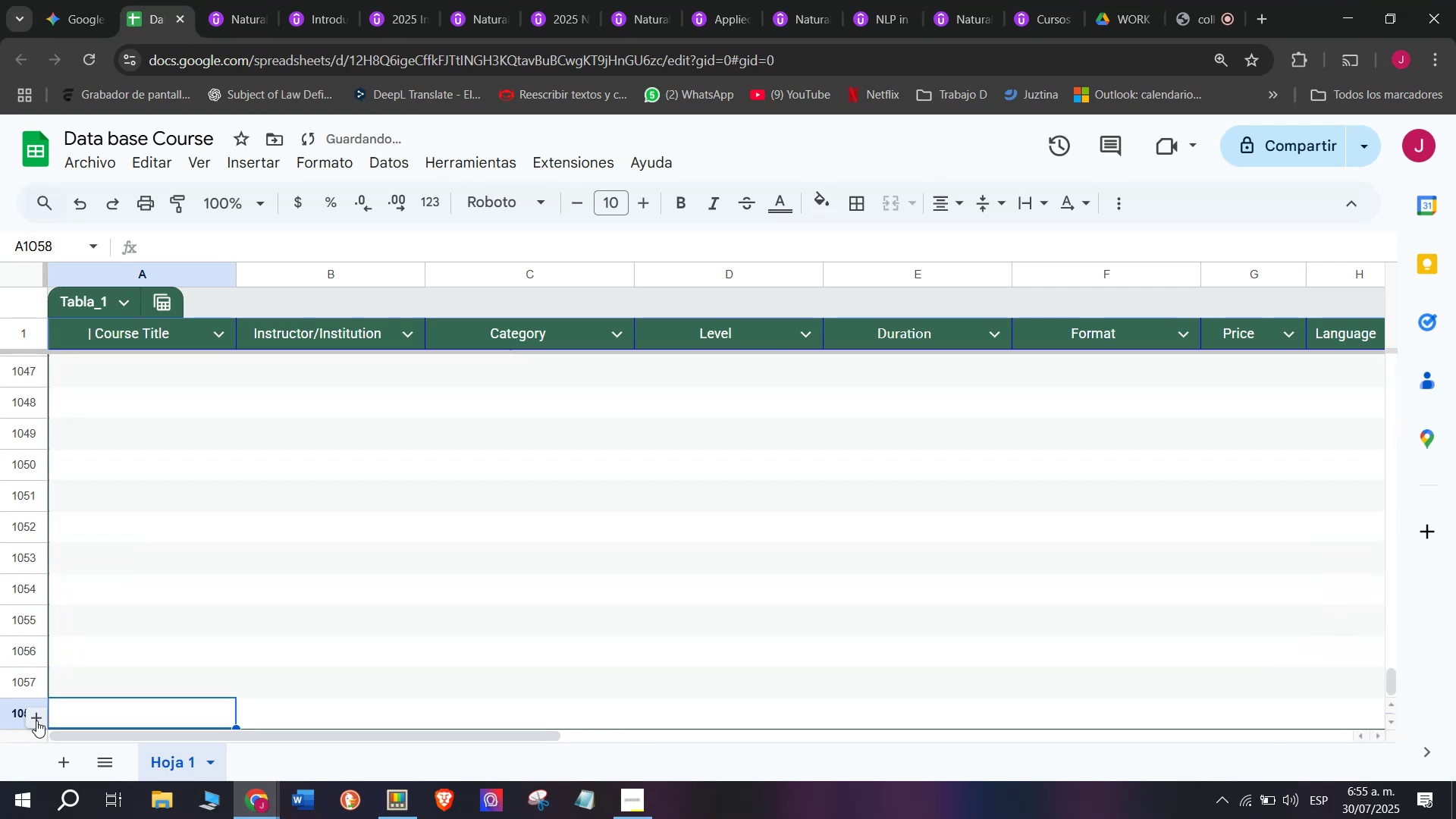 
triple_click([36, 720])
 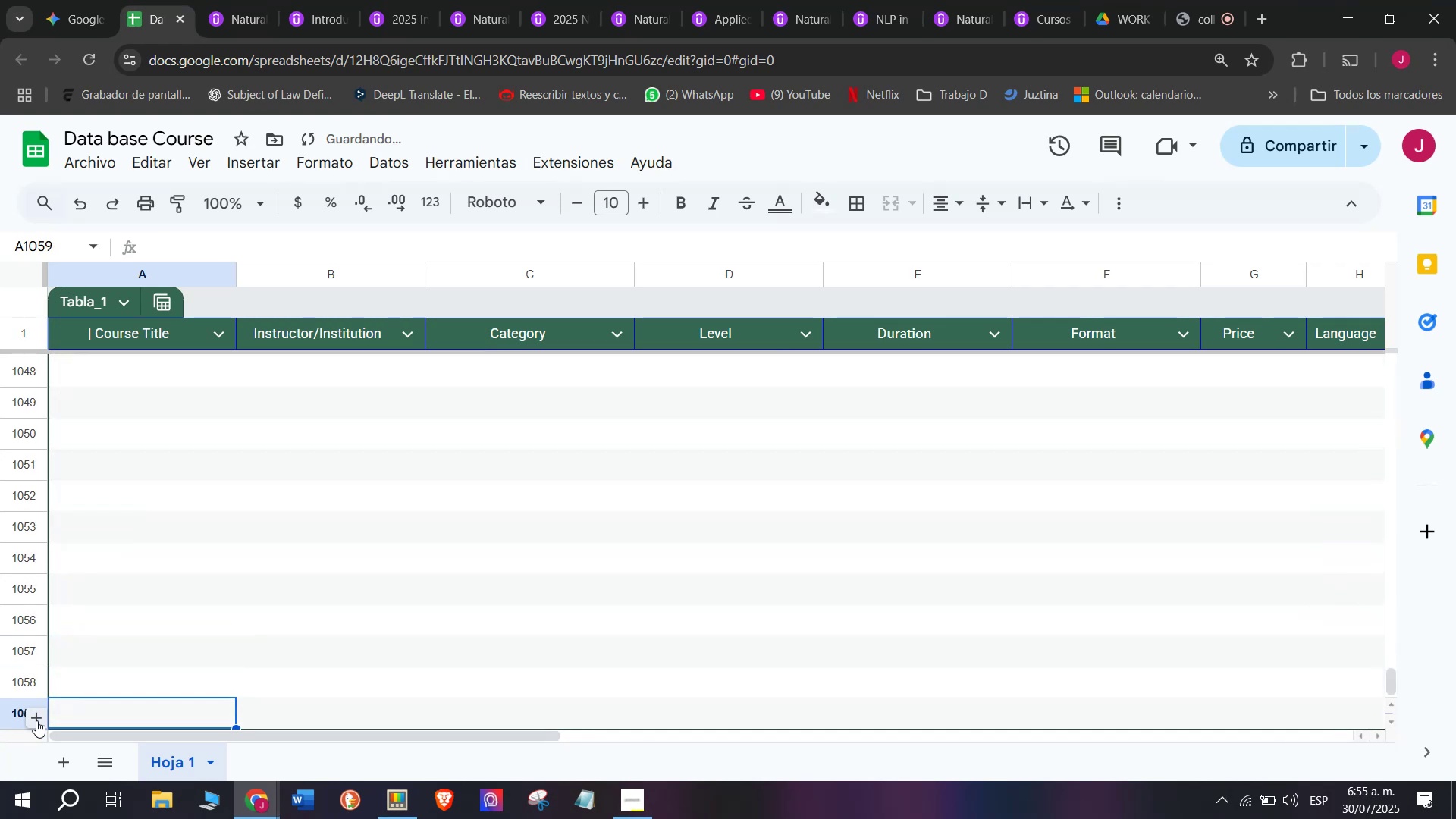 
triple_click([36, 720])
 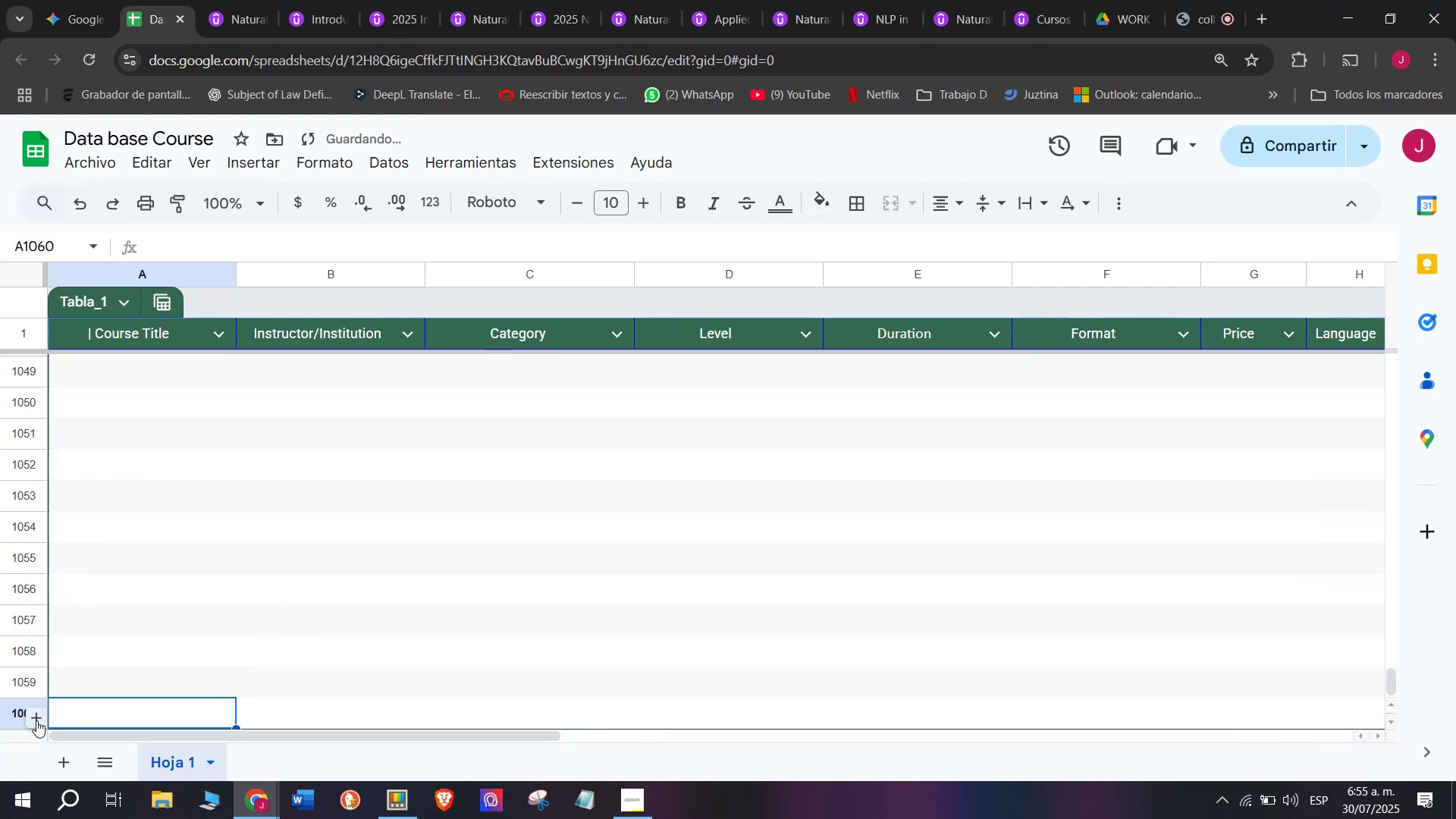 
triple_click([36, 720])
 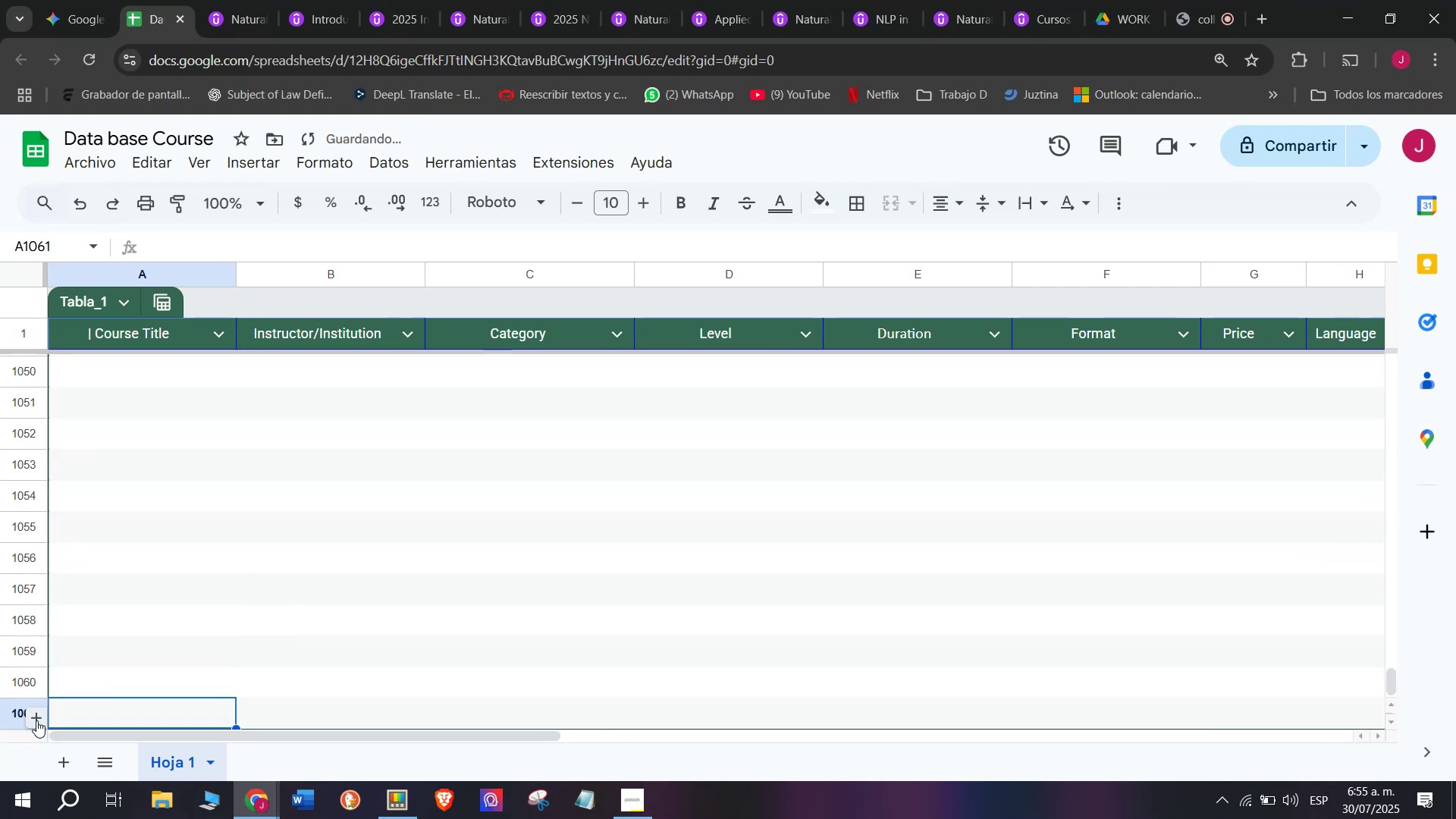 
triple_click([36, 720])
 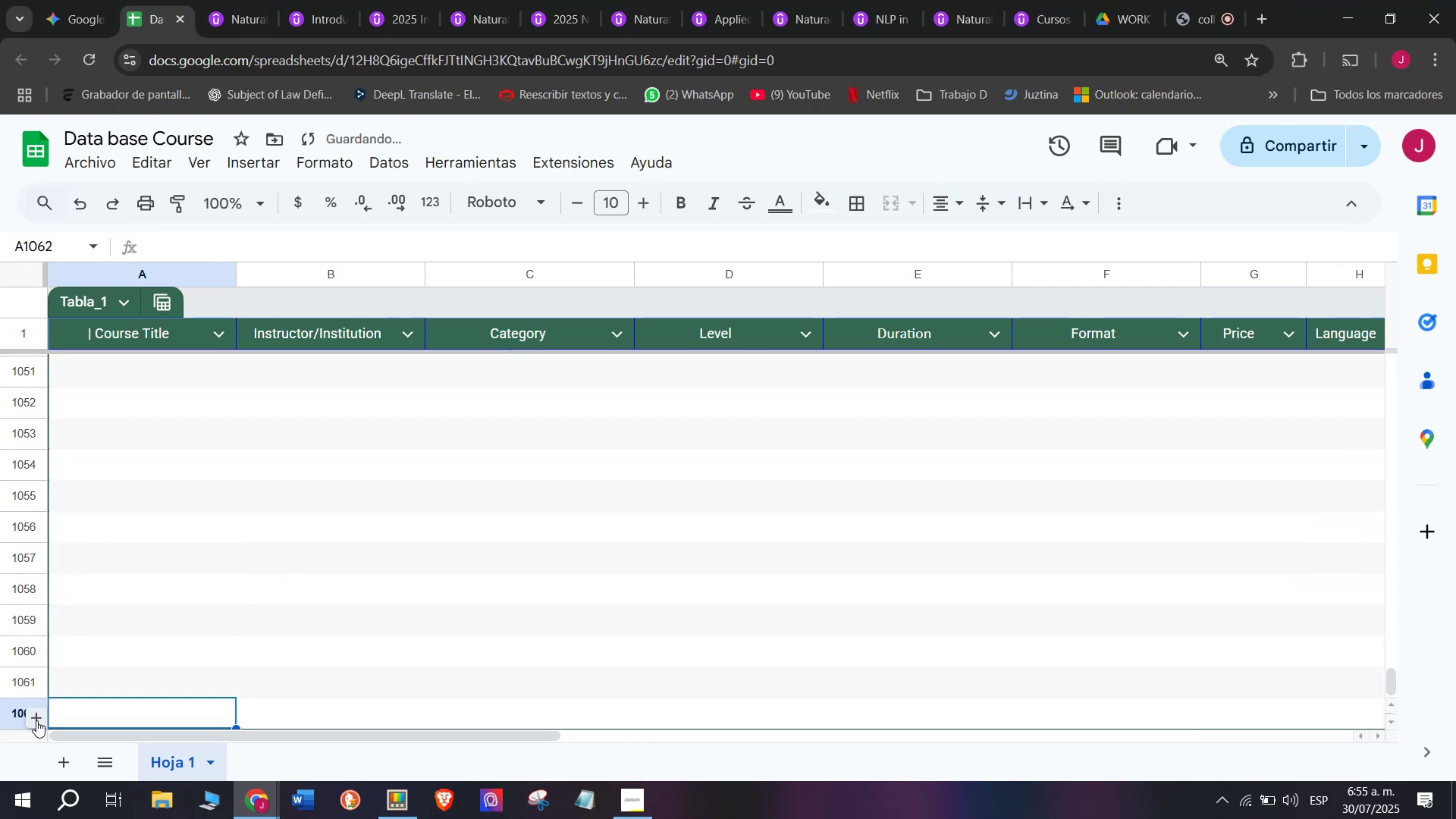 
triple_click([36, 720])
 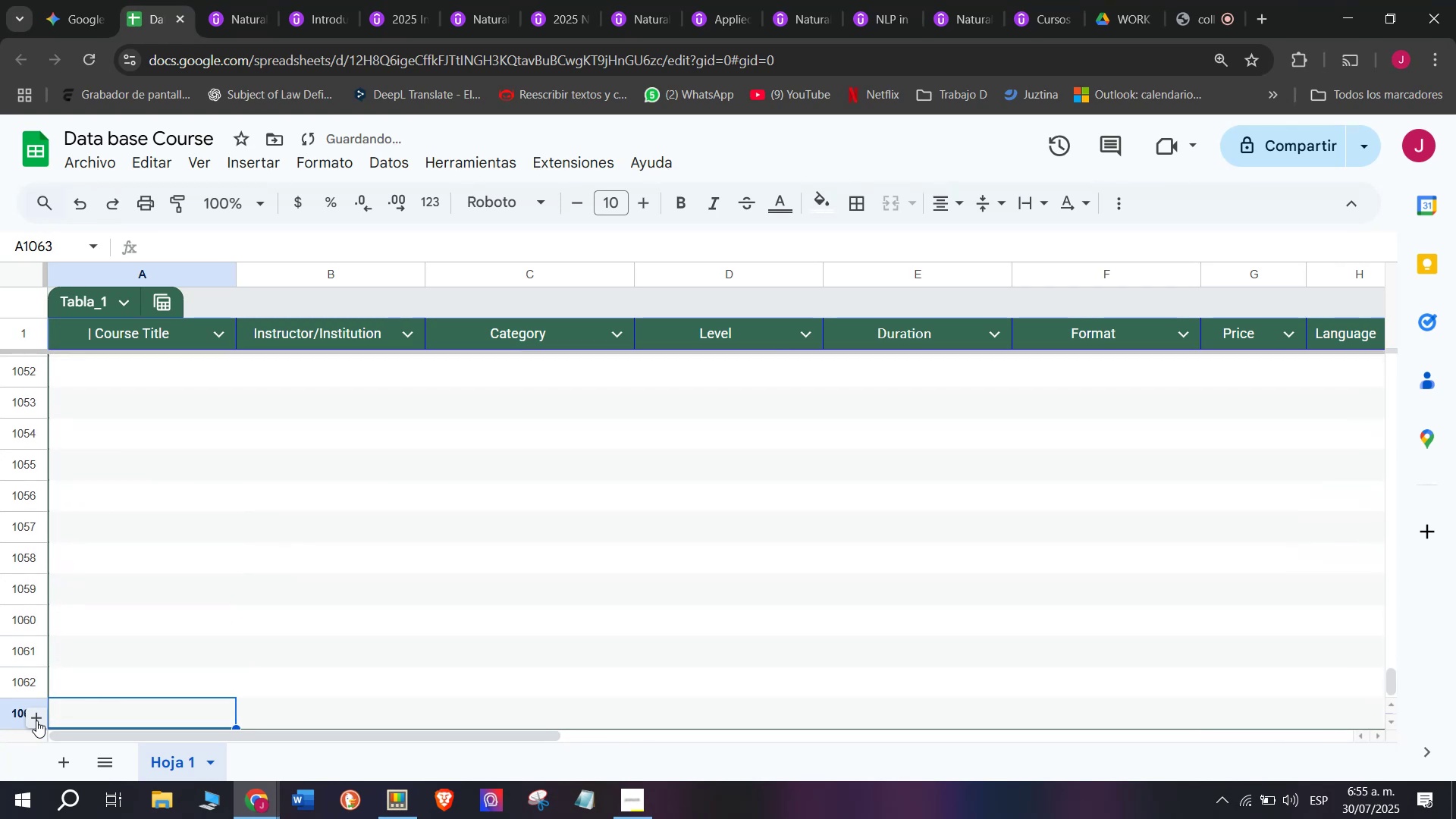 
triple_click([36, 720])
 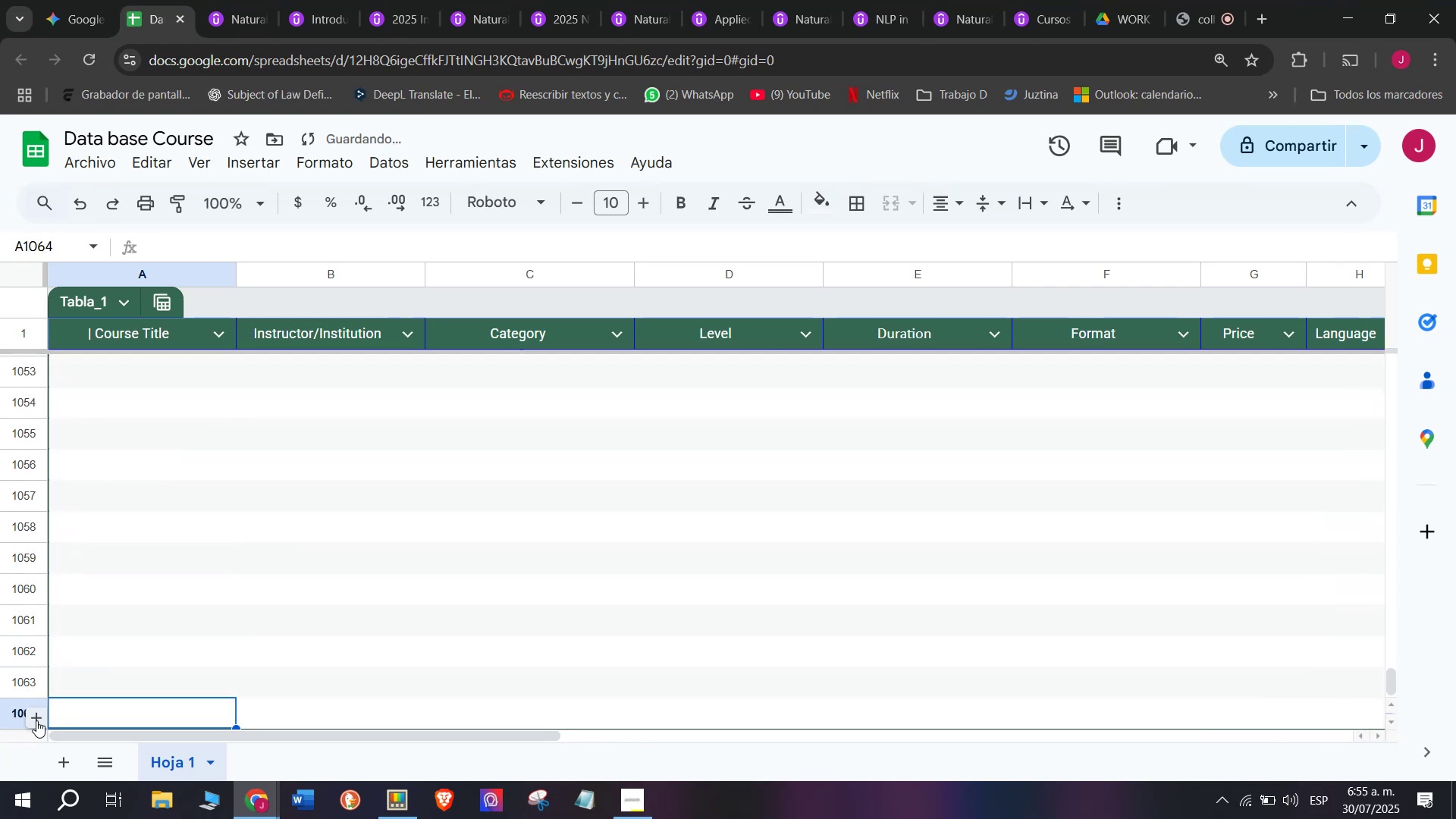 
triple_click([36, 720])
 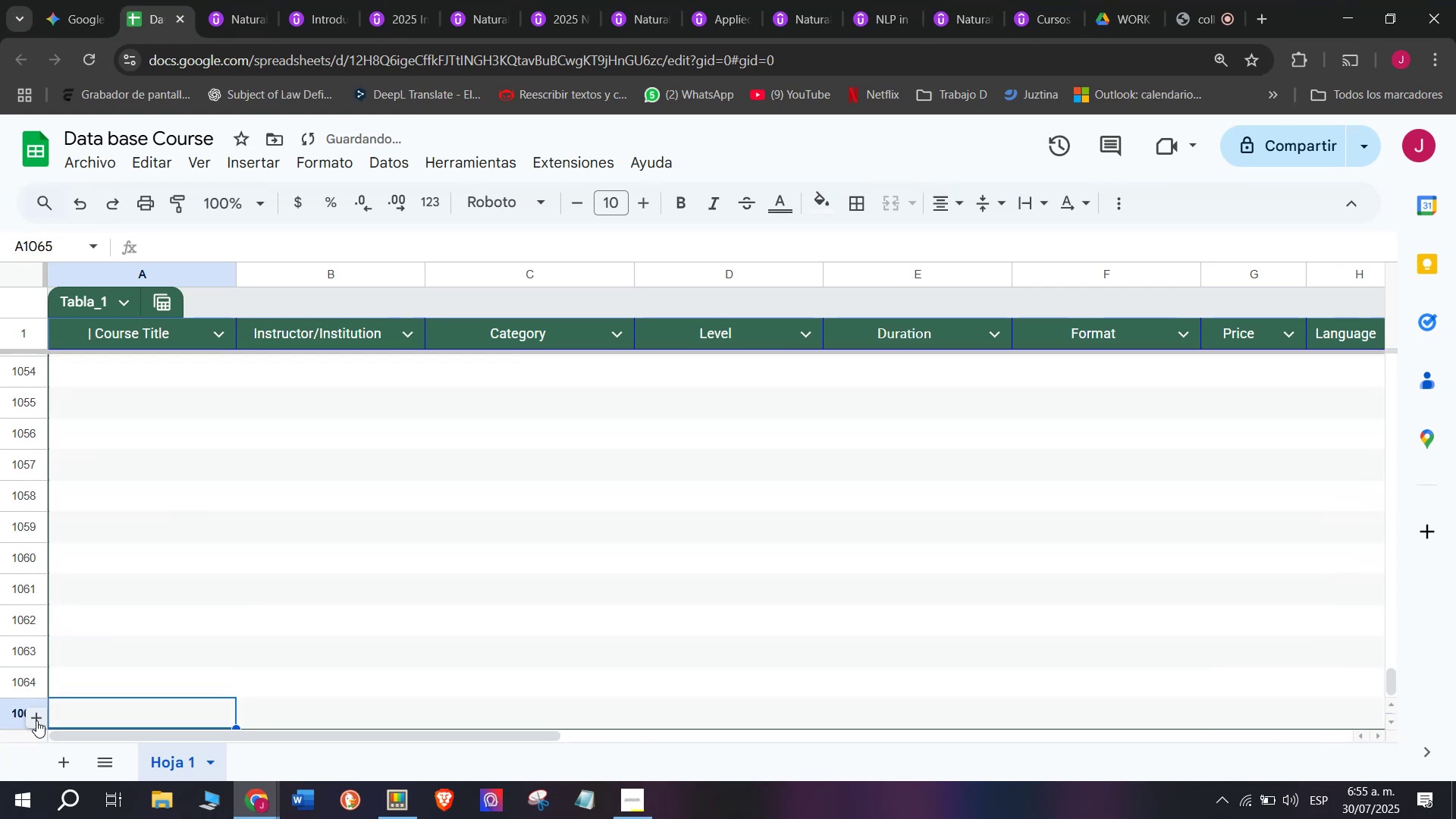 
triple_click([36, 720])
 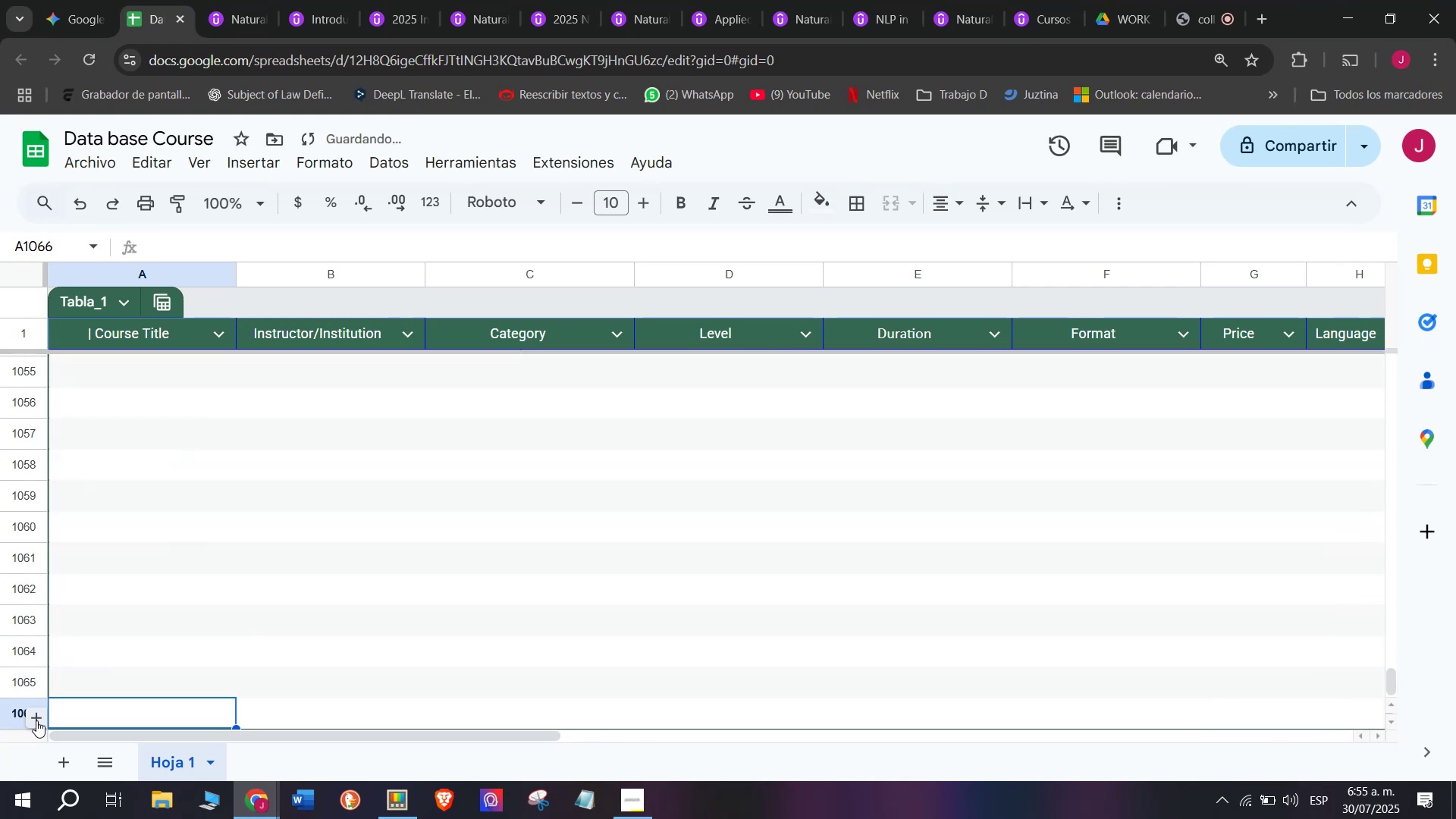 
triple_click([36, 720])
 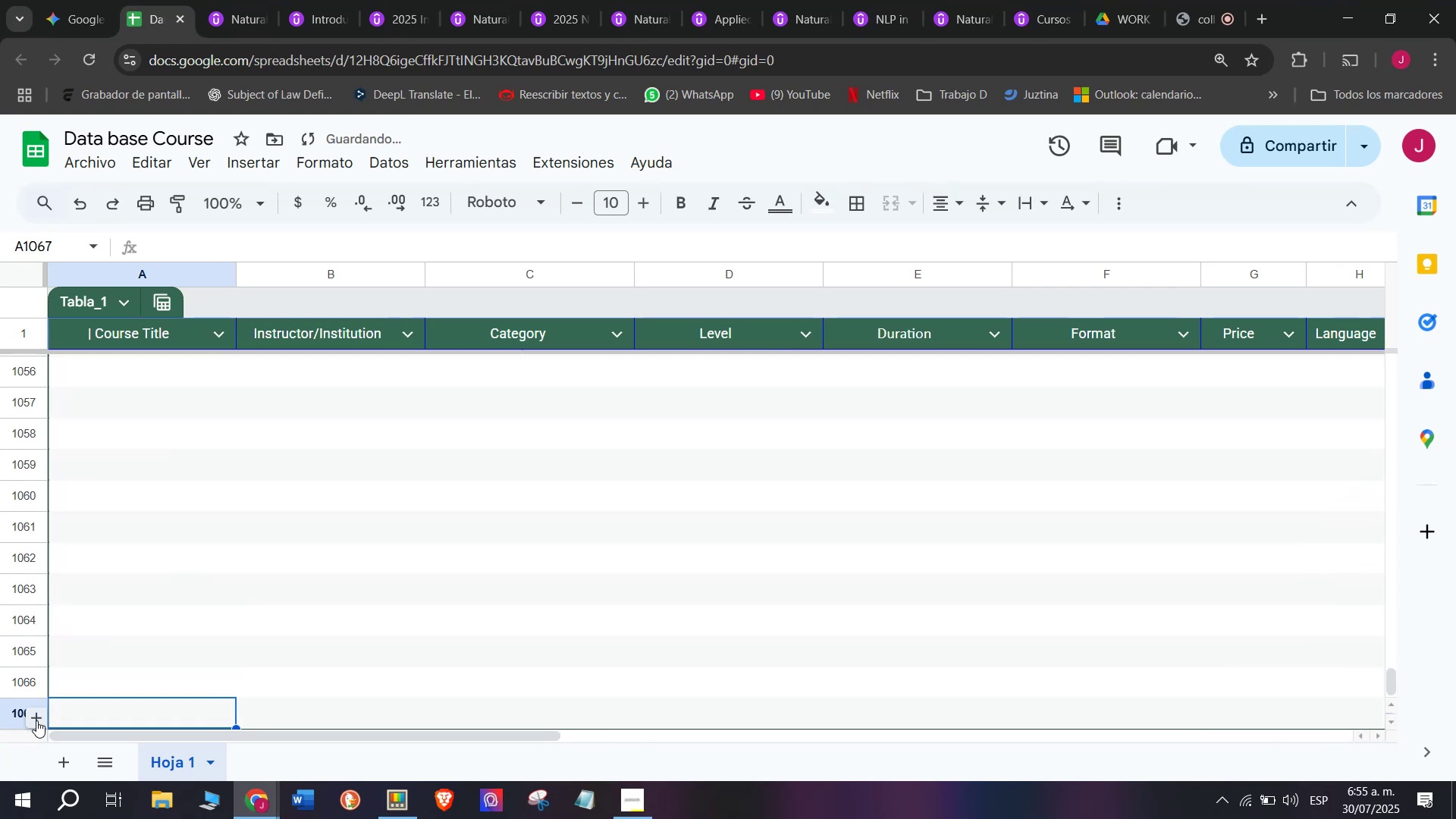 
triple_click([36, 720])
 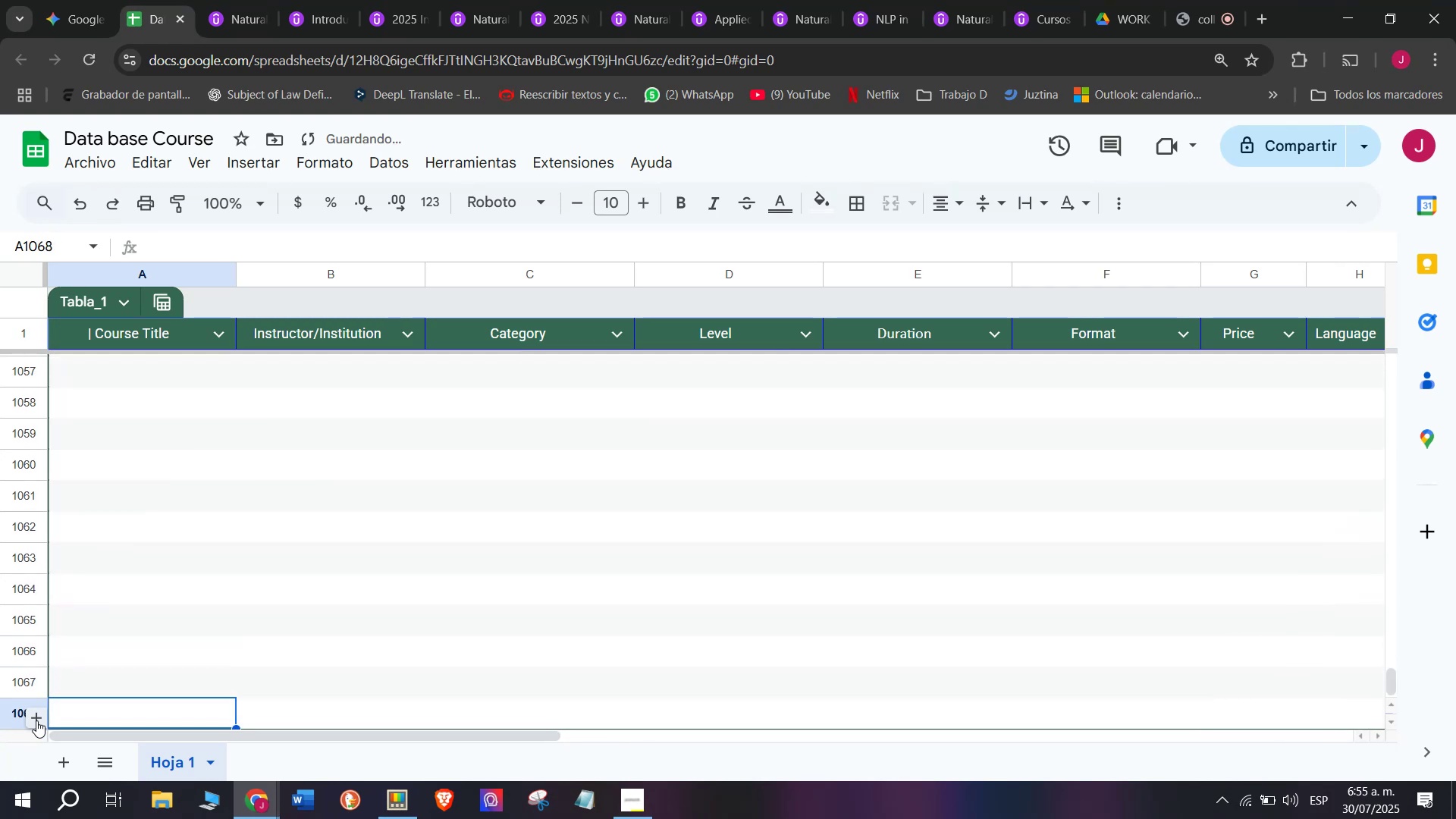 
triple_click([36, 720])
 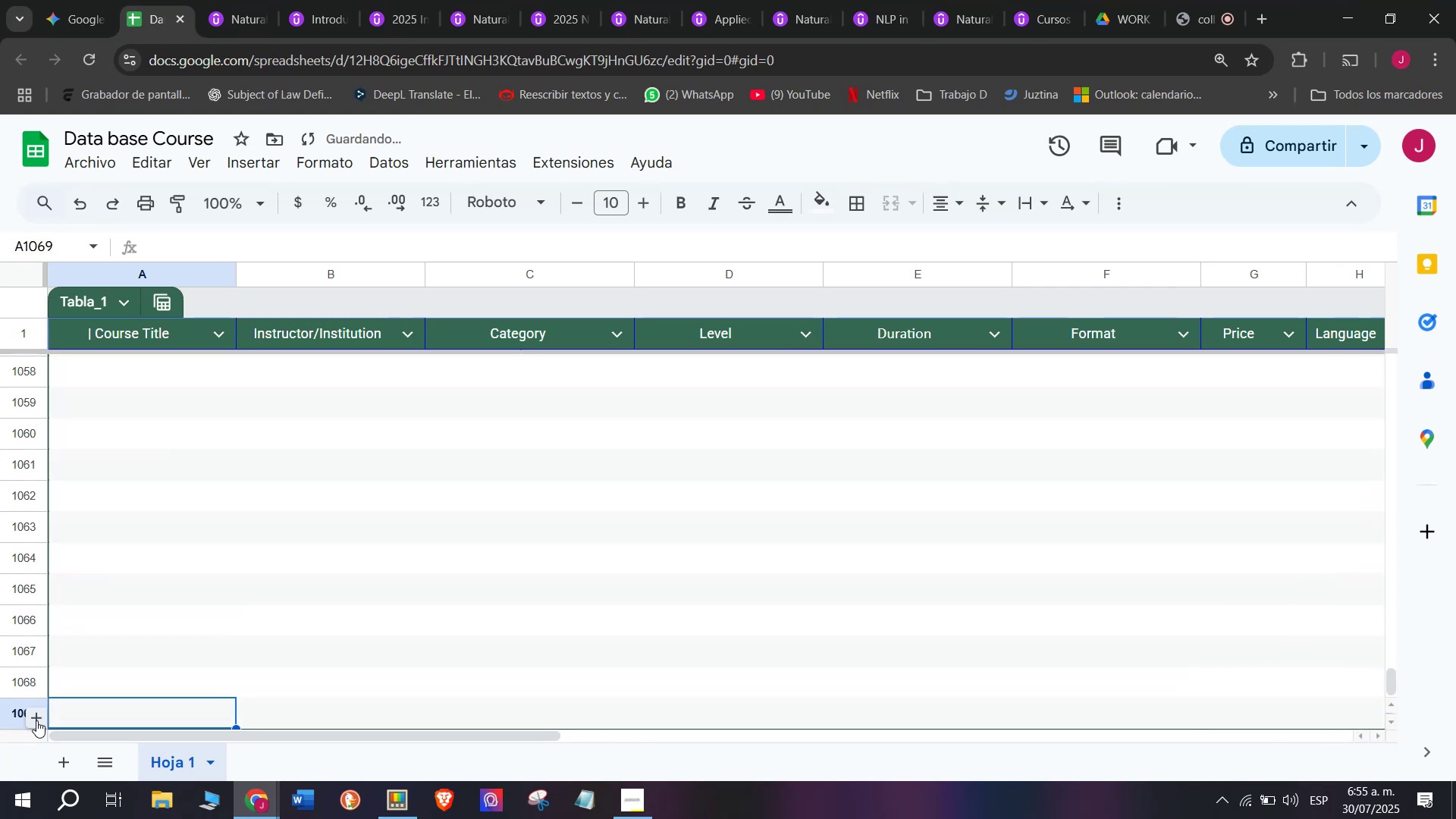 
triple_click([36, 720])
 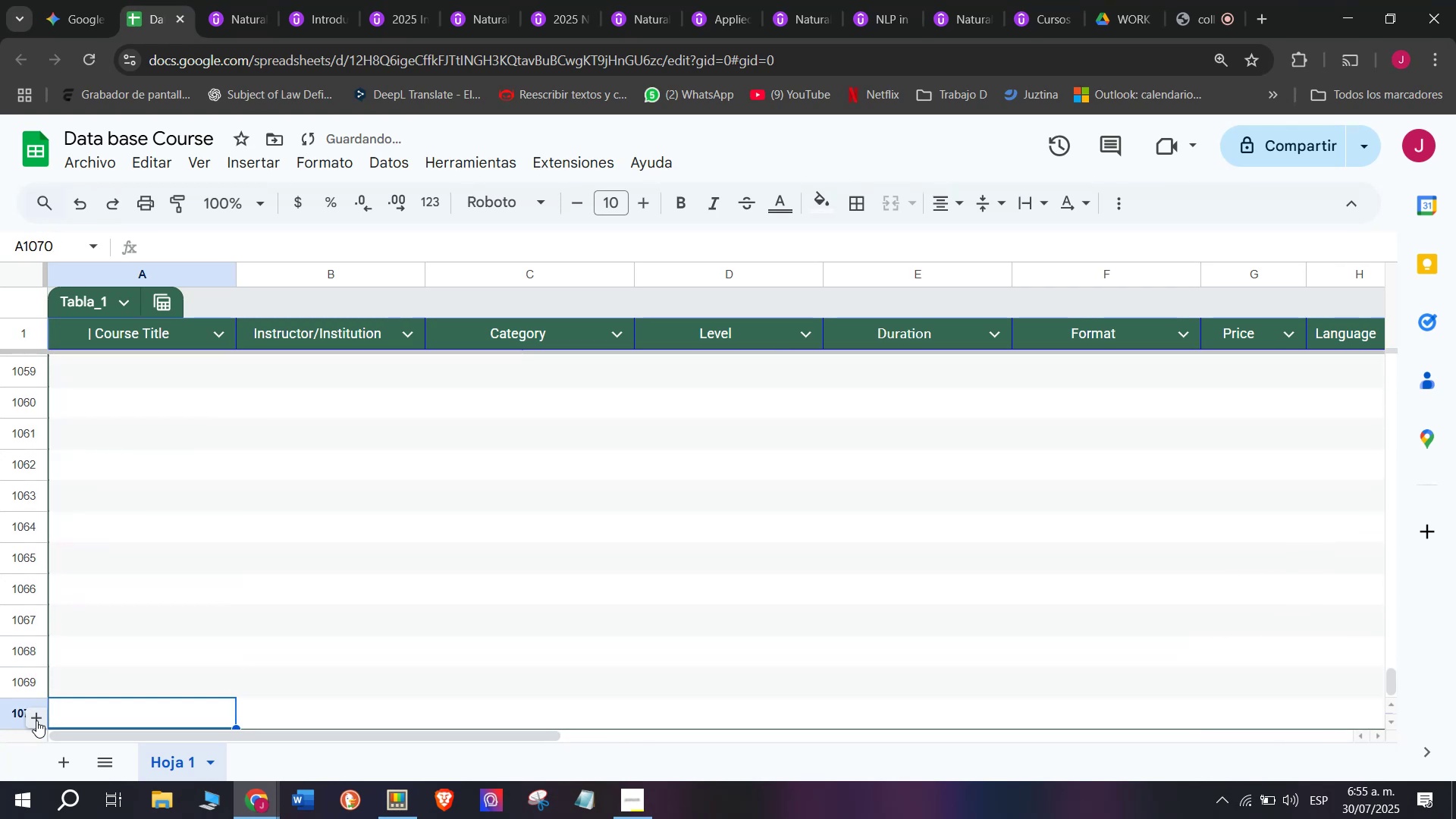 
triple_click([36, 720])
 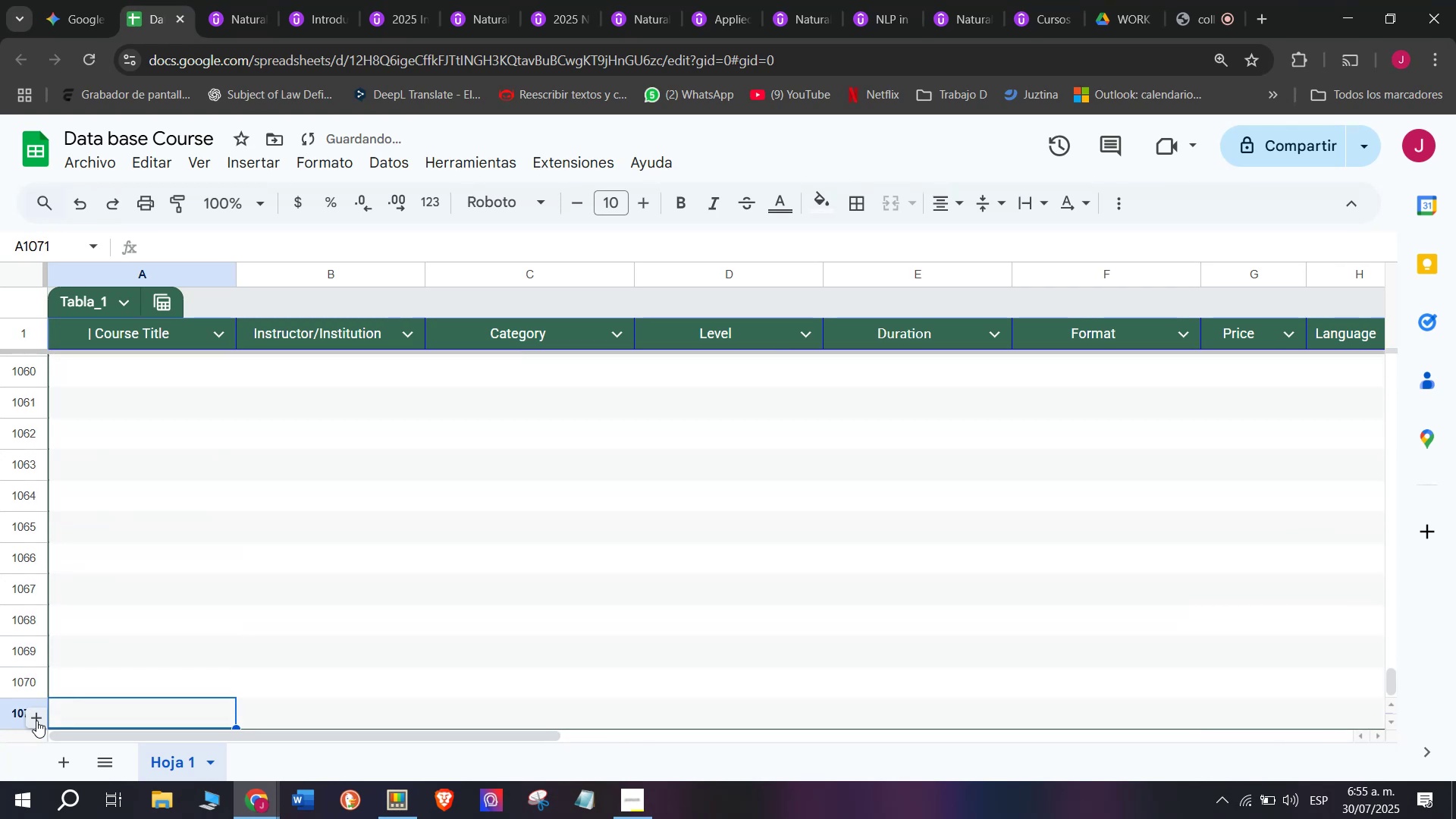 
triple_click([36, 720])
 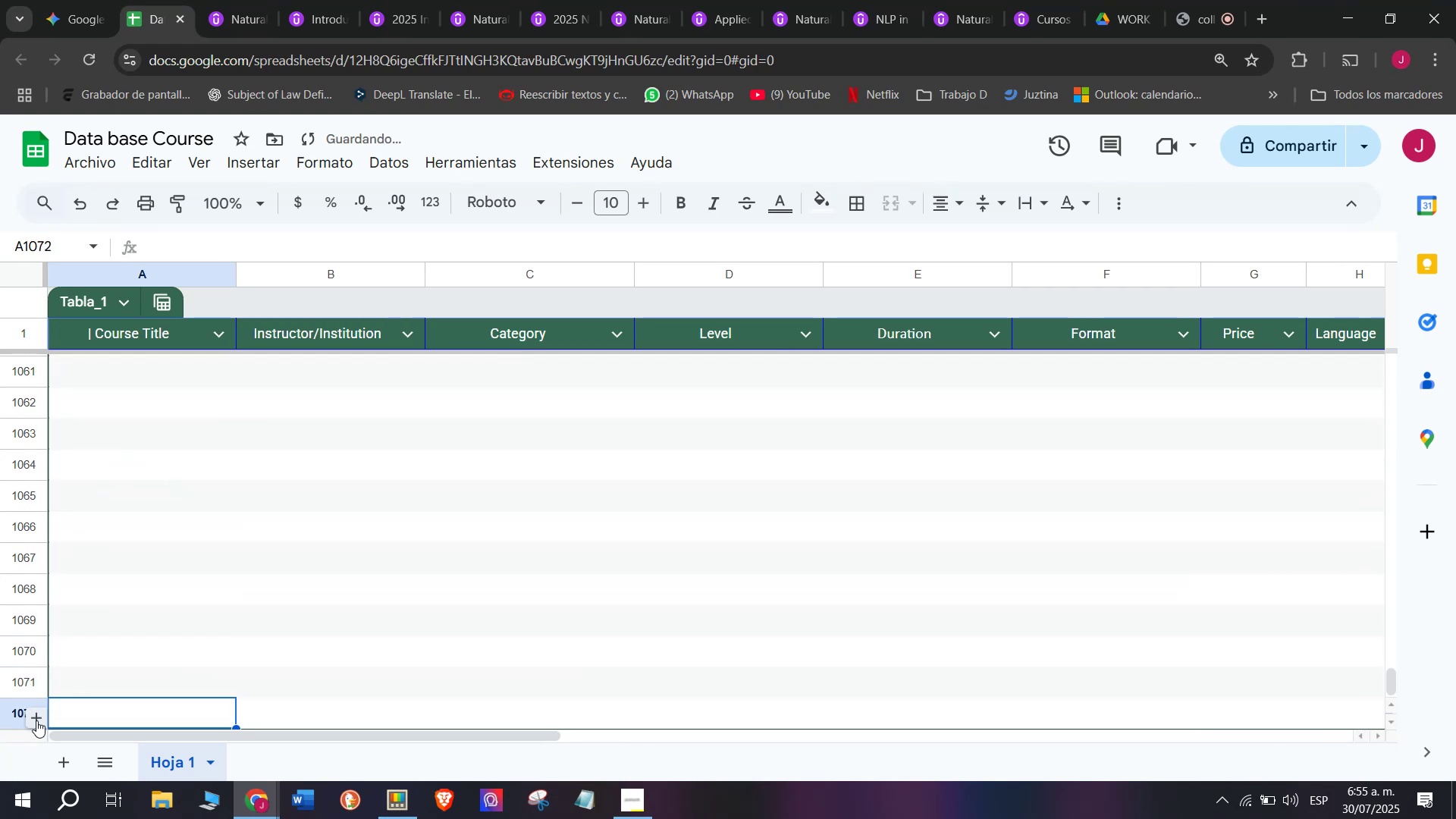 
triple_click([36, 720])
 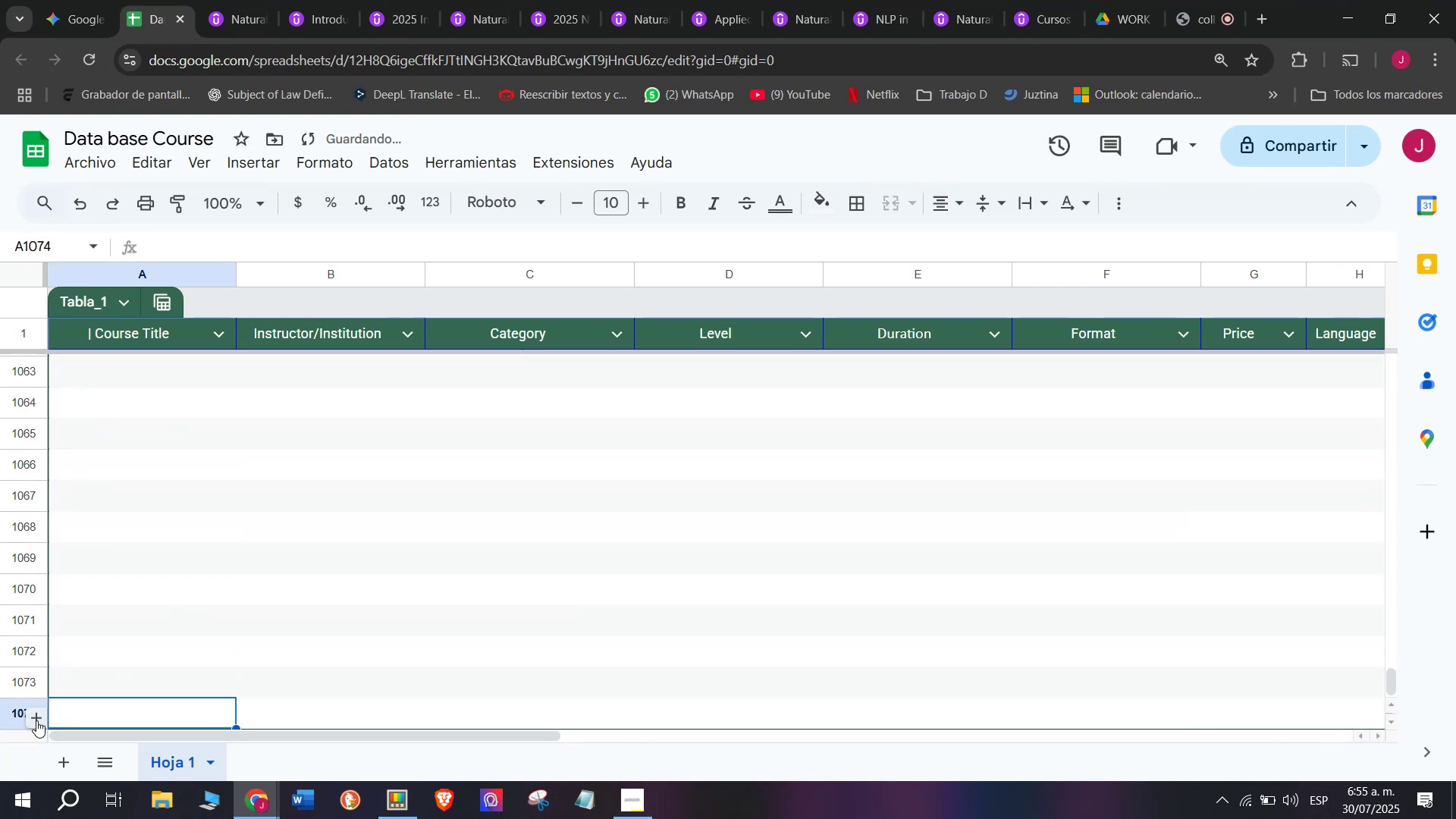 
double_click([36, 720])
 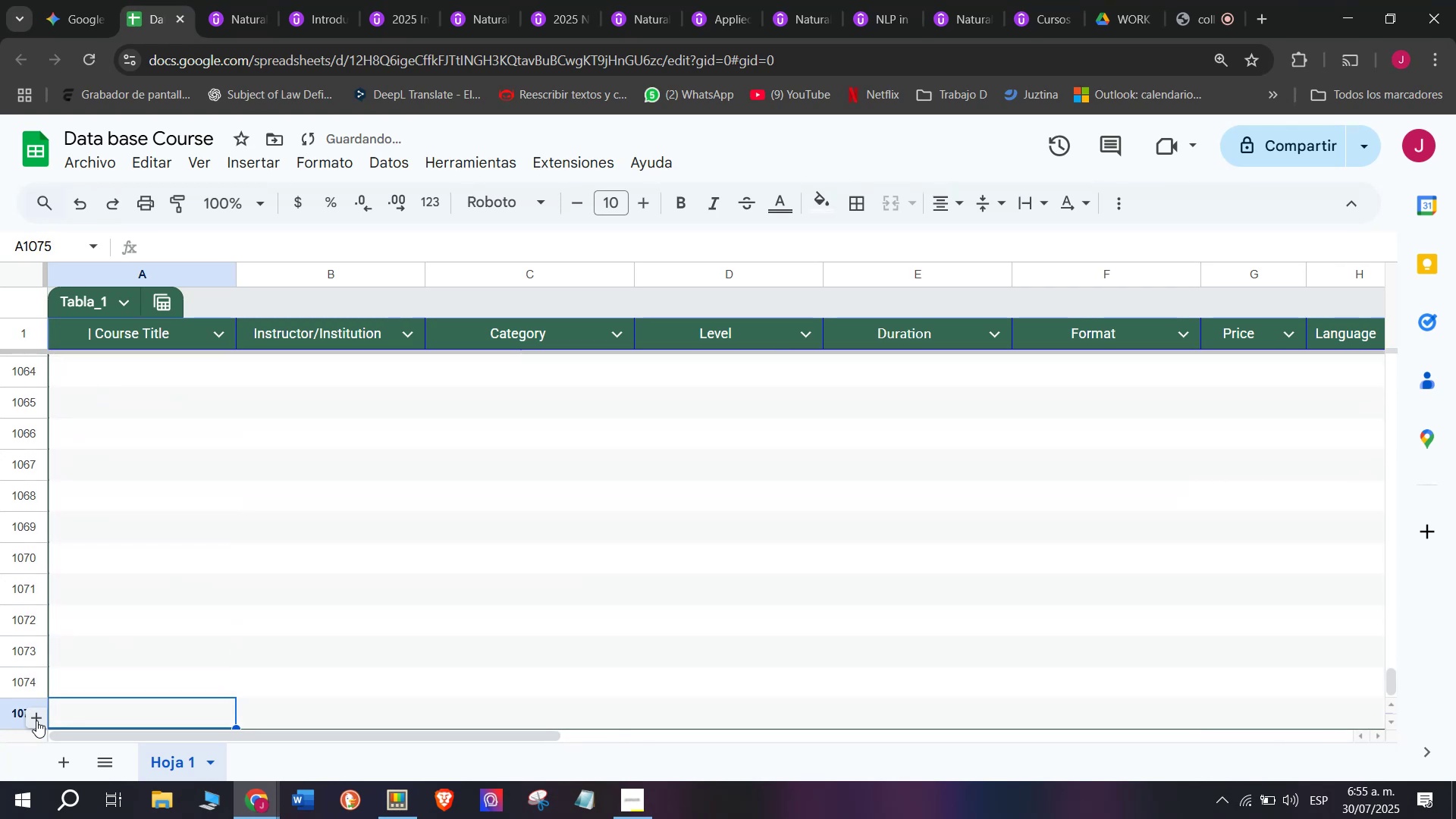 
triple_click([36, 720])
 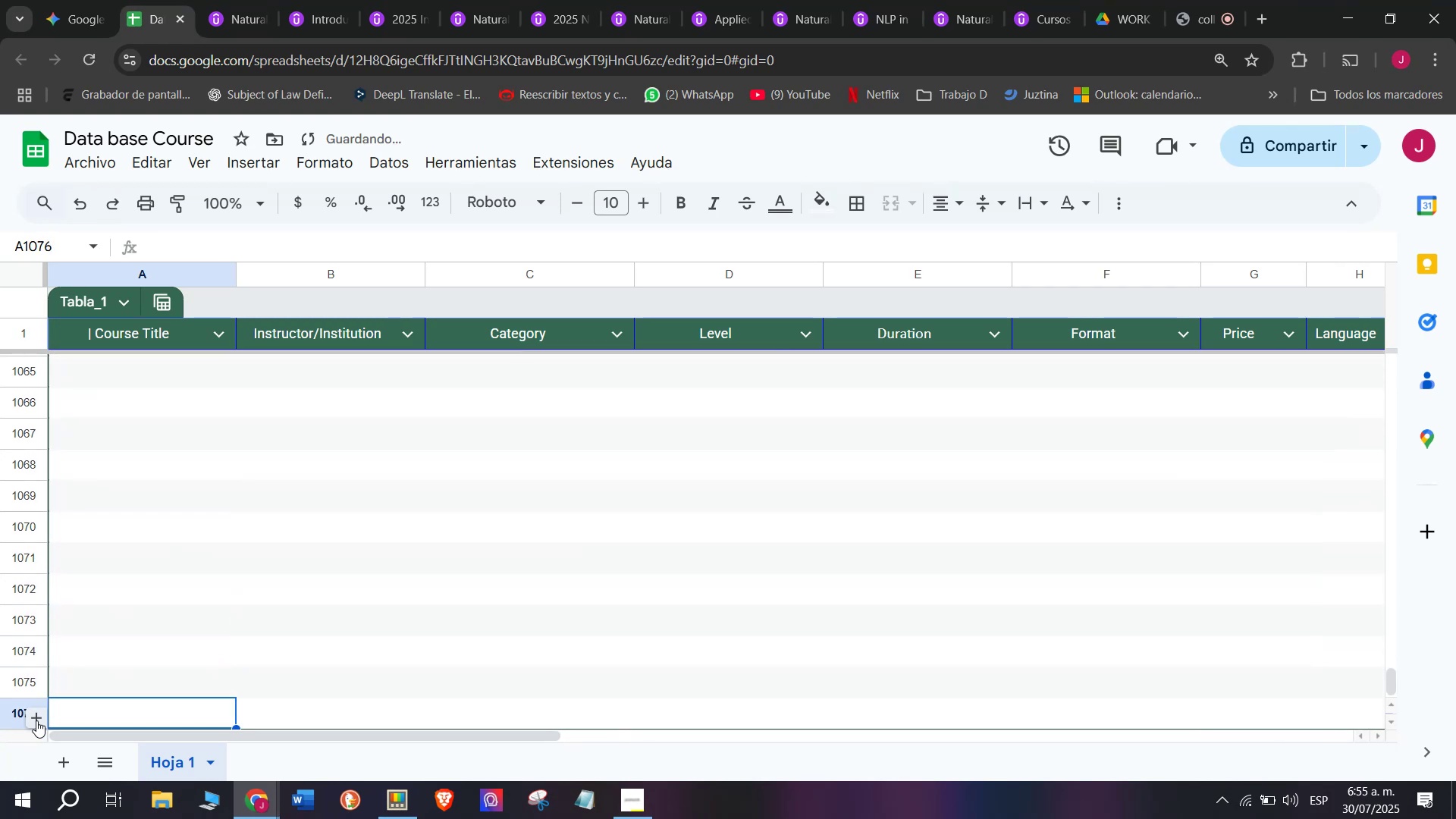 
triple_click([36, 720])
 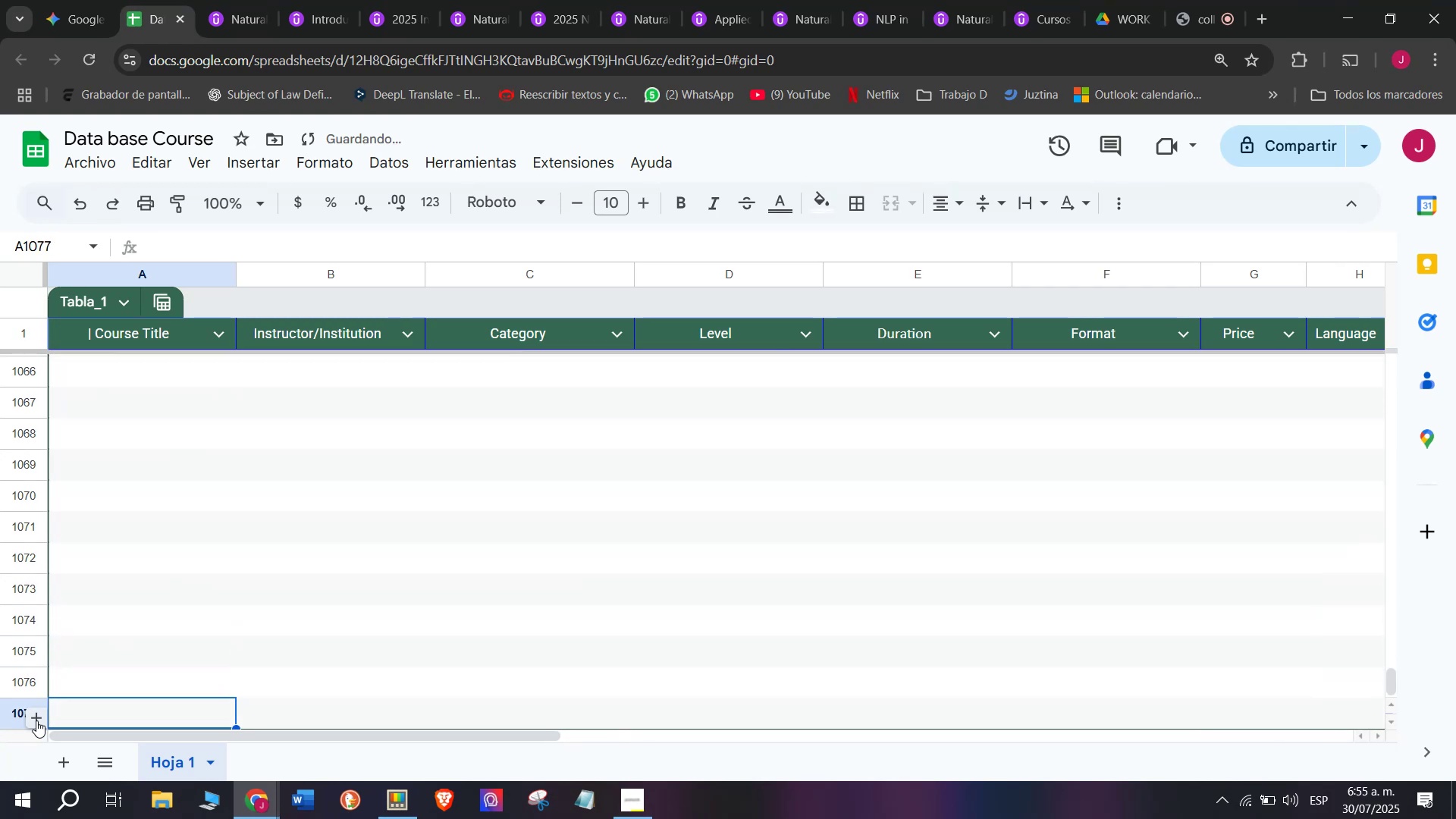 
triple_click([36, 720])
 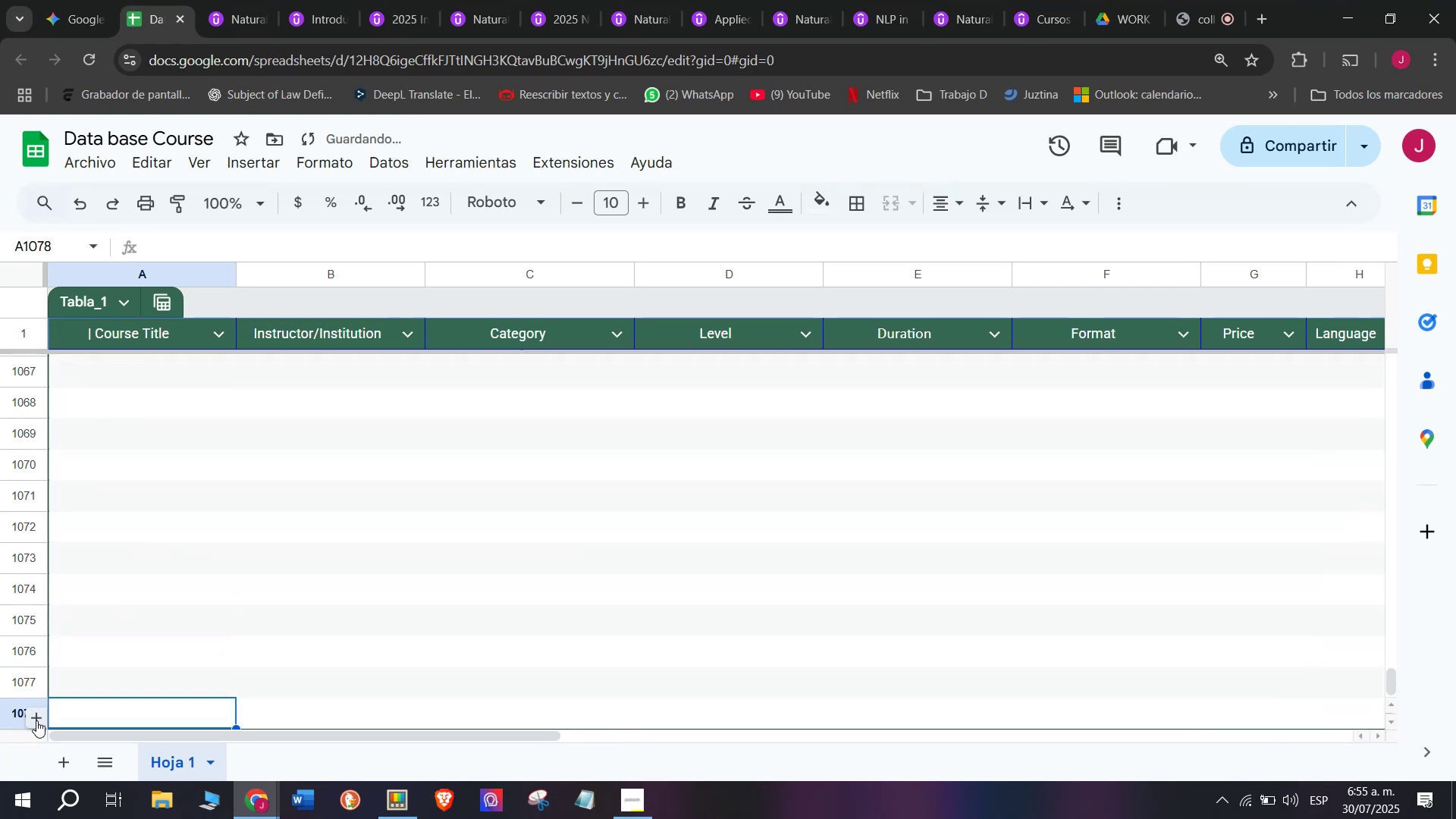 
triple_click([36, 720])
 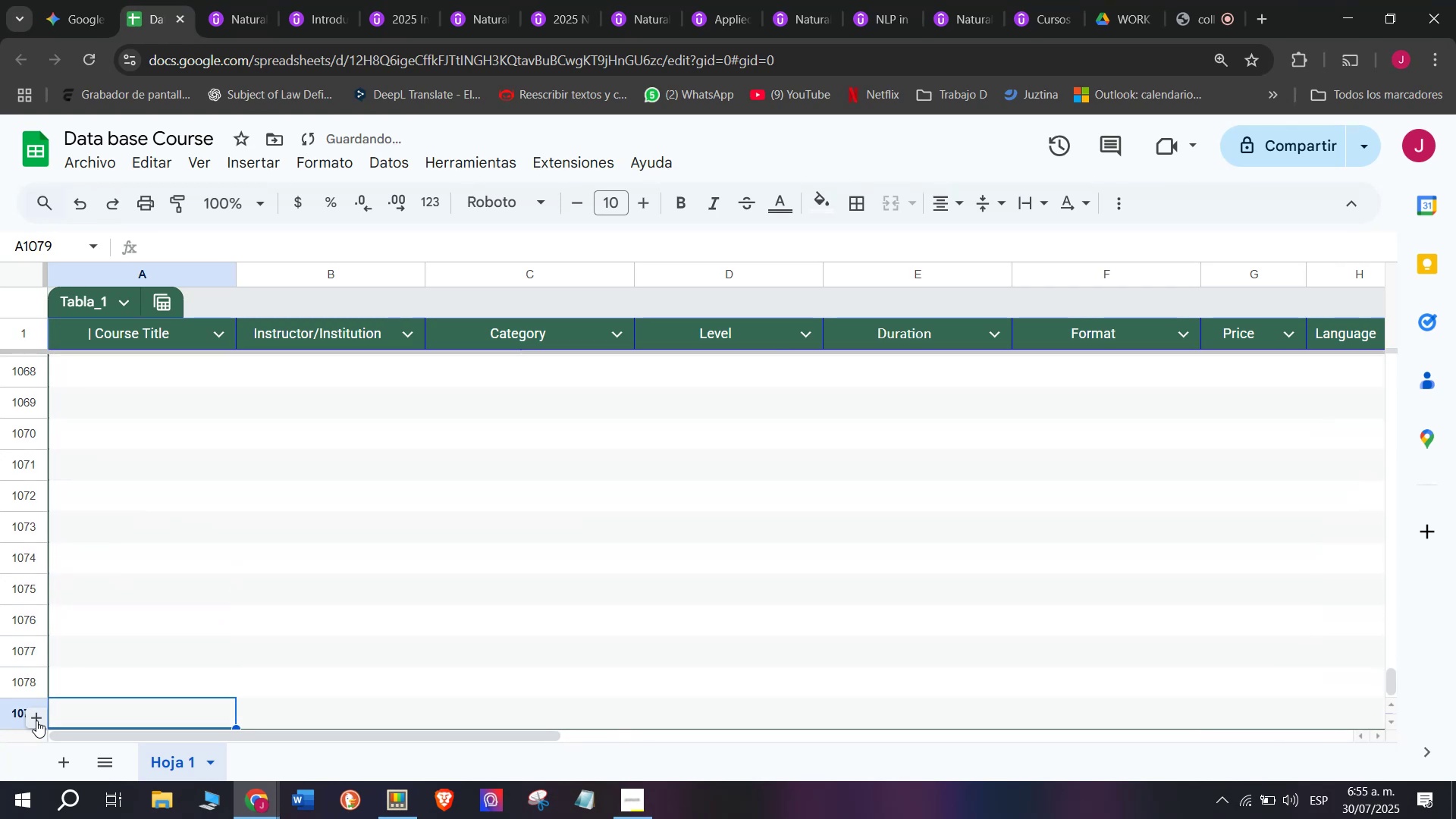 
triple_click([36, 720])
 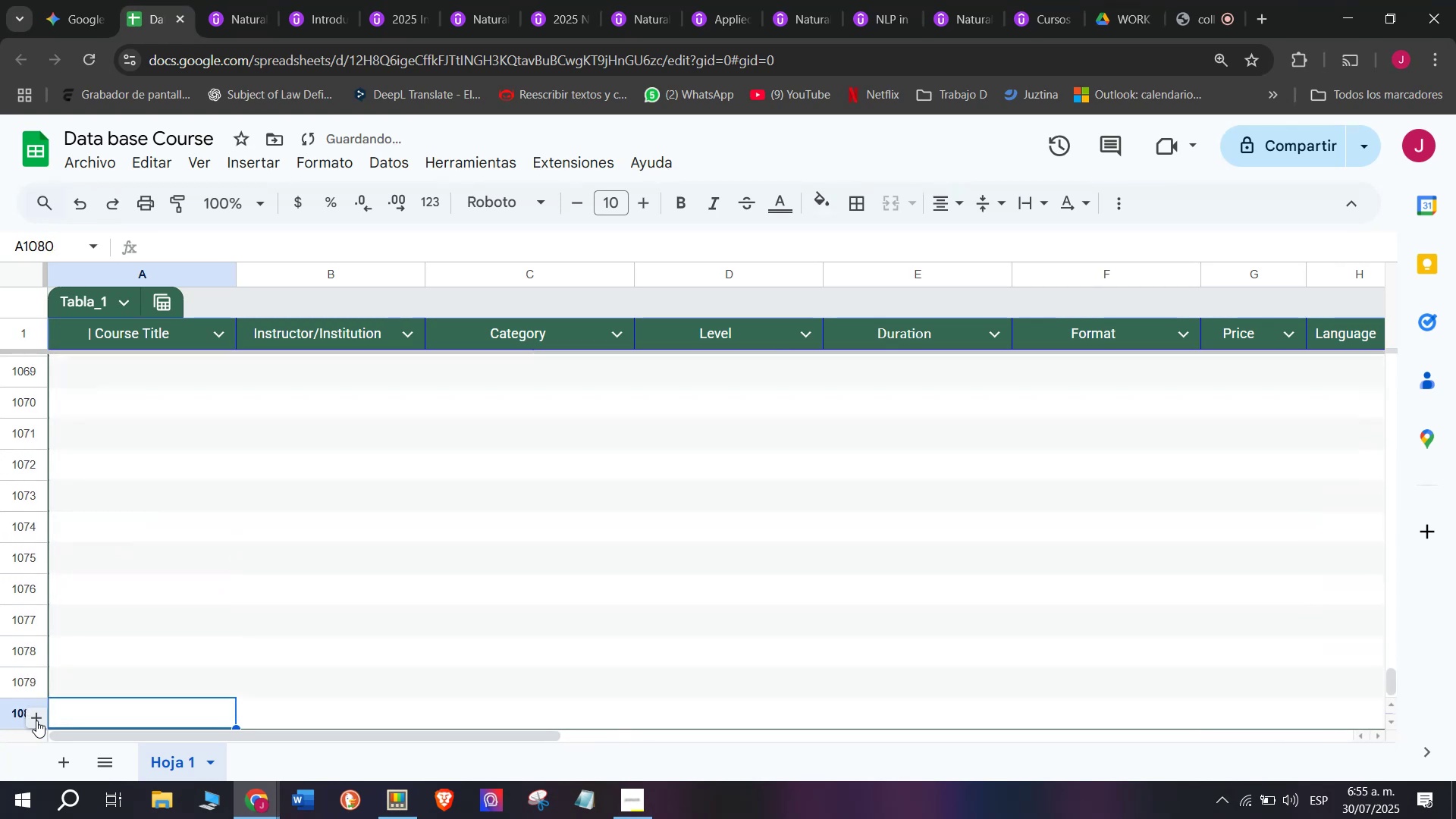 
triple_click([36, 720])
 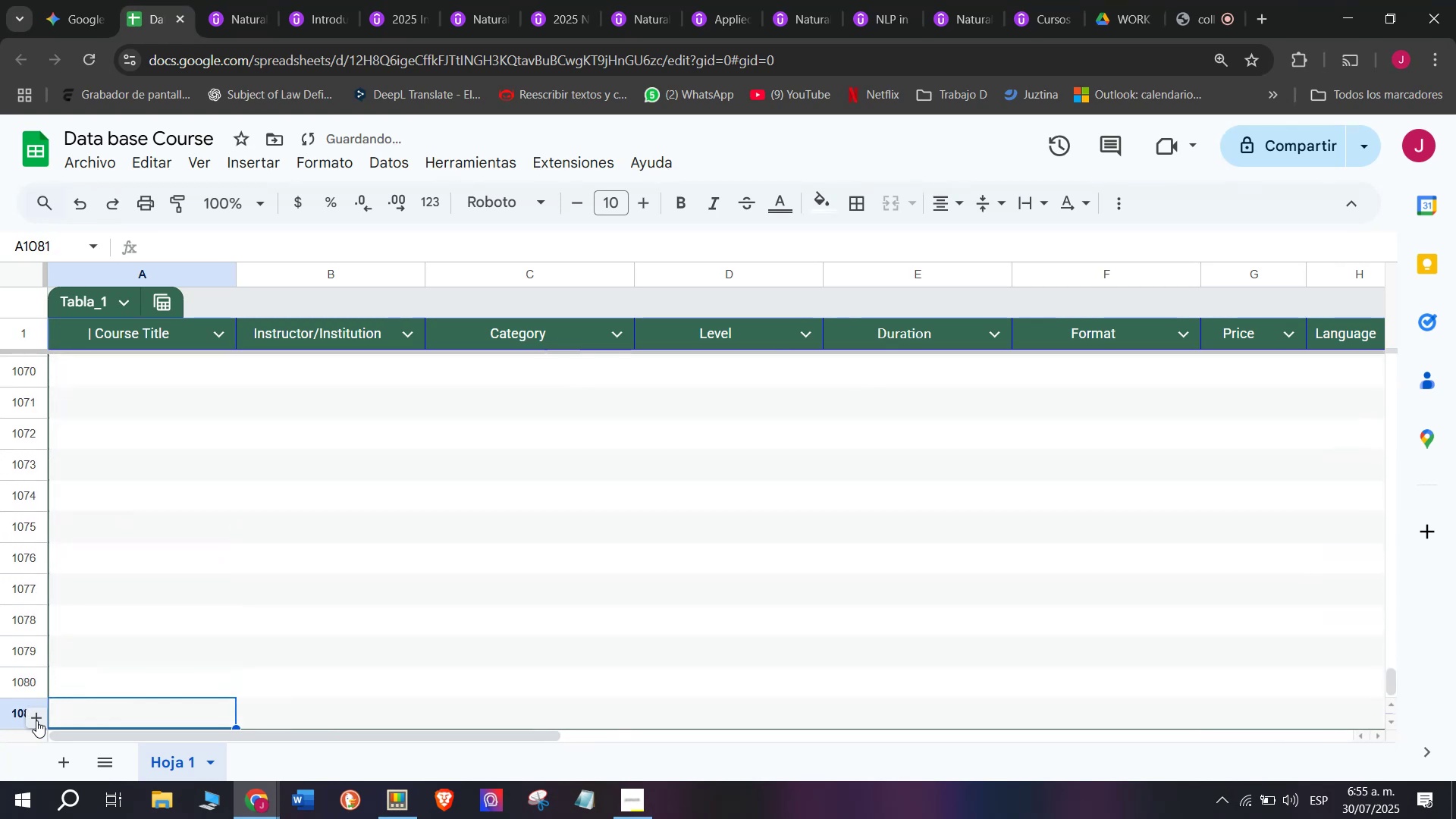 
triple_click([36, 720])
 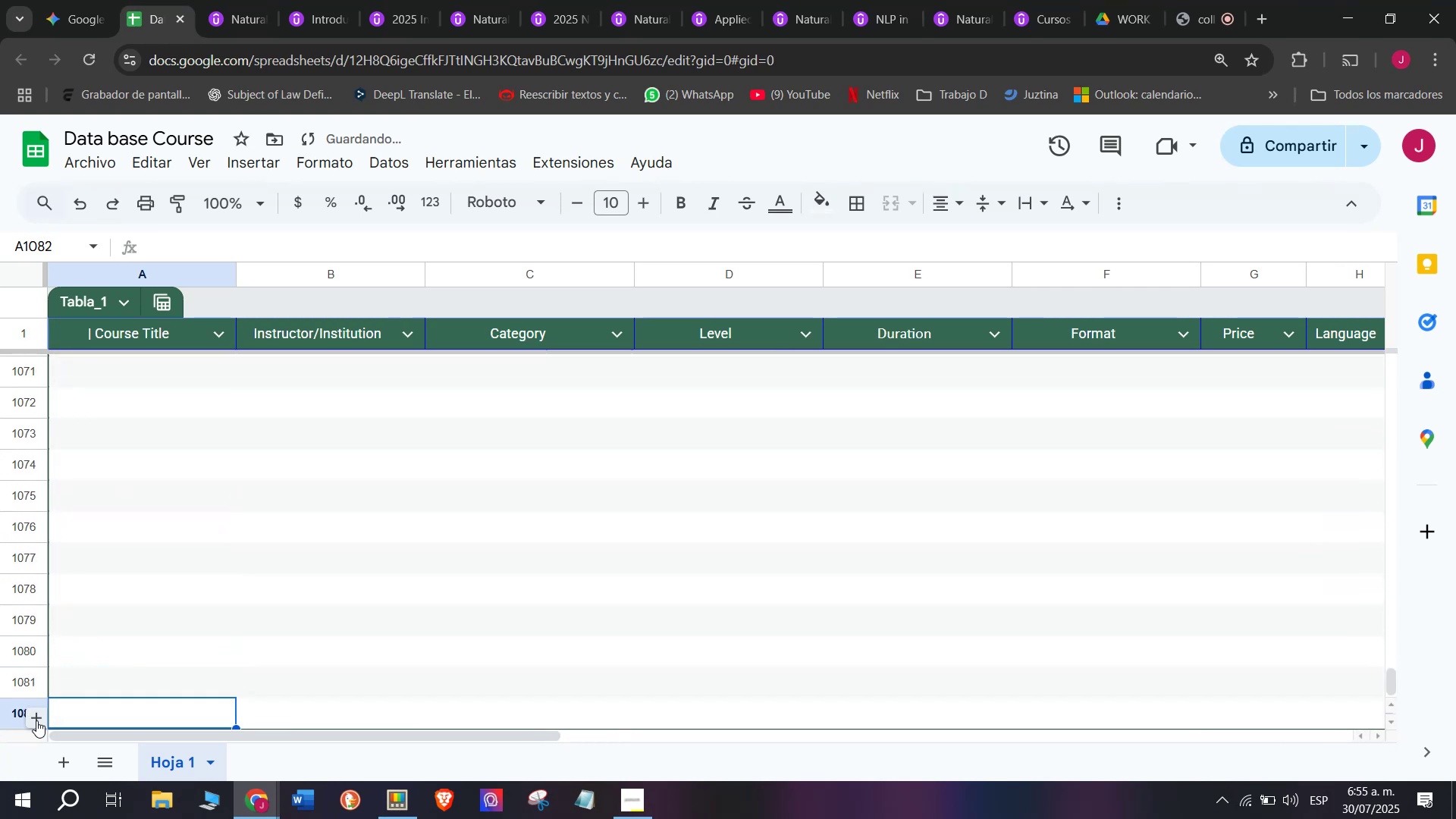 
triple_click([36, 720])
 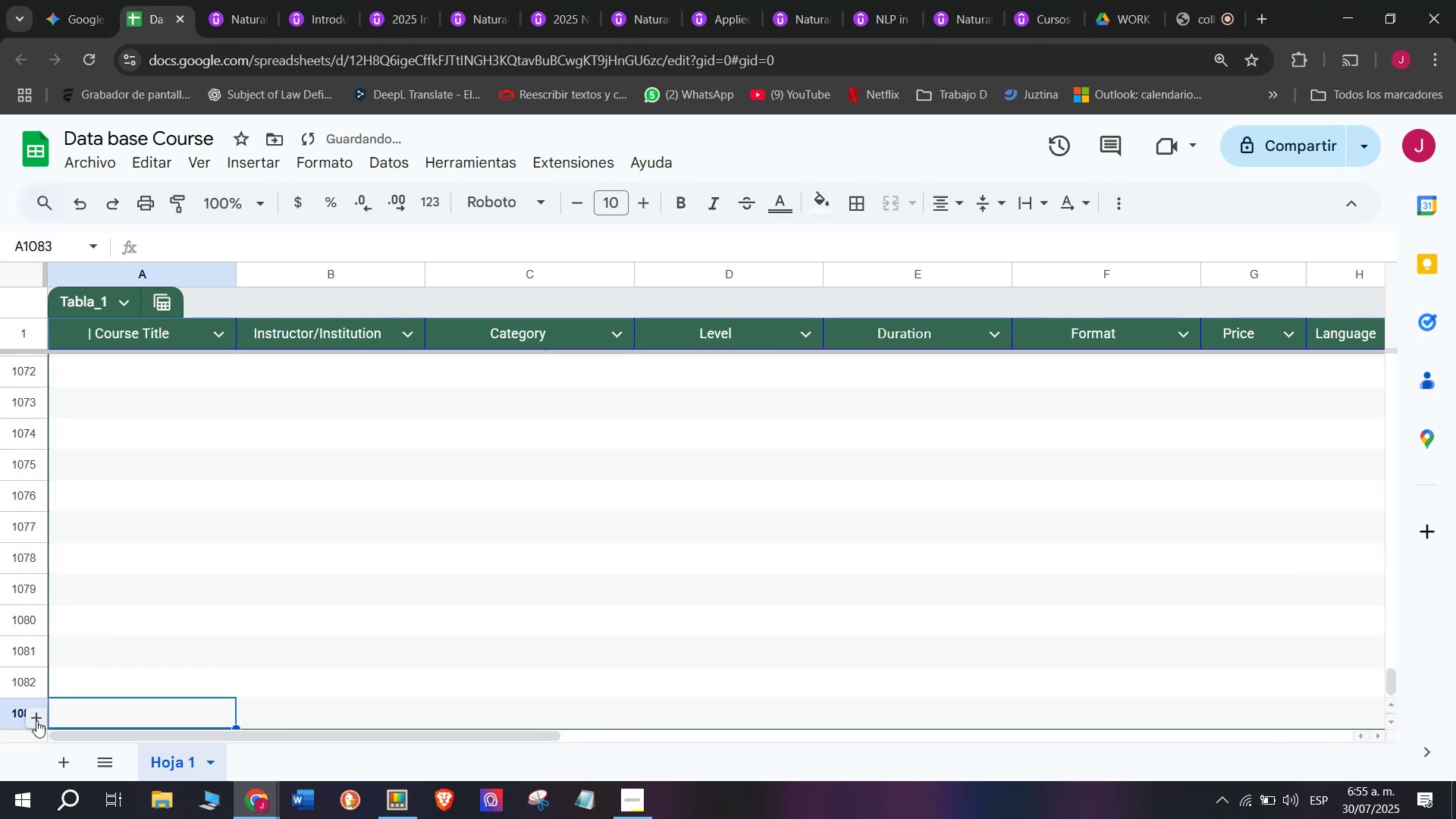 
triple_click([36, 720])
 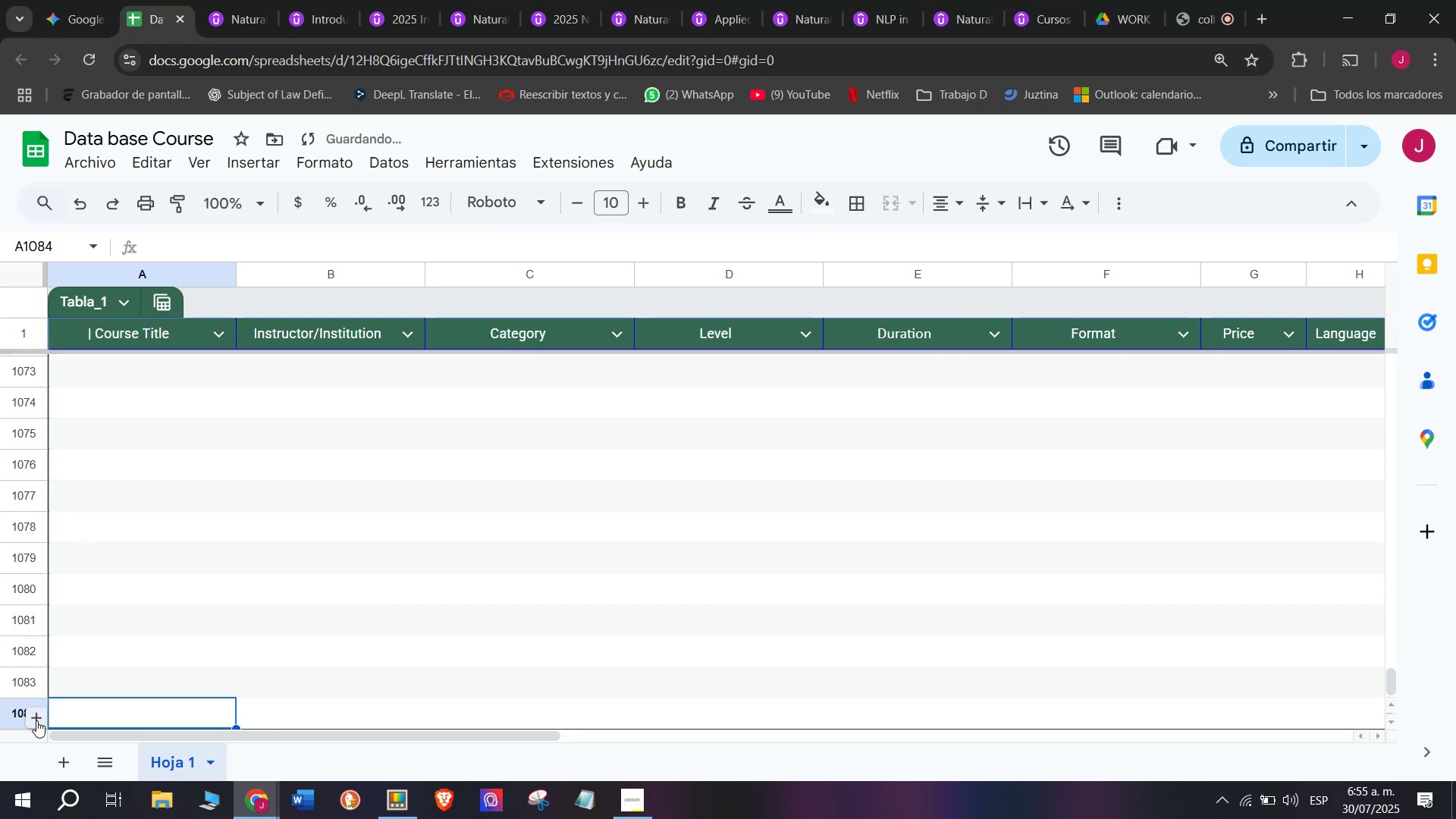 
triple_click([36, 720])
 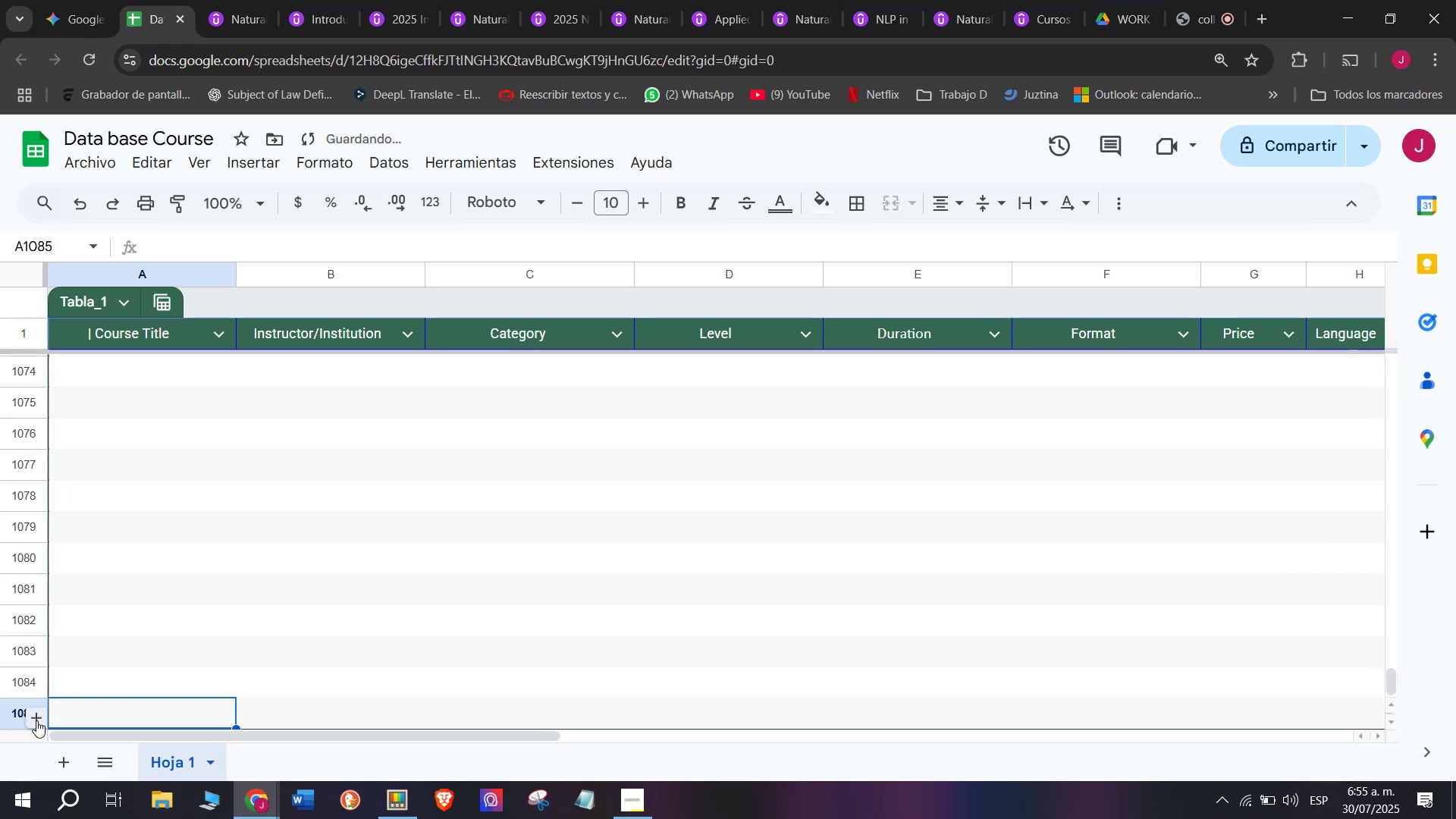 
triple_click([36, 720])
 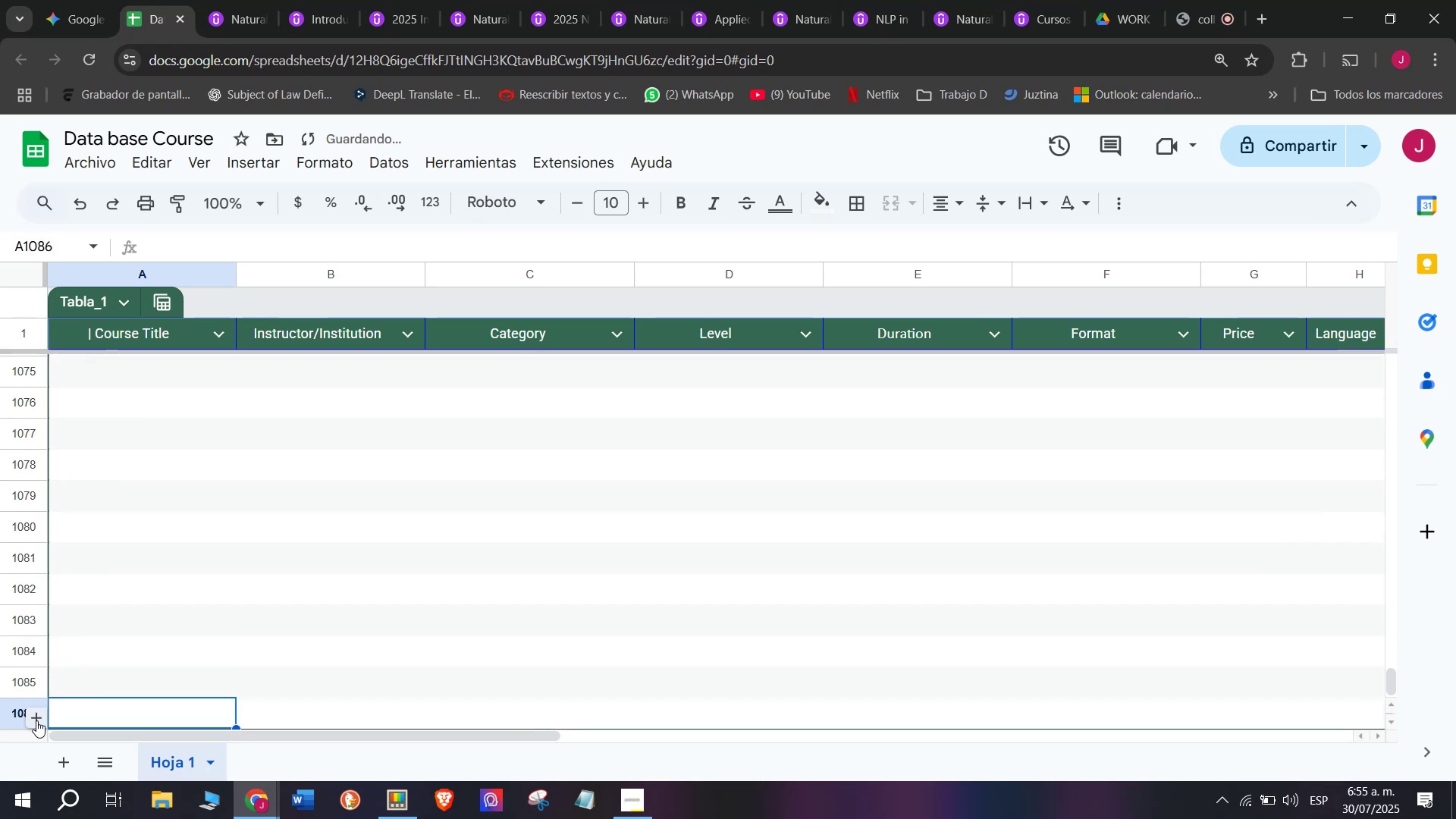 
triple_click([36, 720])
 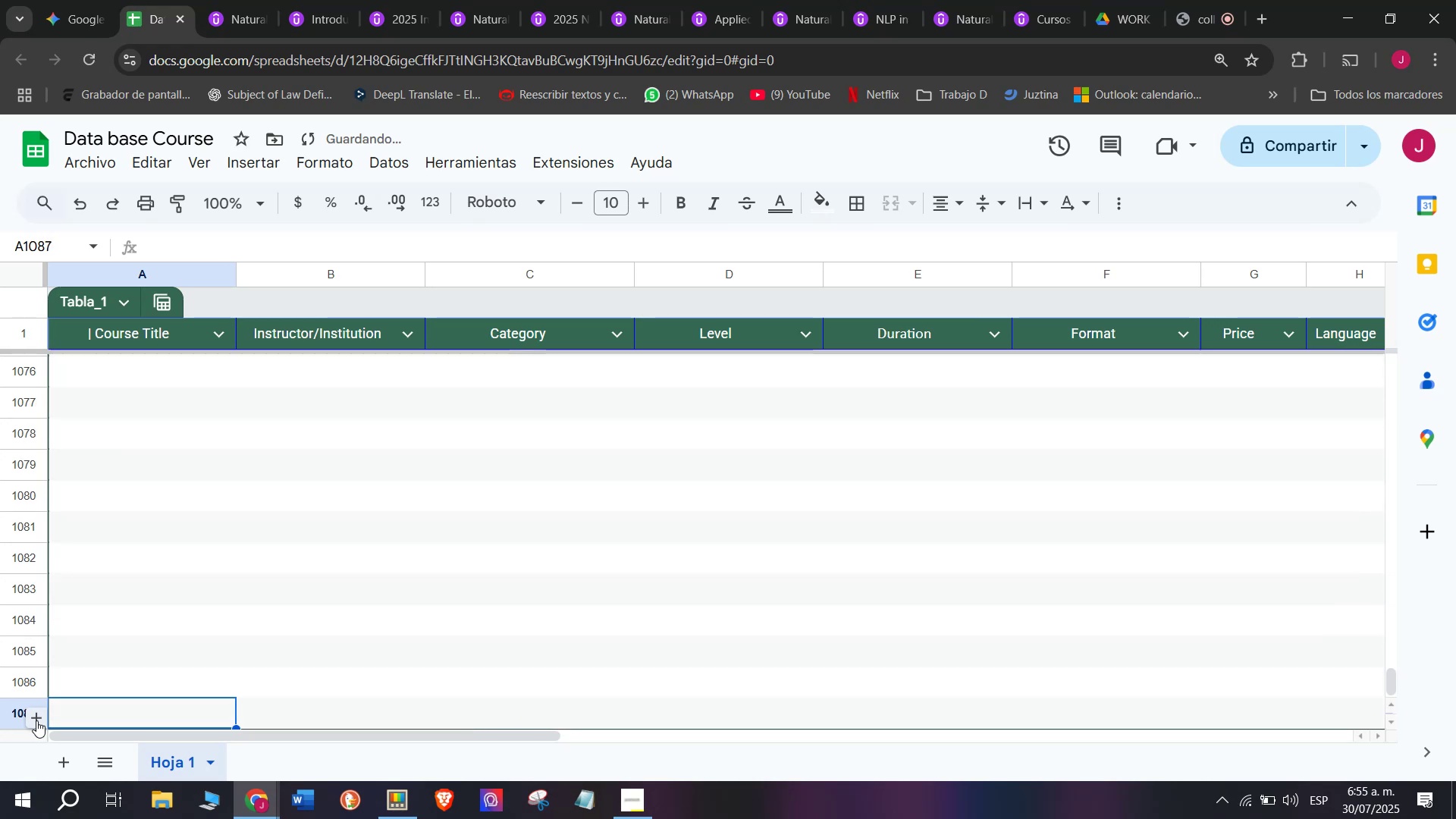 
triple_click([36, 720])
 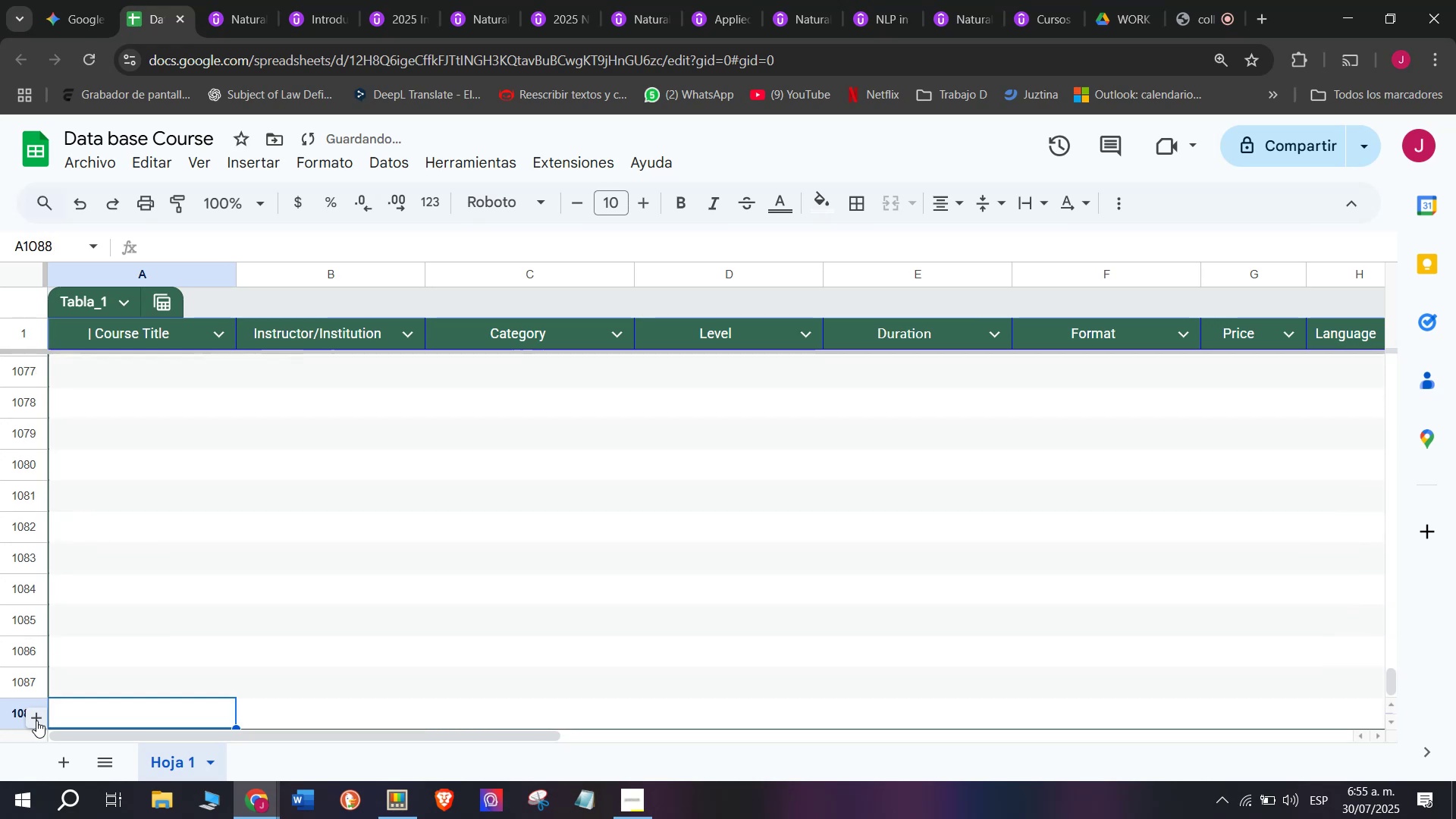 
triple_click([36, 720])
 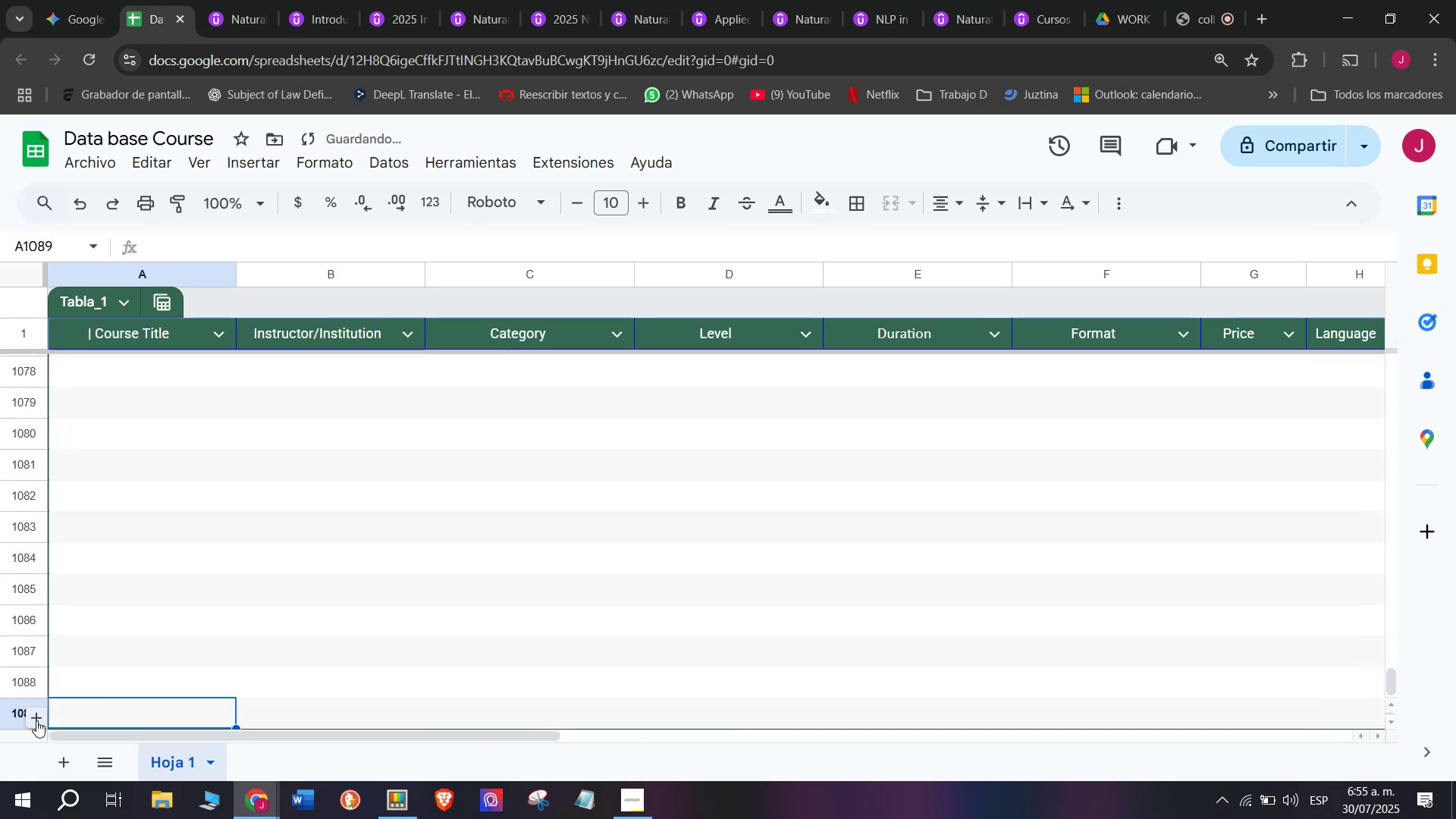 
triple_click([36, 720])
 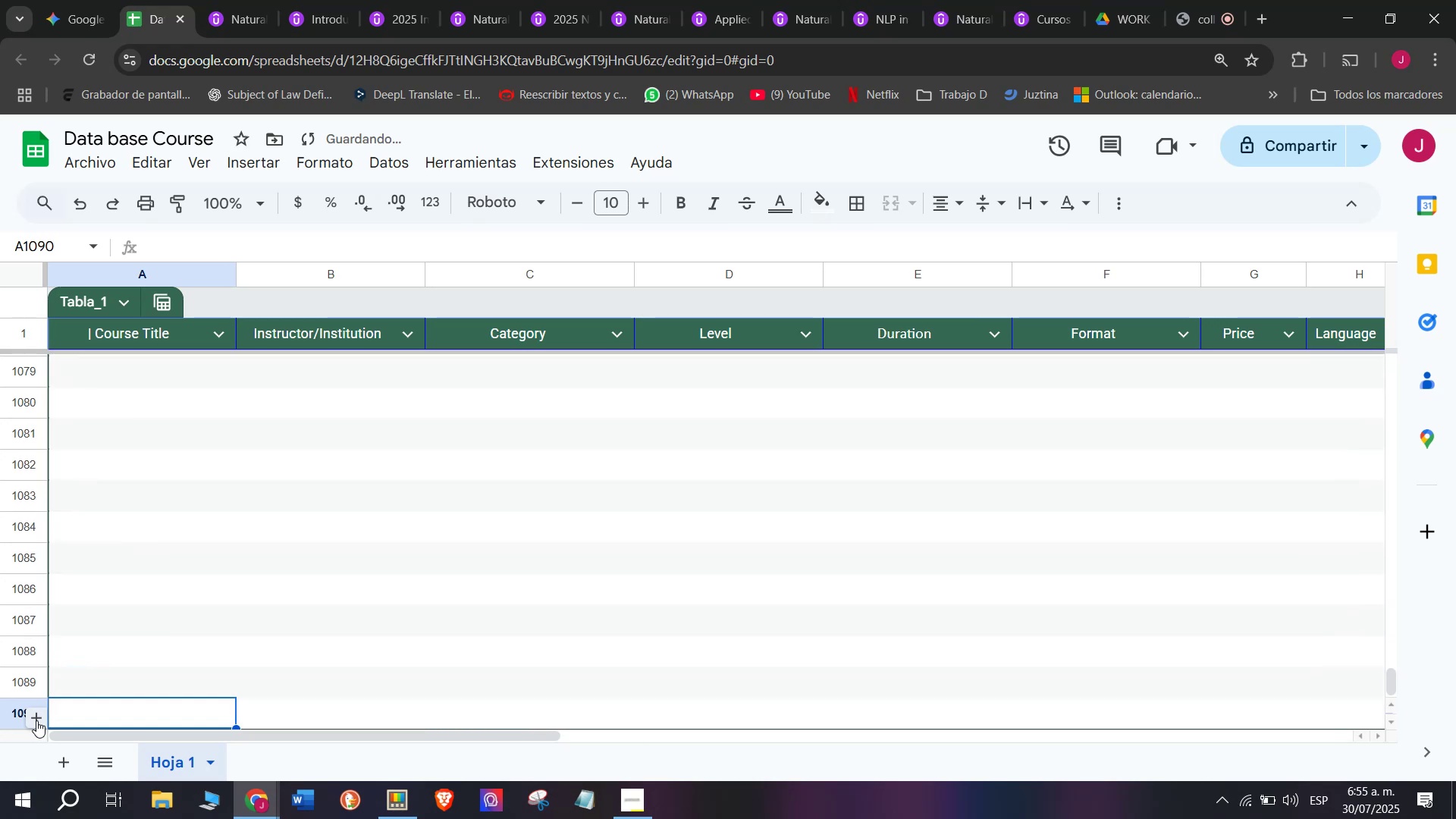 
triple_click([36, 720])
 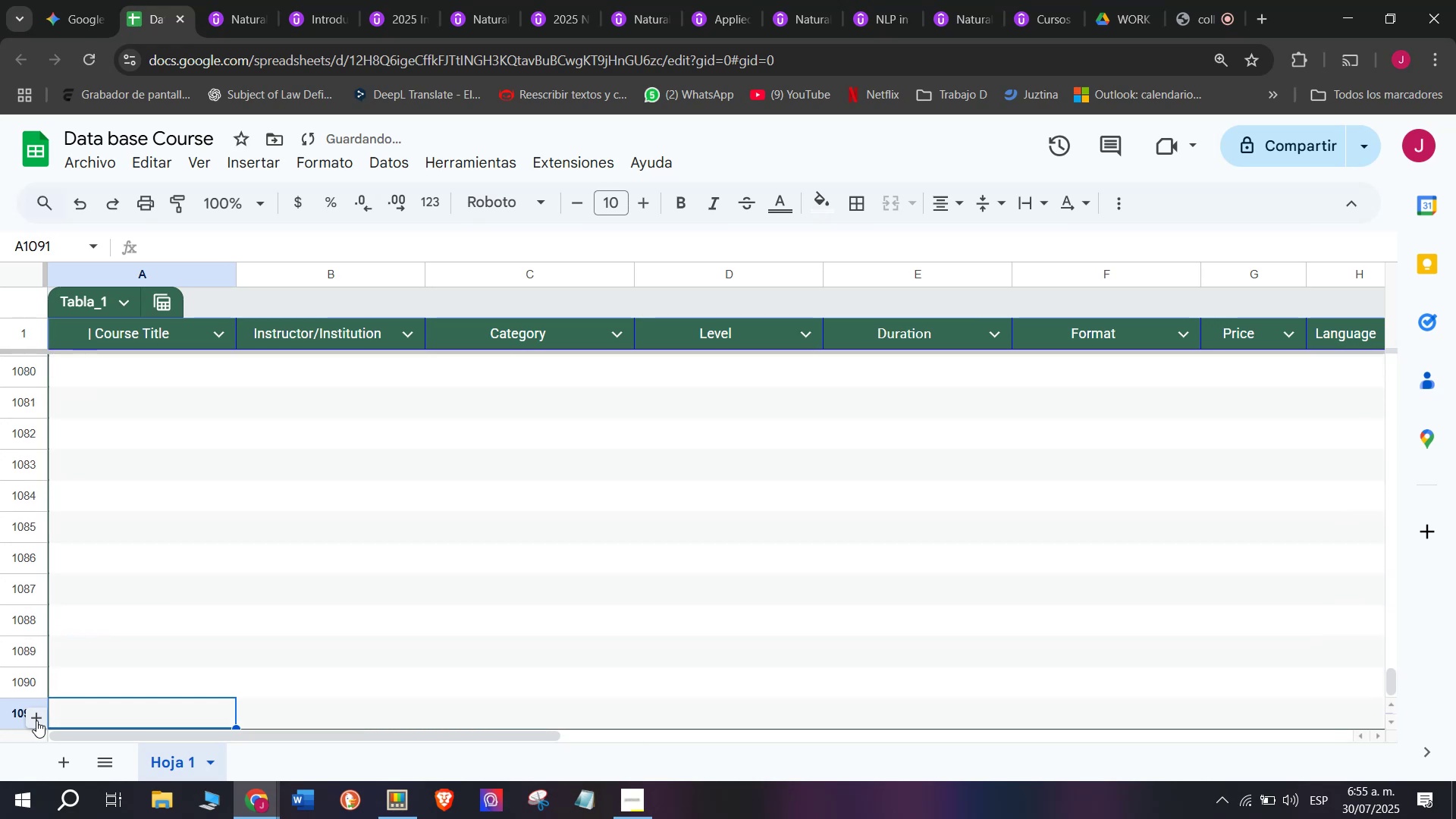 
triple_click([36, 720])
 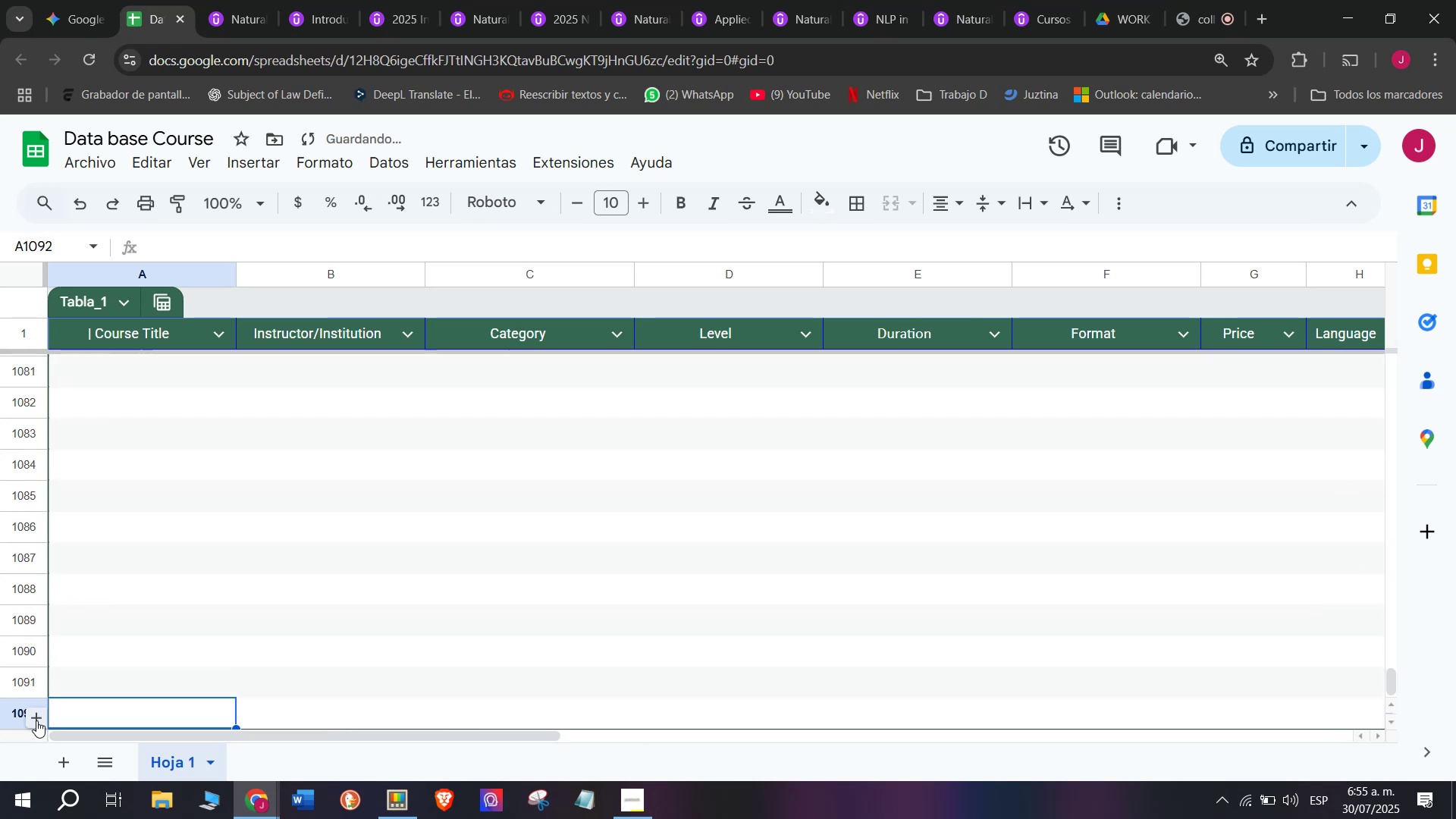 
triple_click([36, 720])
 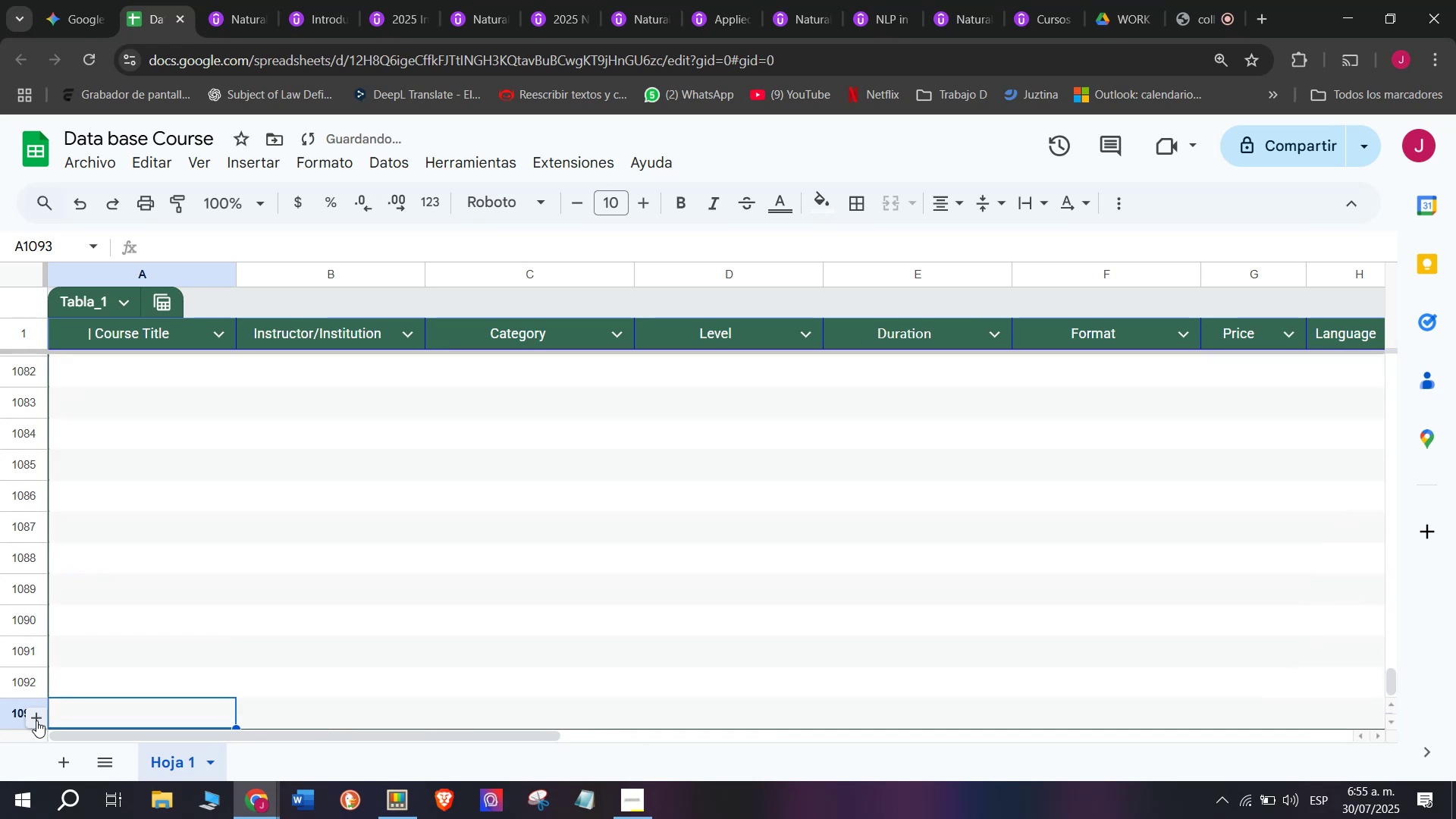 
triple_click([36, 720])
 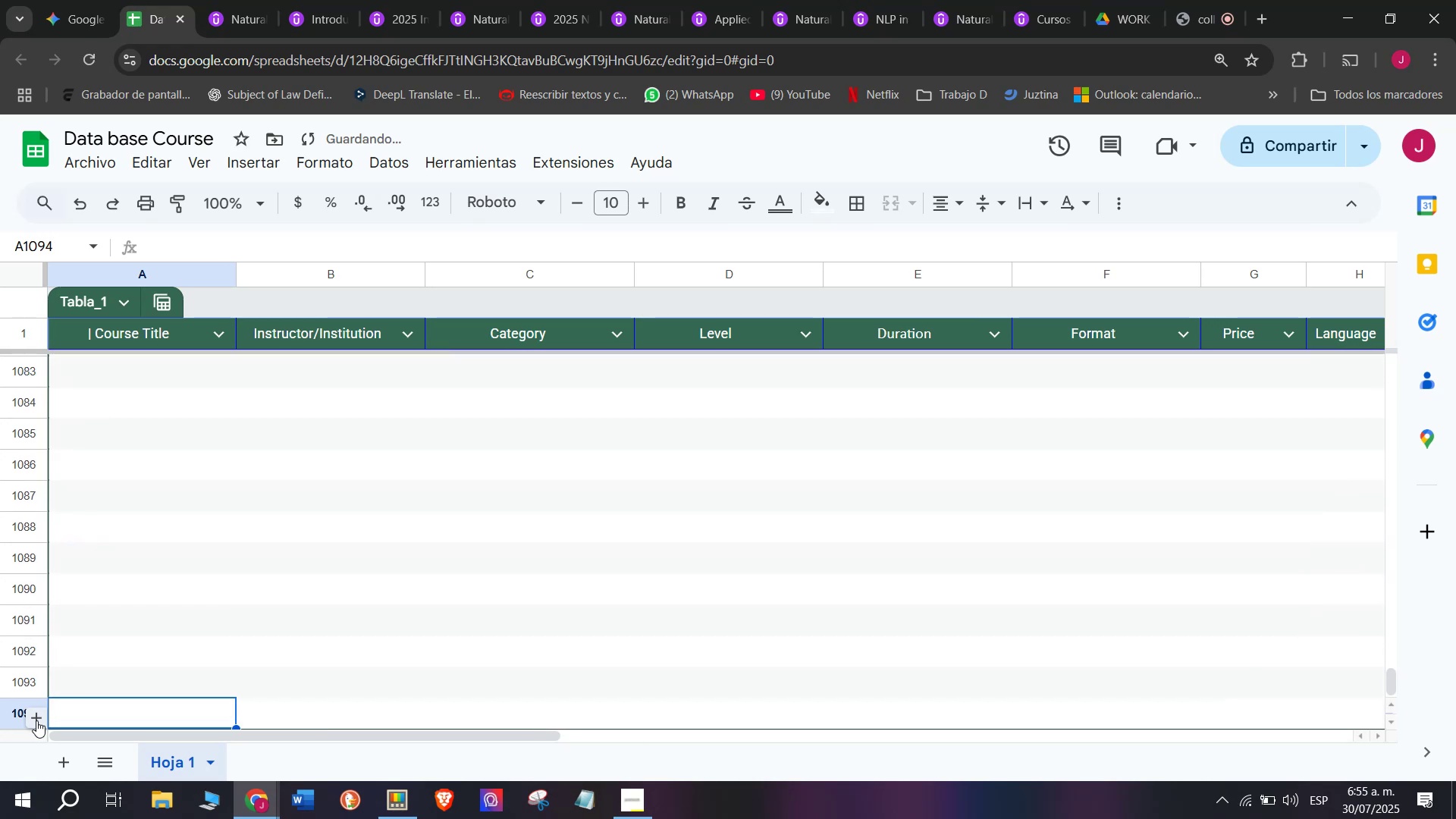 
triple_click([36, 720])
 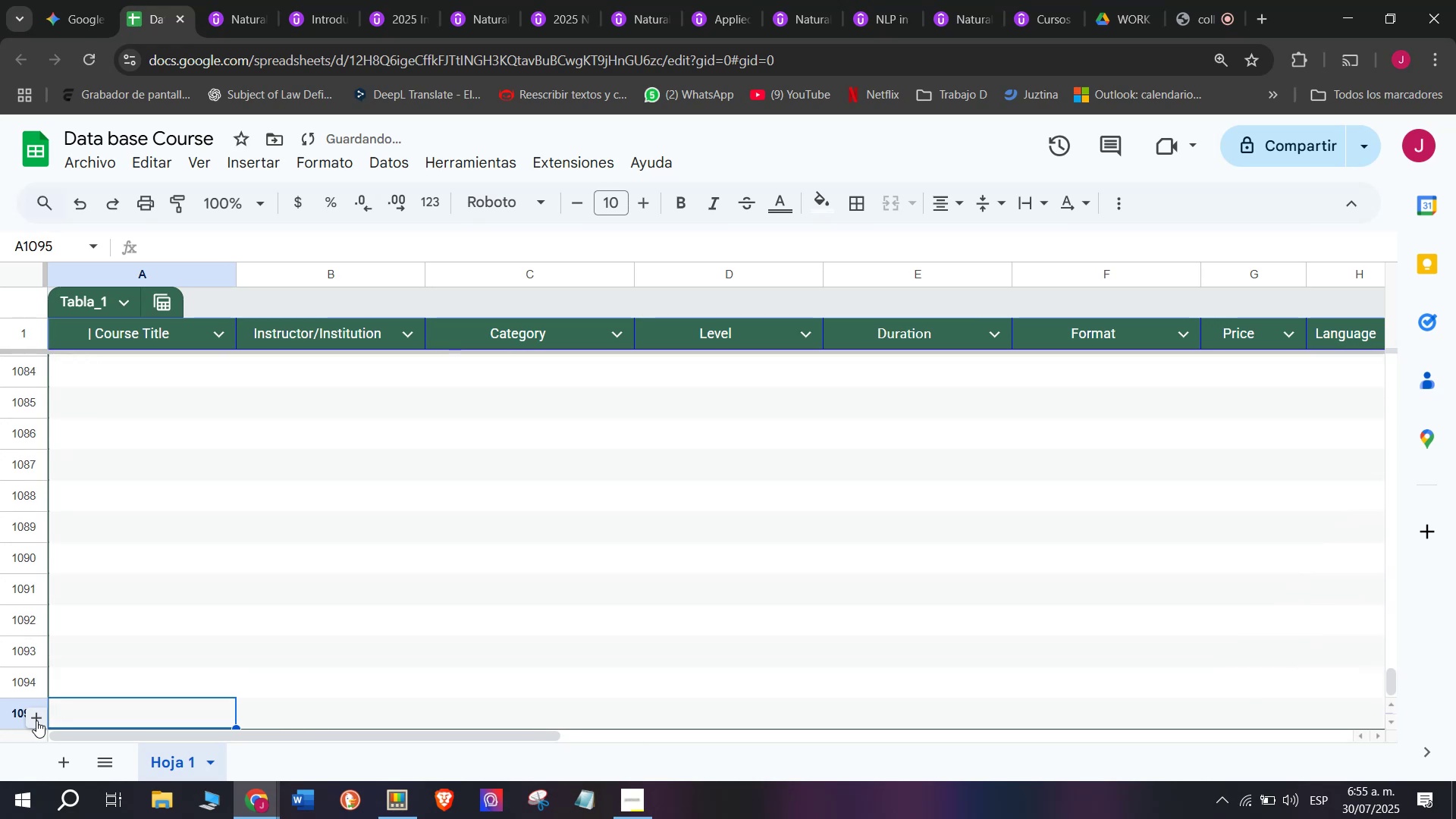 
triple_click([36, 720])
 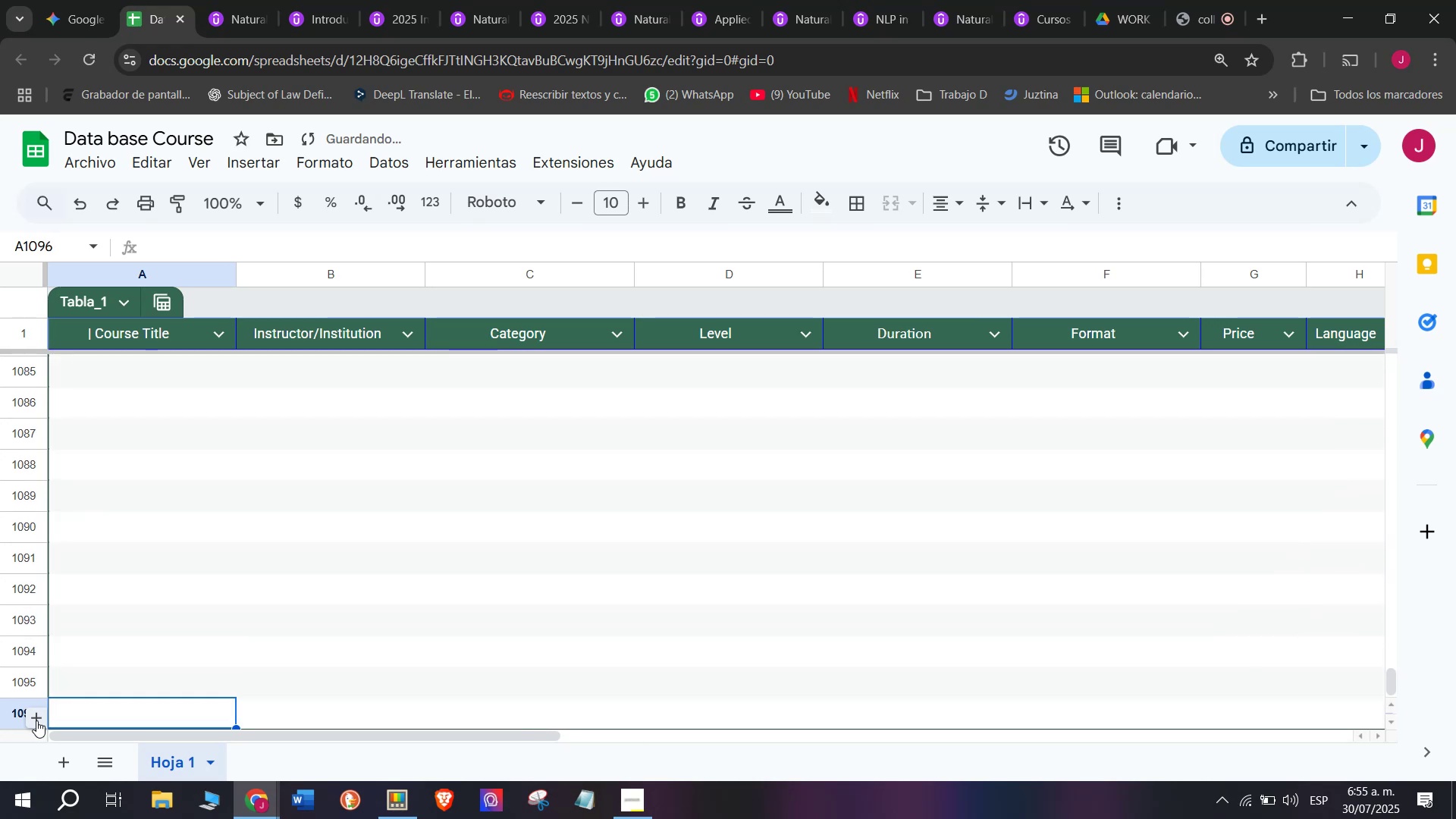 
triple_click([36, 720])
 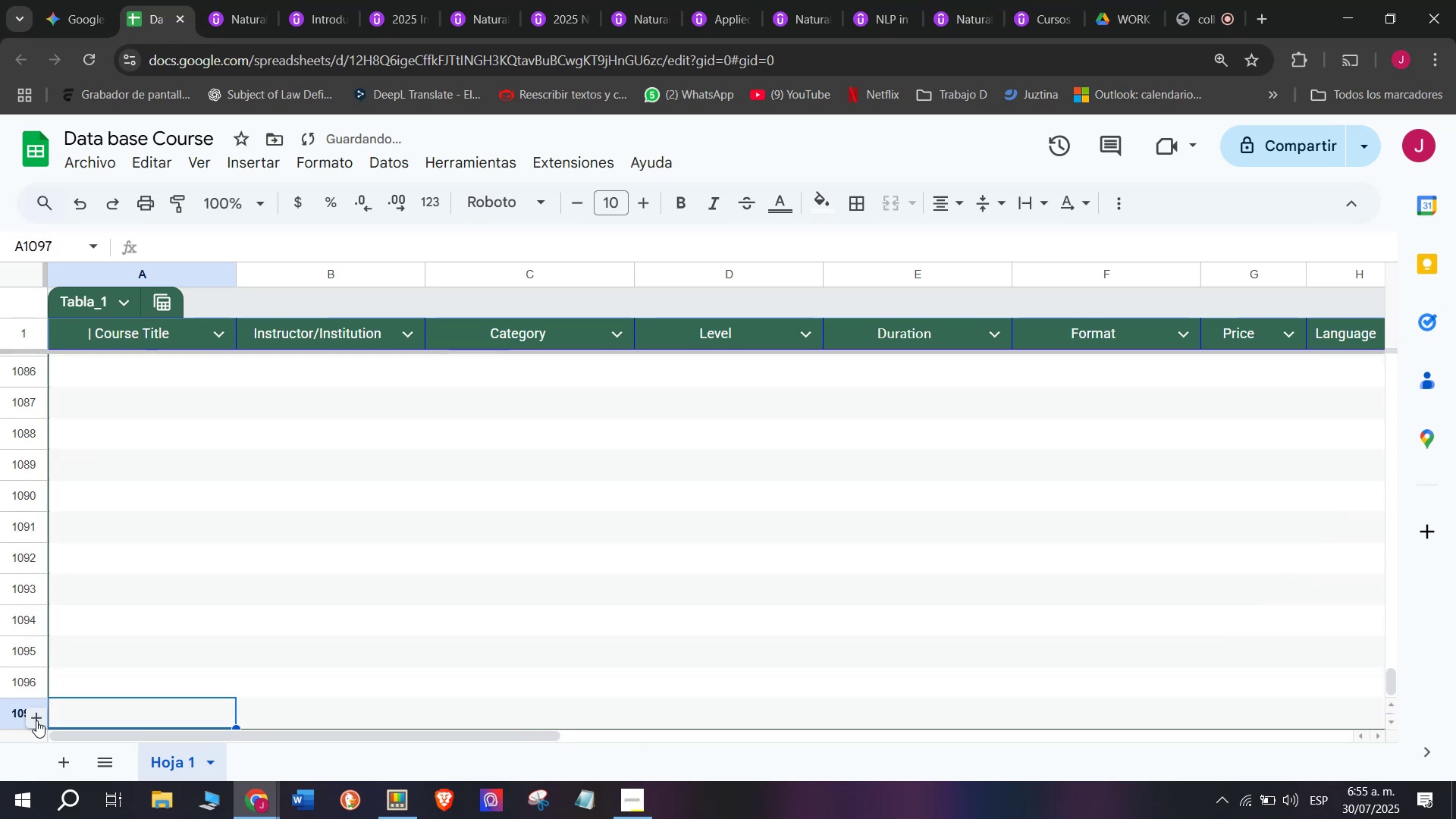 
triple_click([36, 720])
 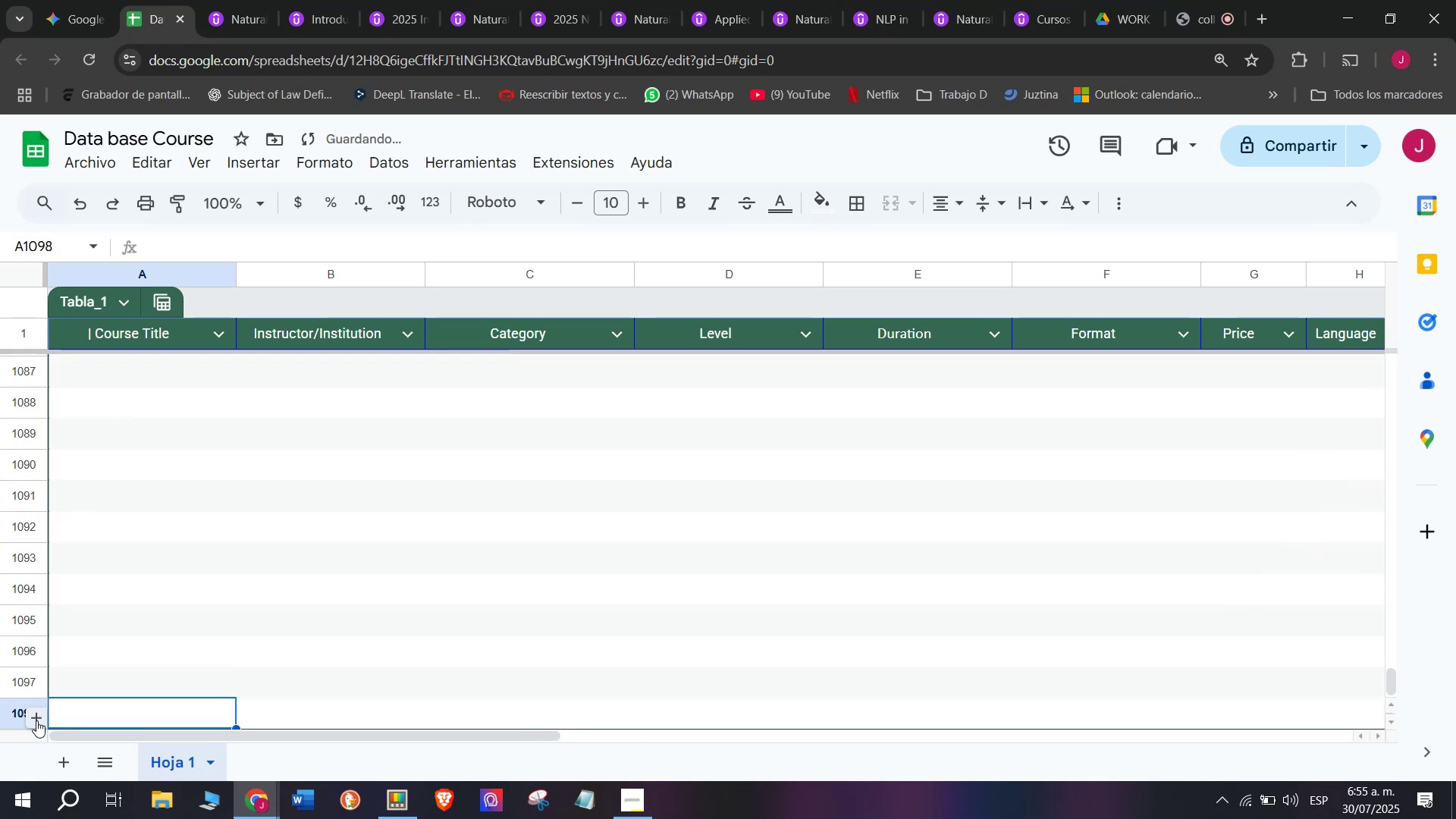 
triple_click([36, 720])
 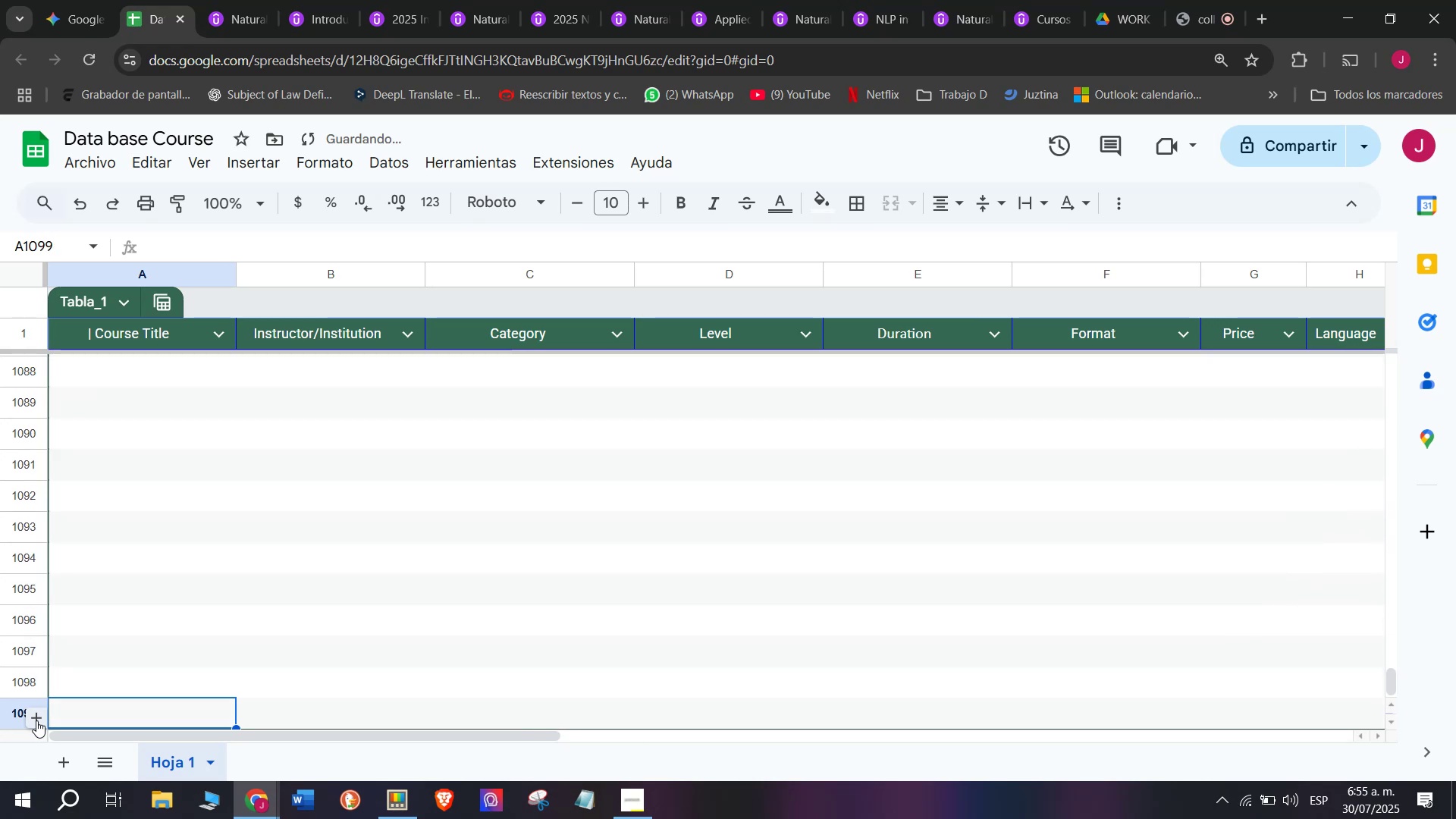 
triple_click([36, 720])
 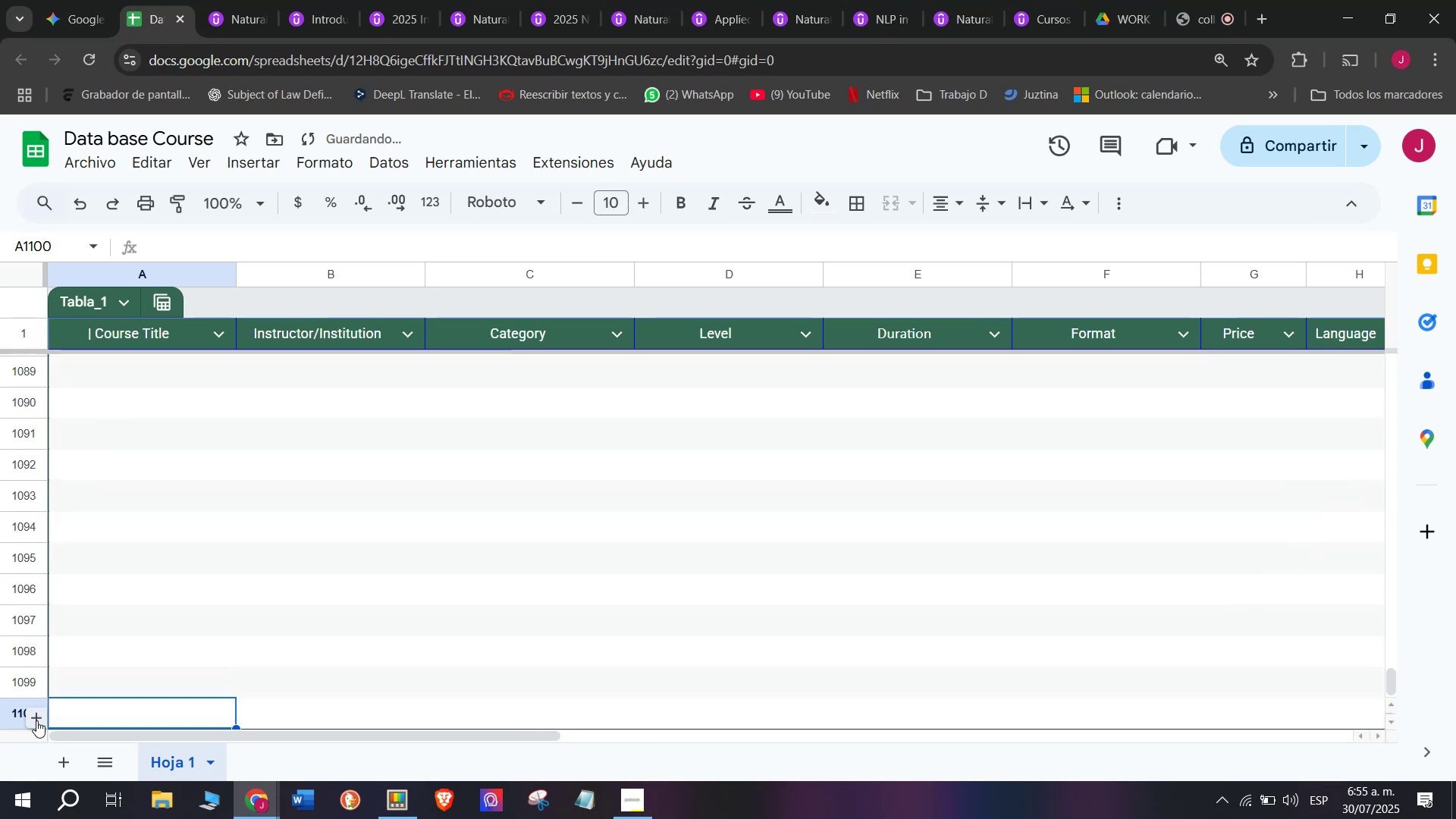 
triple_click([36, 720])
 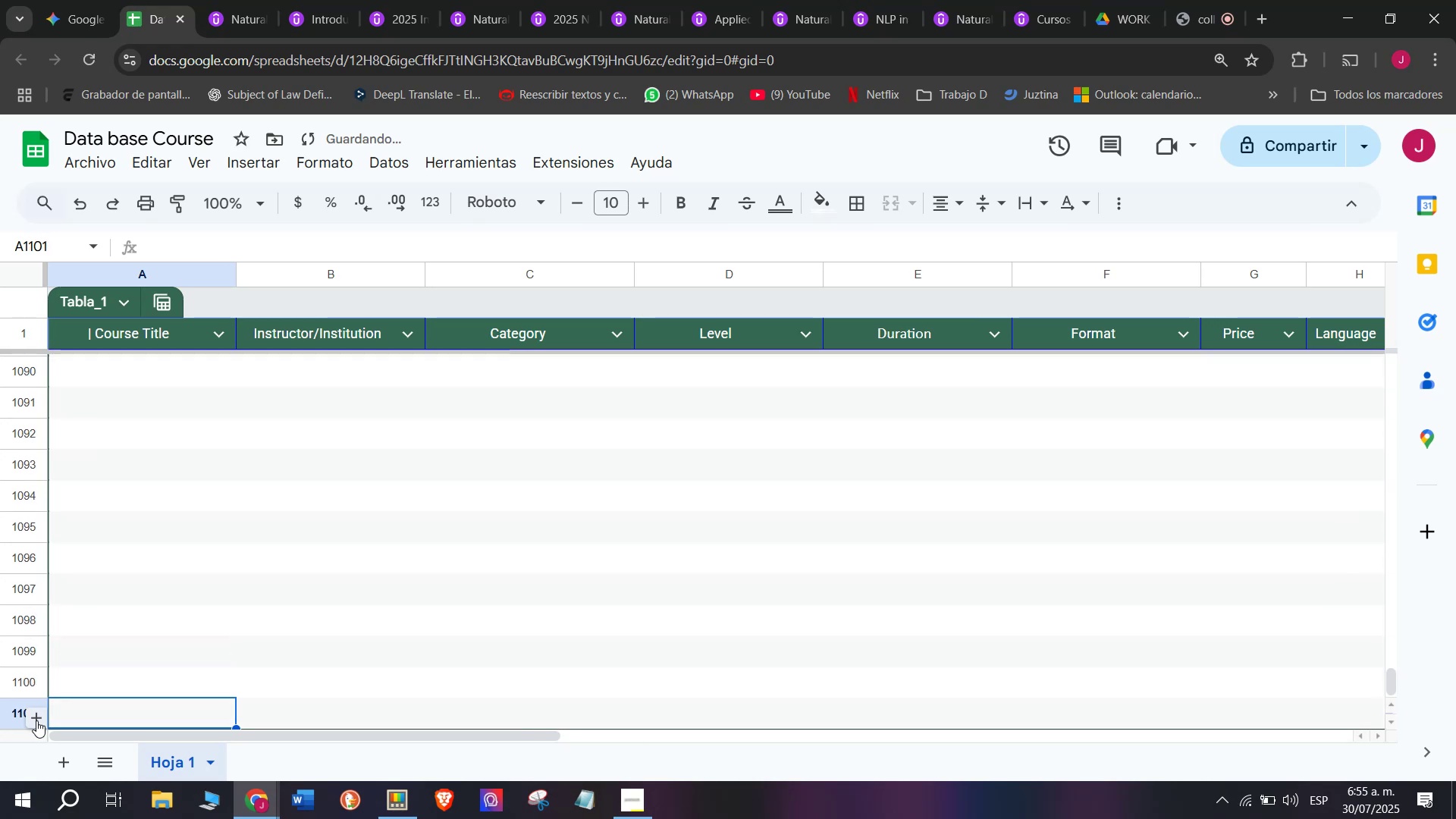 
triple_click([36, 720])
 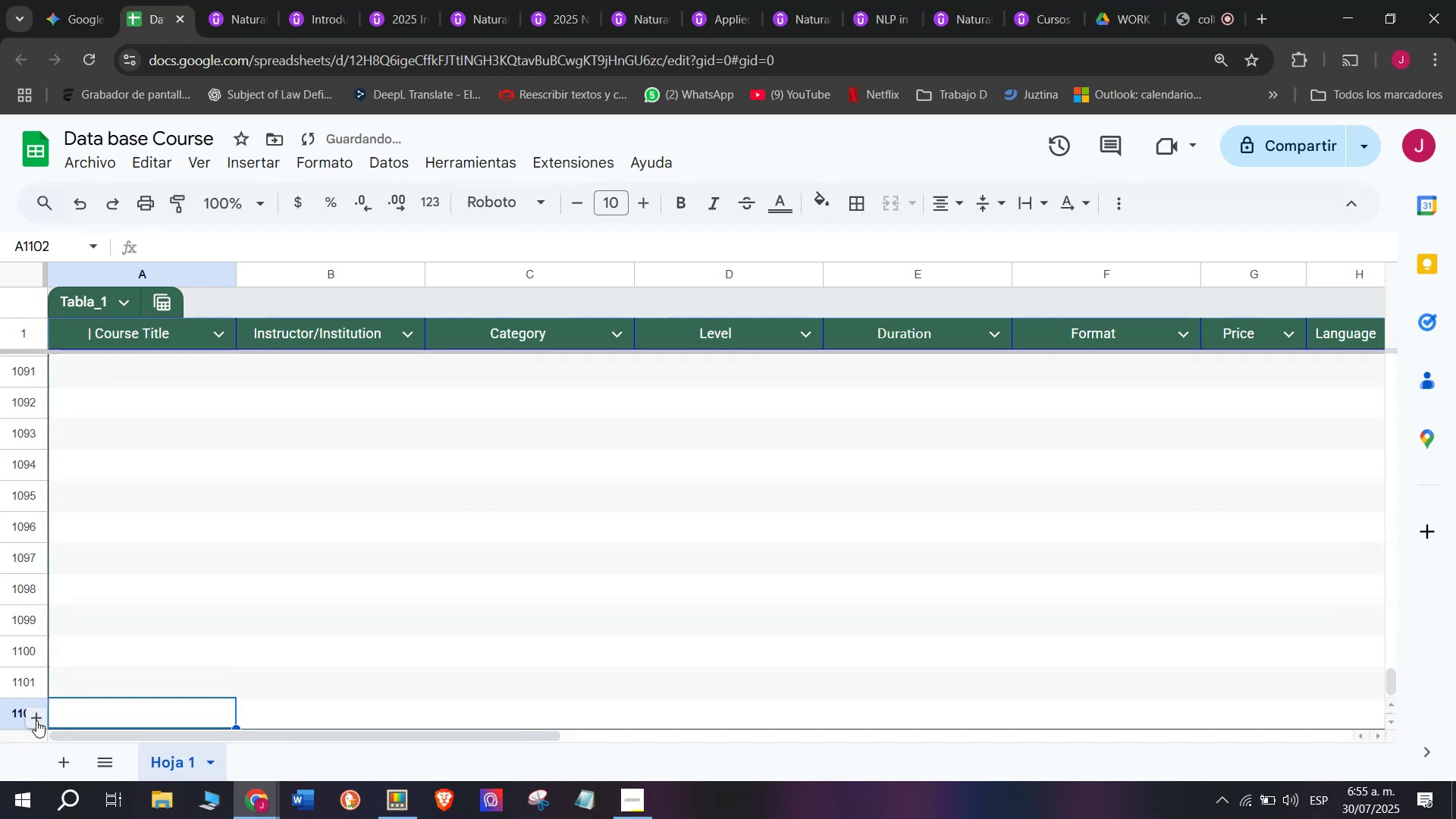 
triple_click([36, 720])
 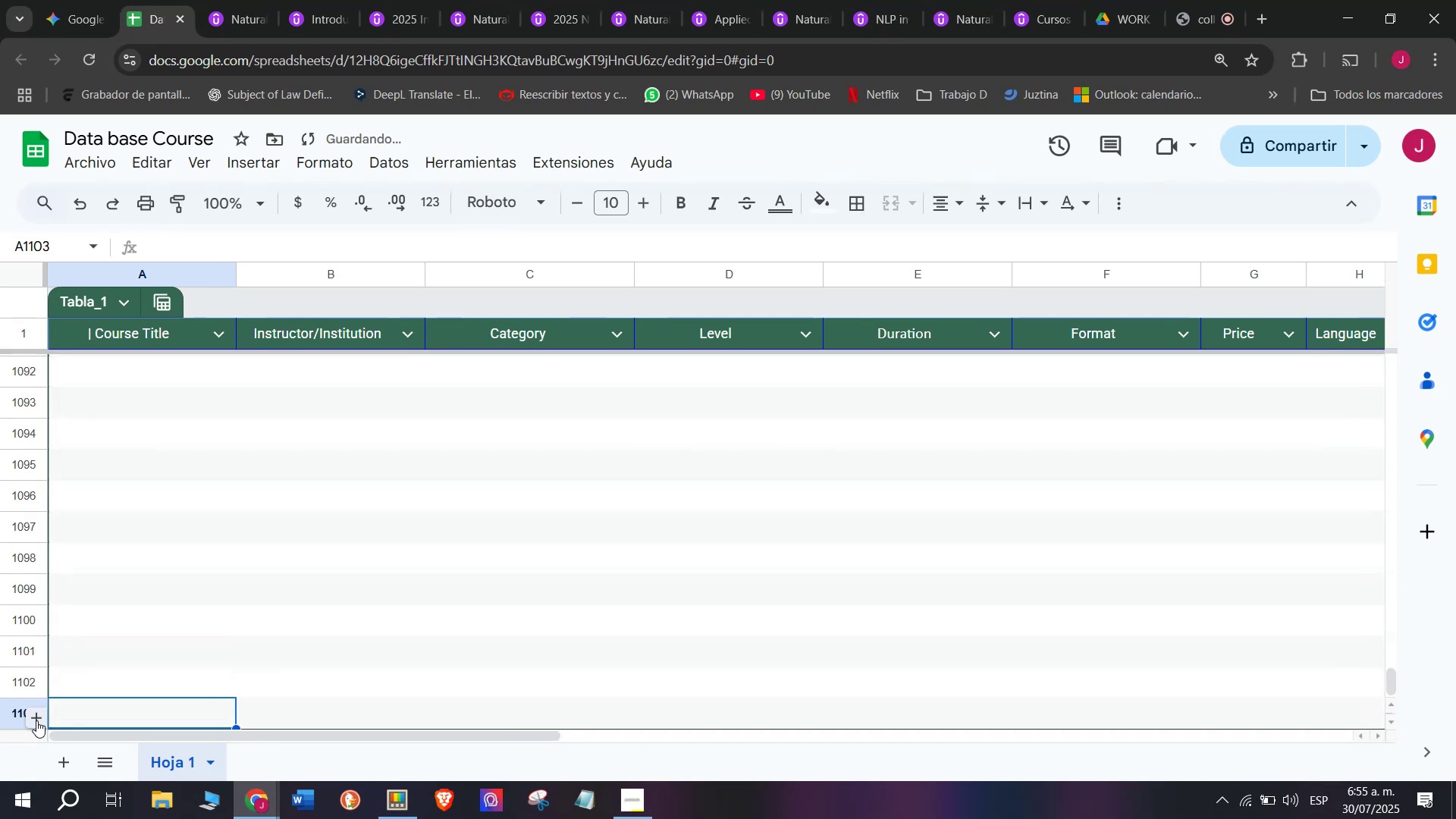 
triple_click([36, 720])
 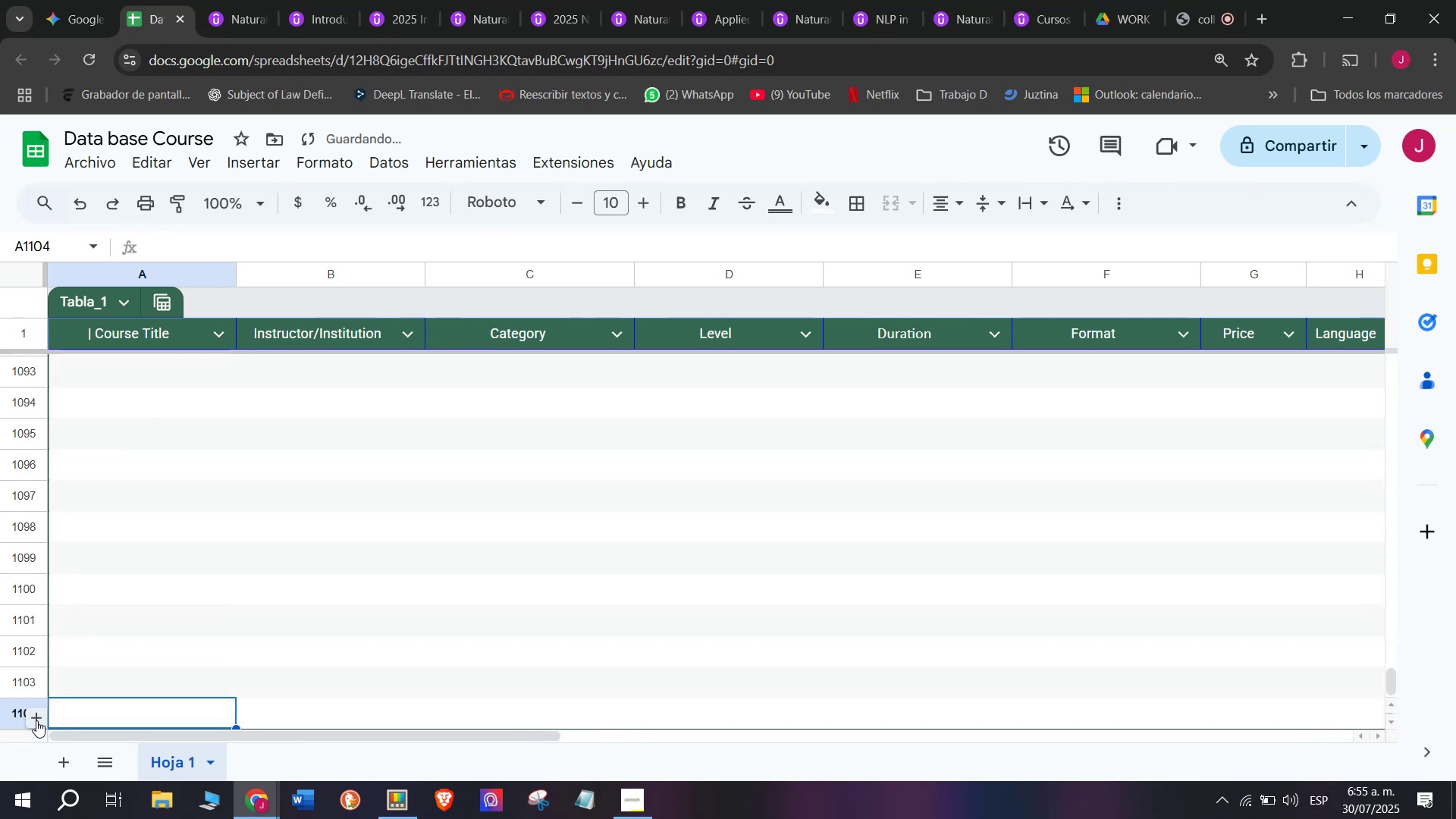 
triple_click([36, 720])
 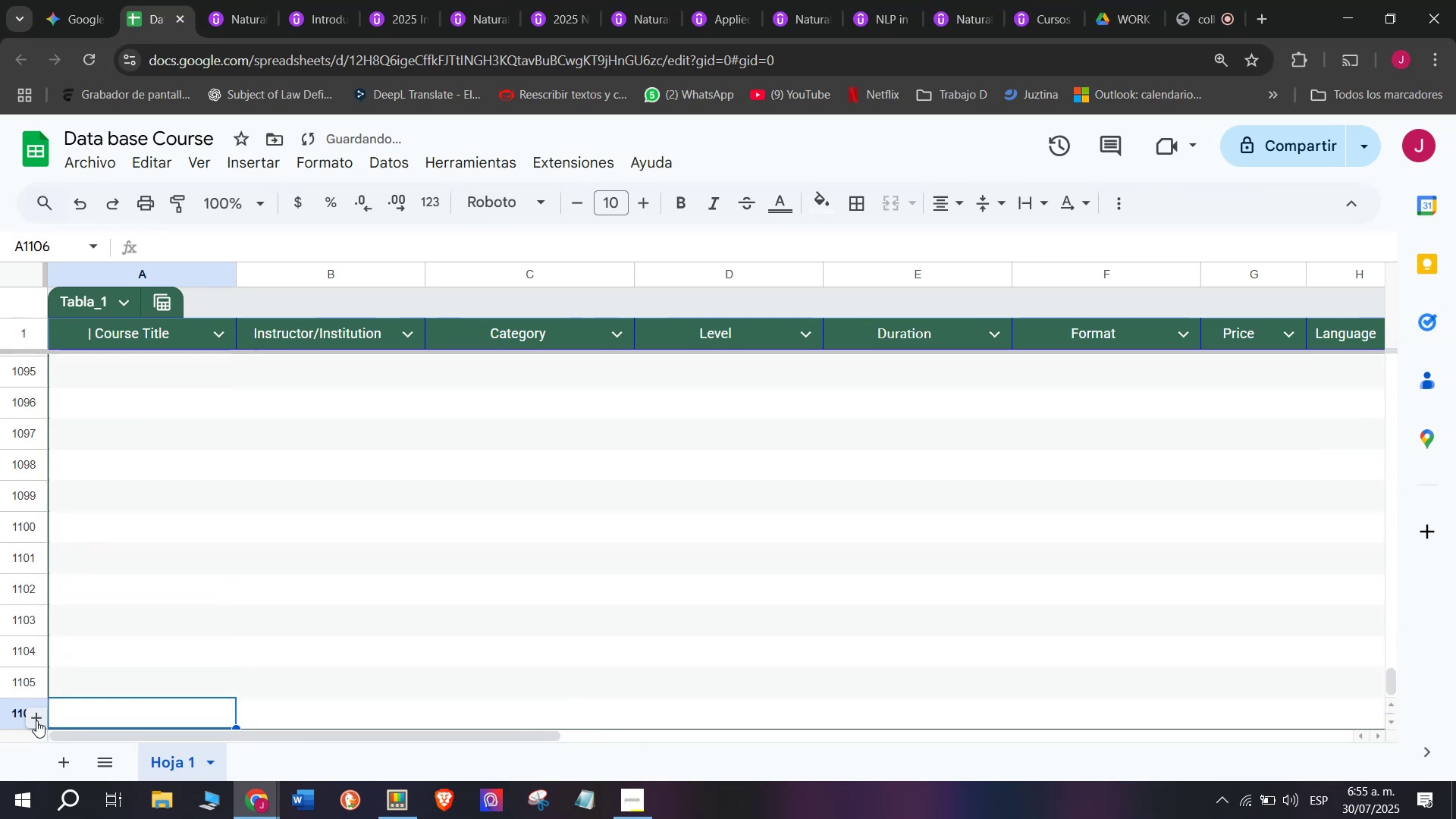 
double_click([36, 720])
 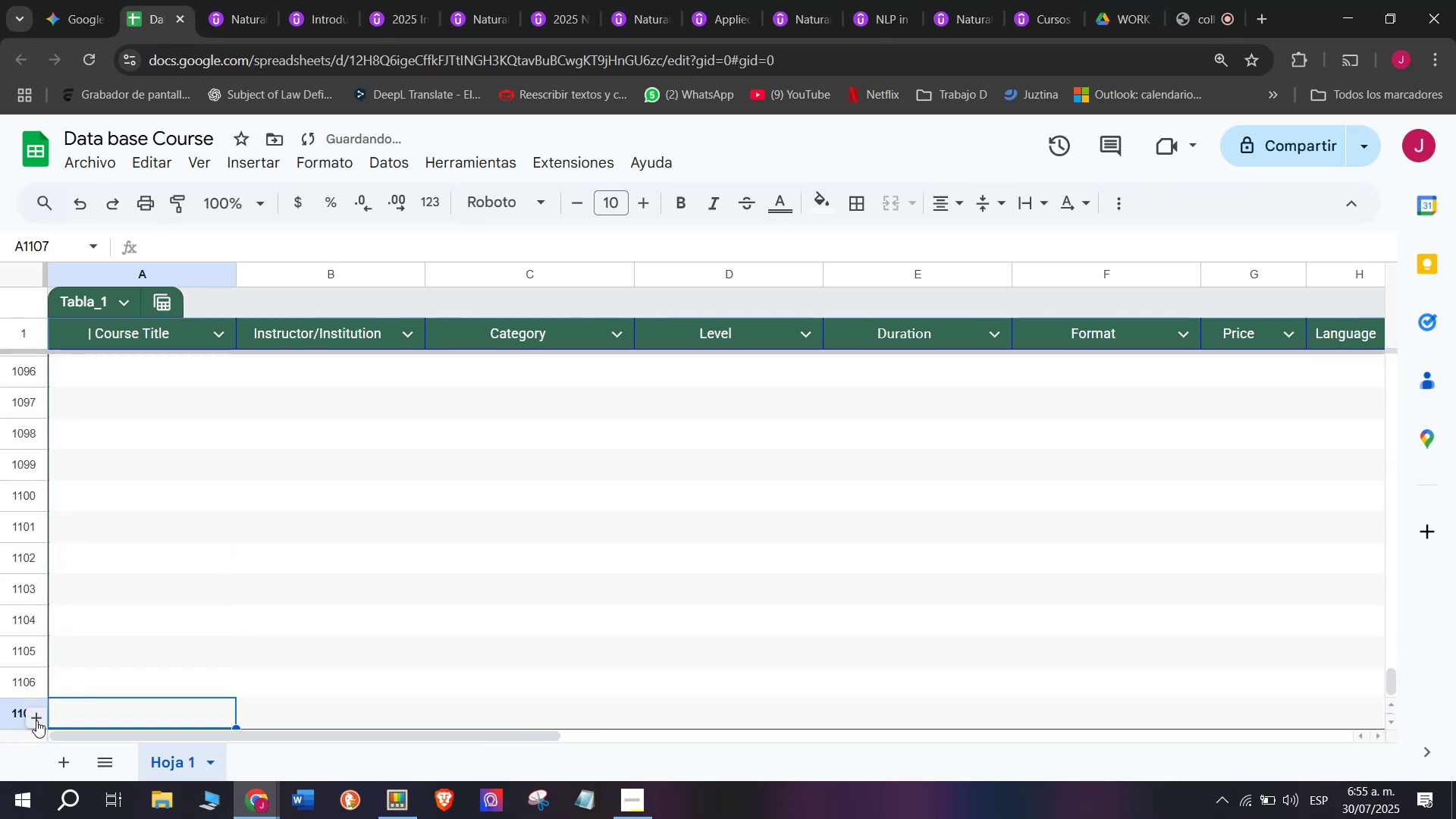 
triple_click([36, 720])
 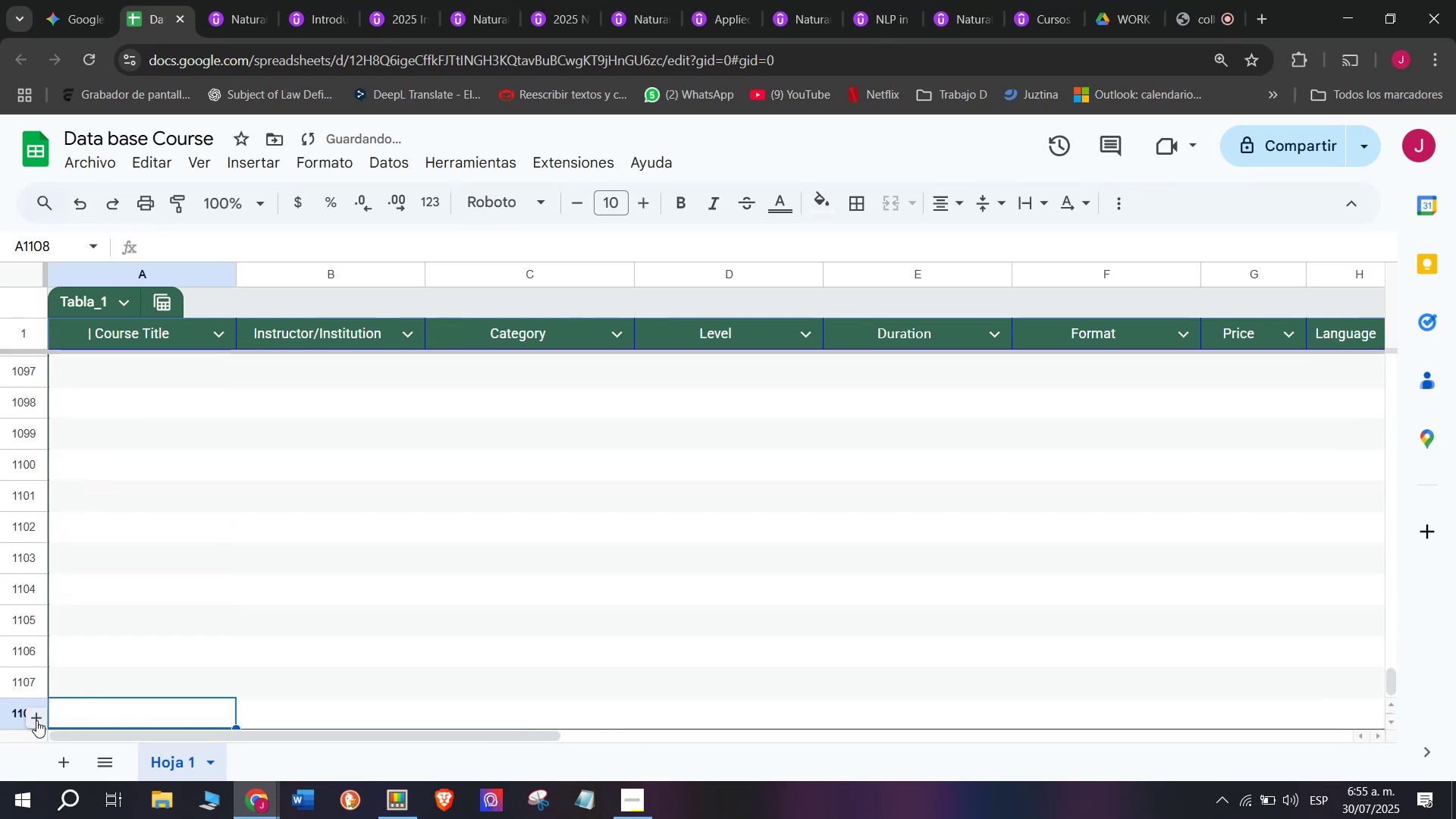 
triple_click([36, 720])
 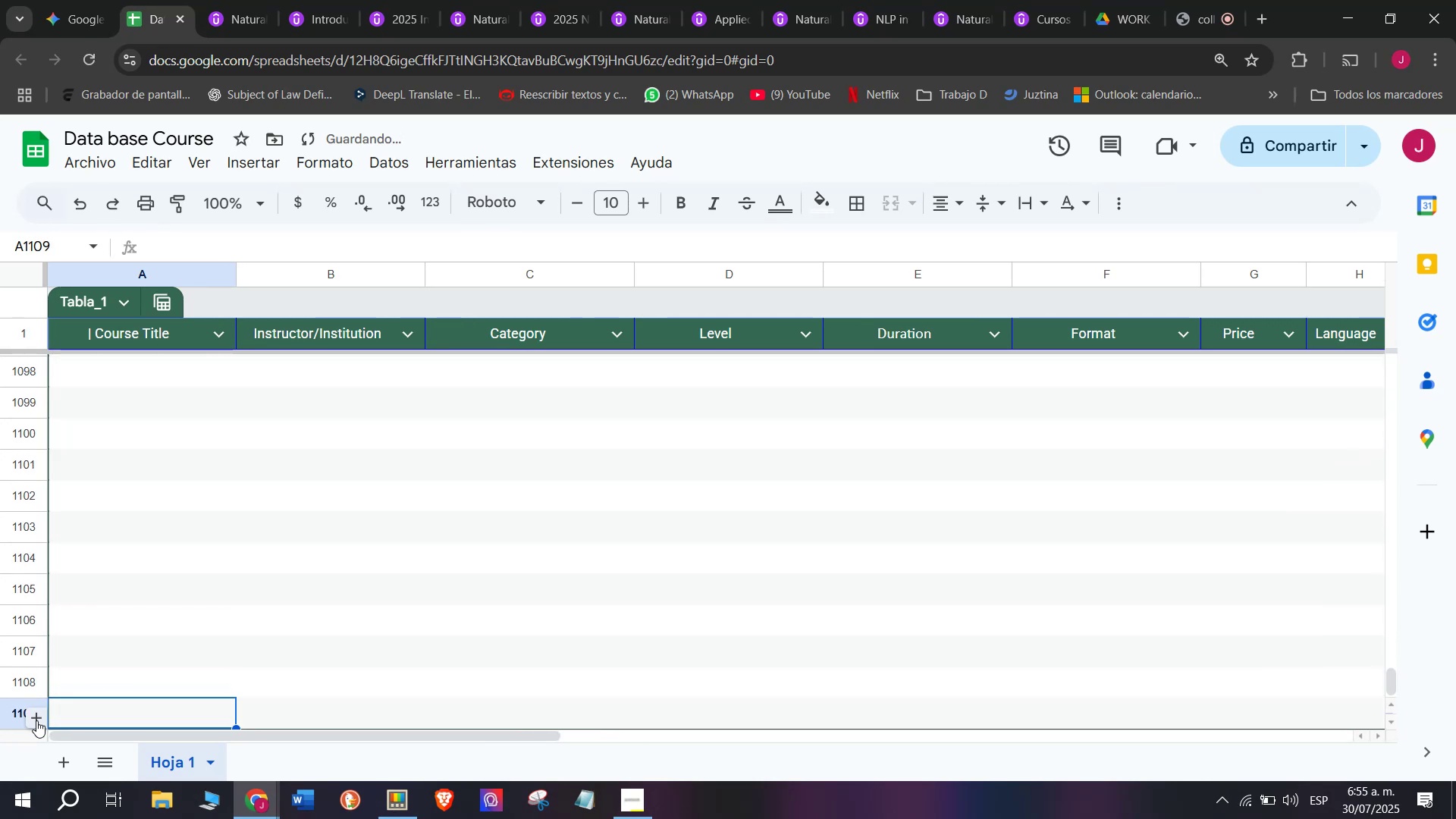 
triple_click([36, 720])
 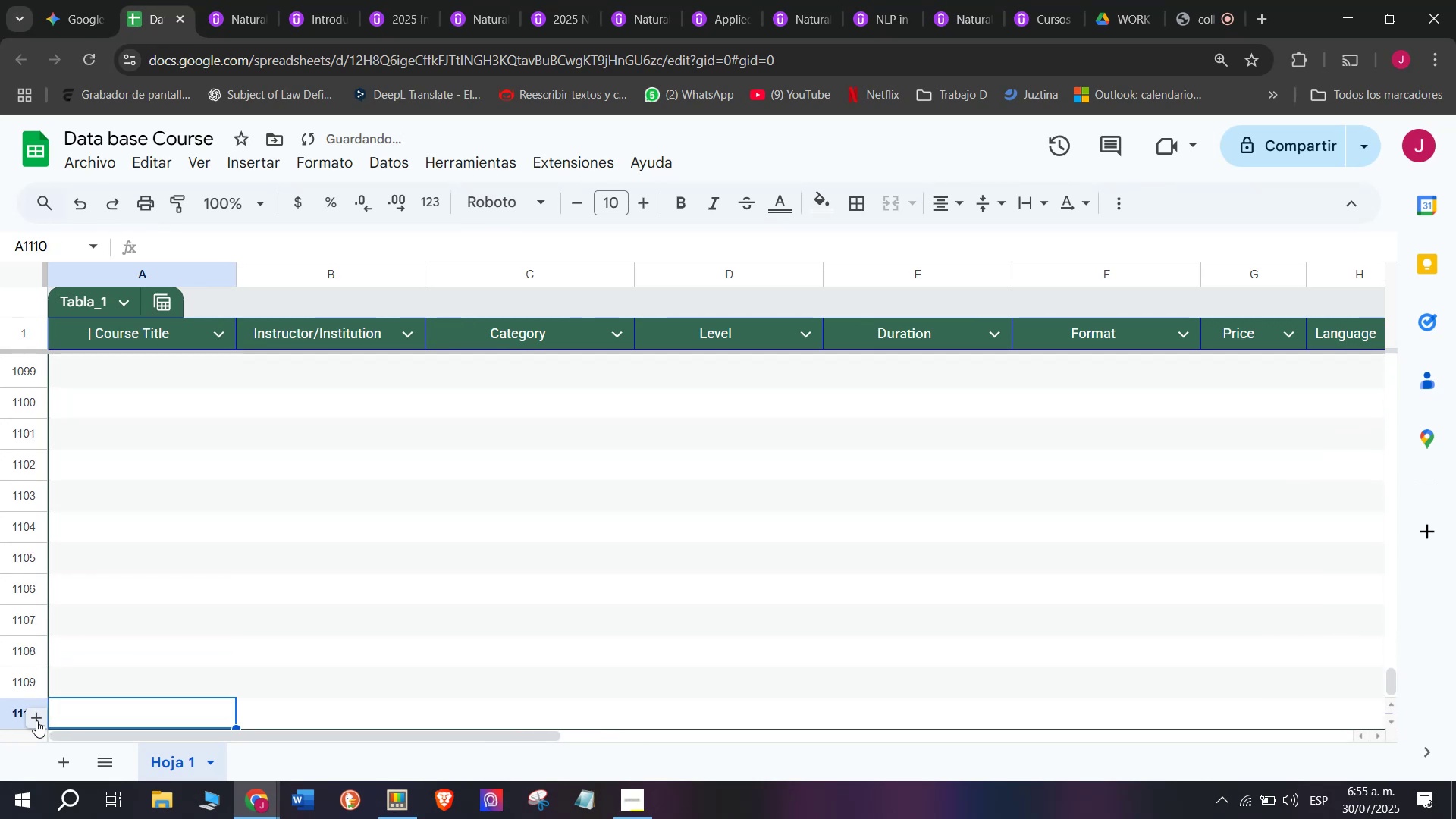 
triple_click([36, 720])
 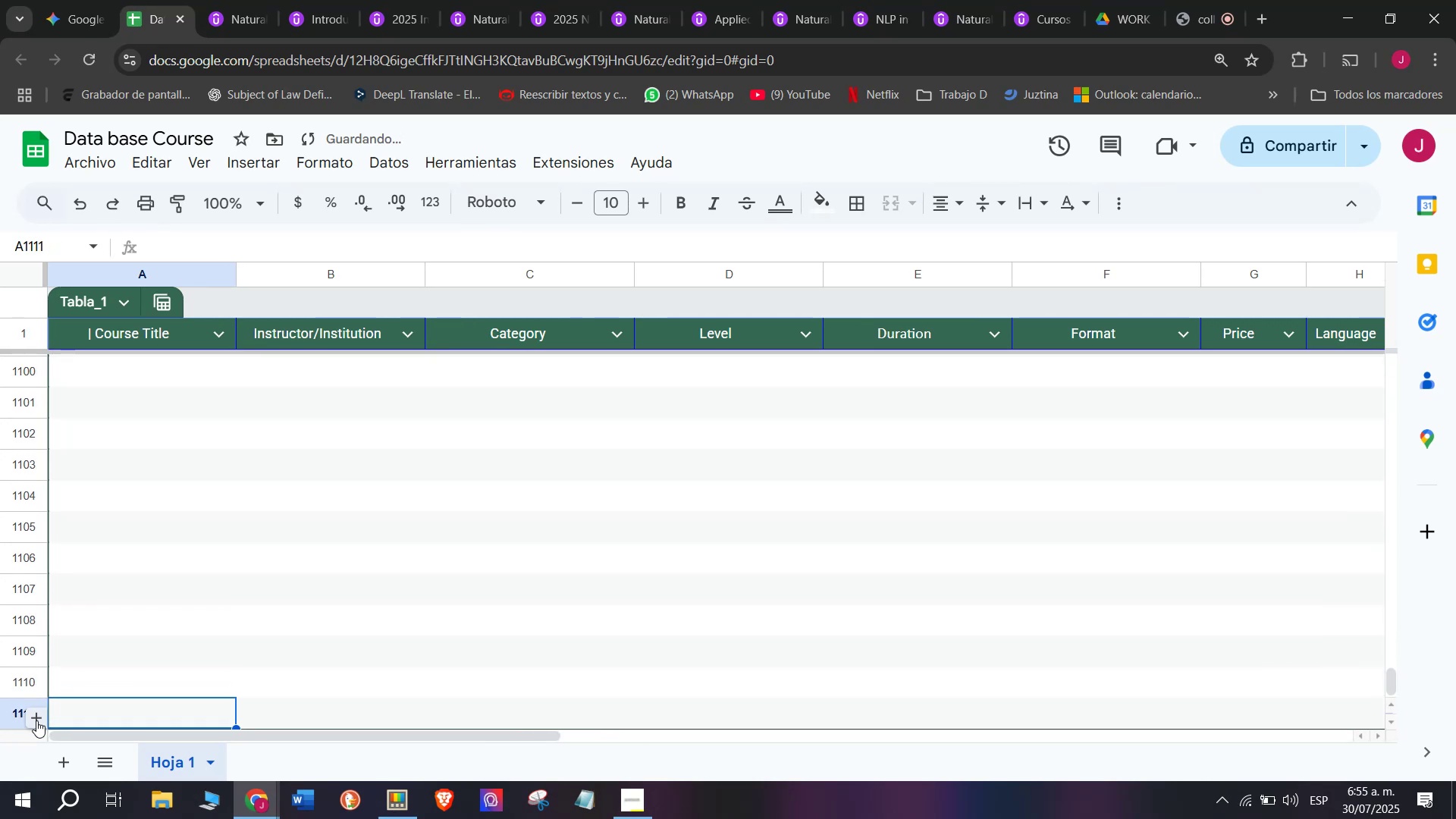 
triple_click([36, 720])
 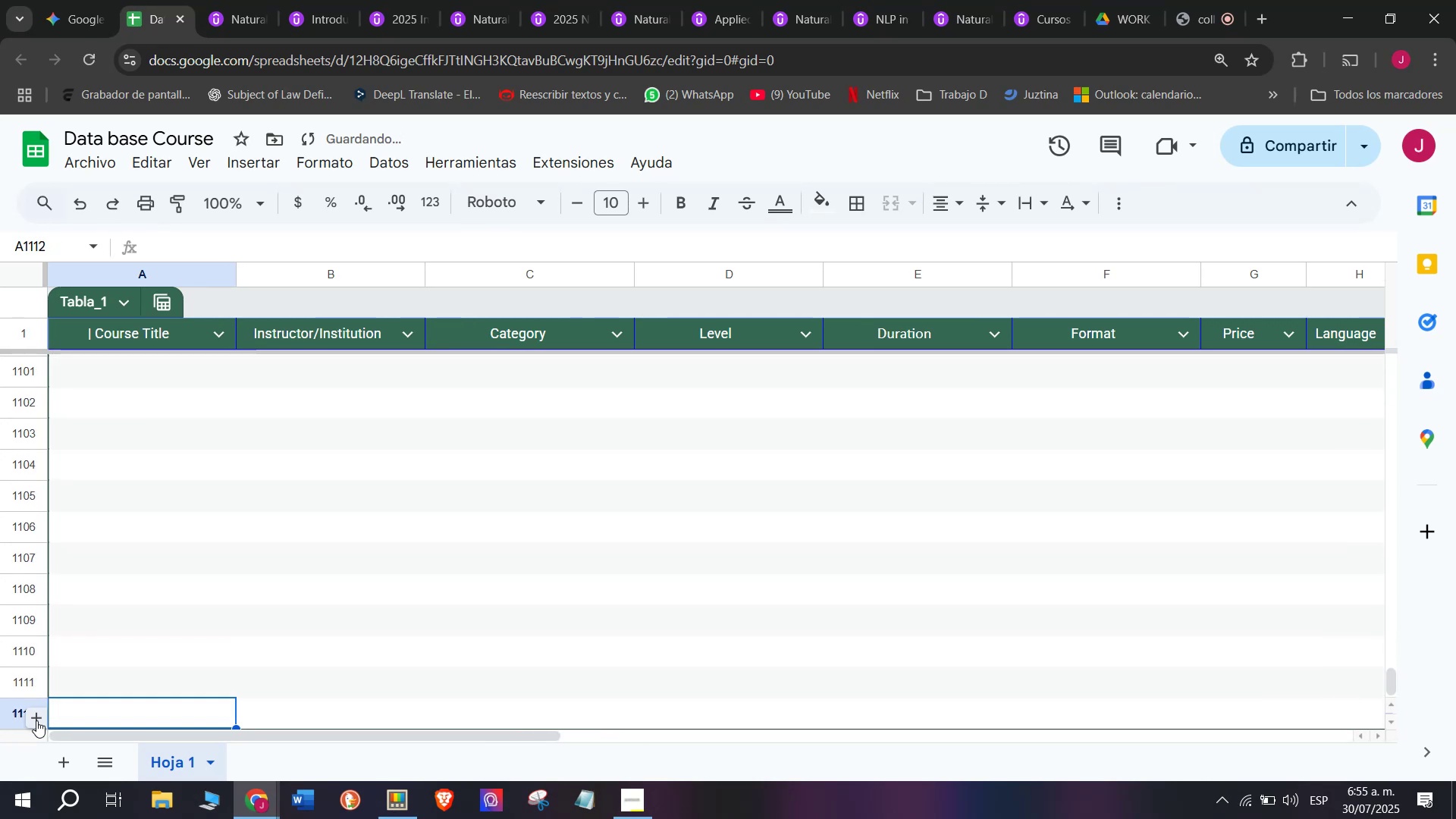 
triple_click([36, 720])
 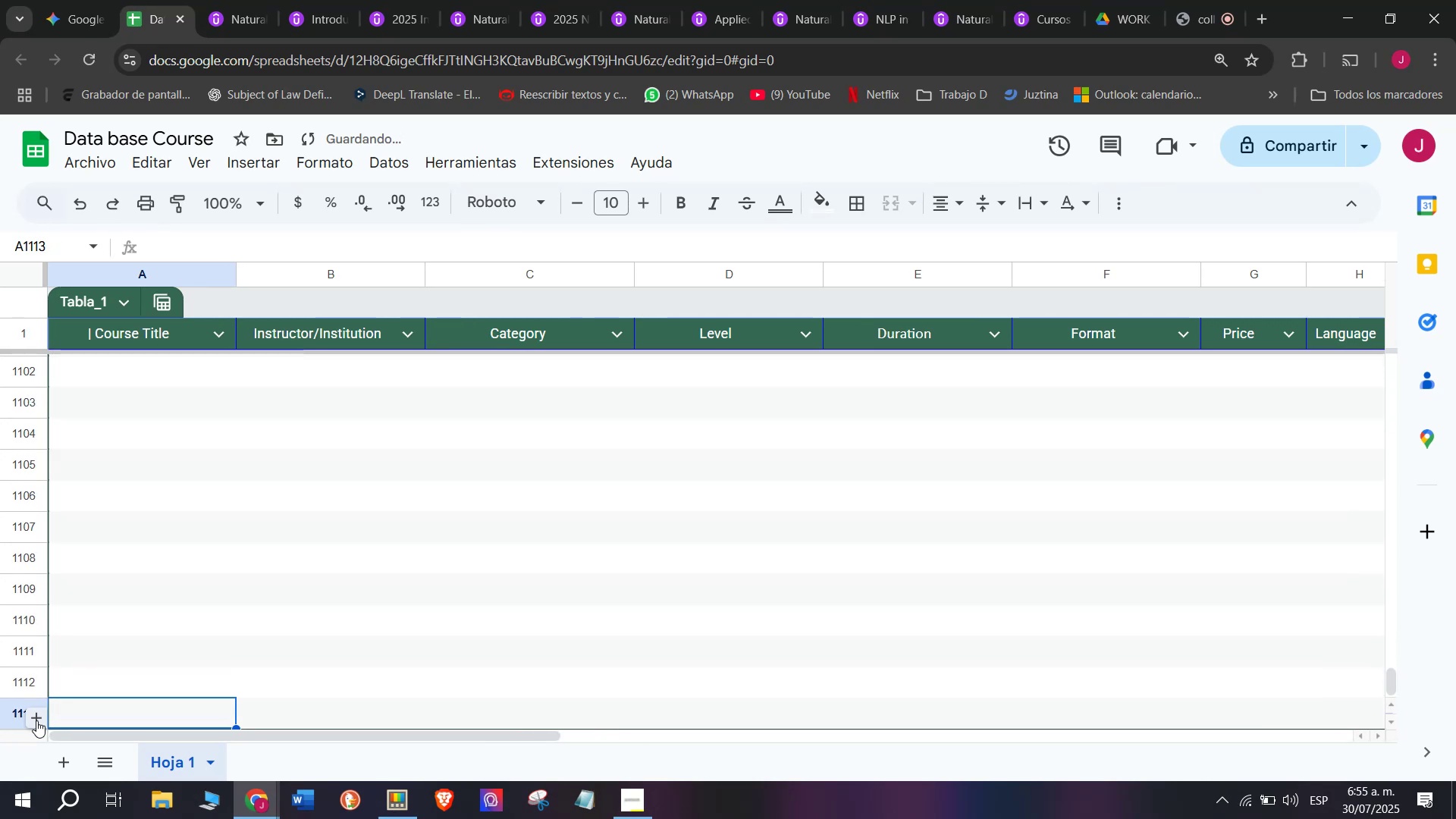 
triple_click([36, 720])
 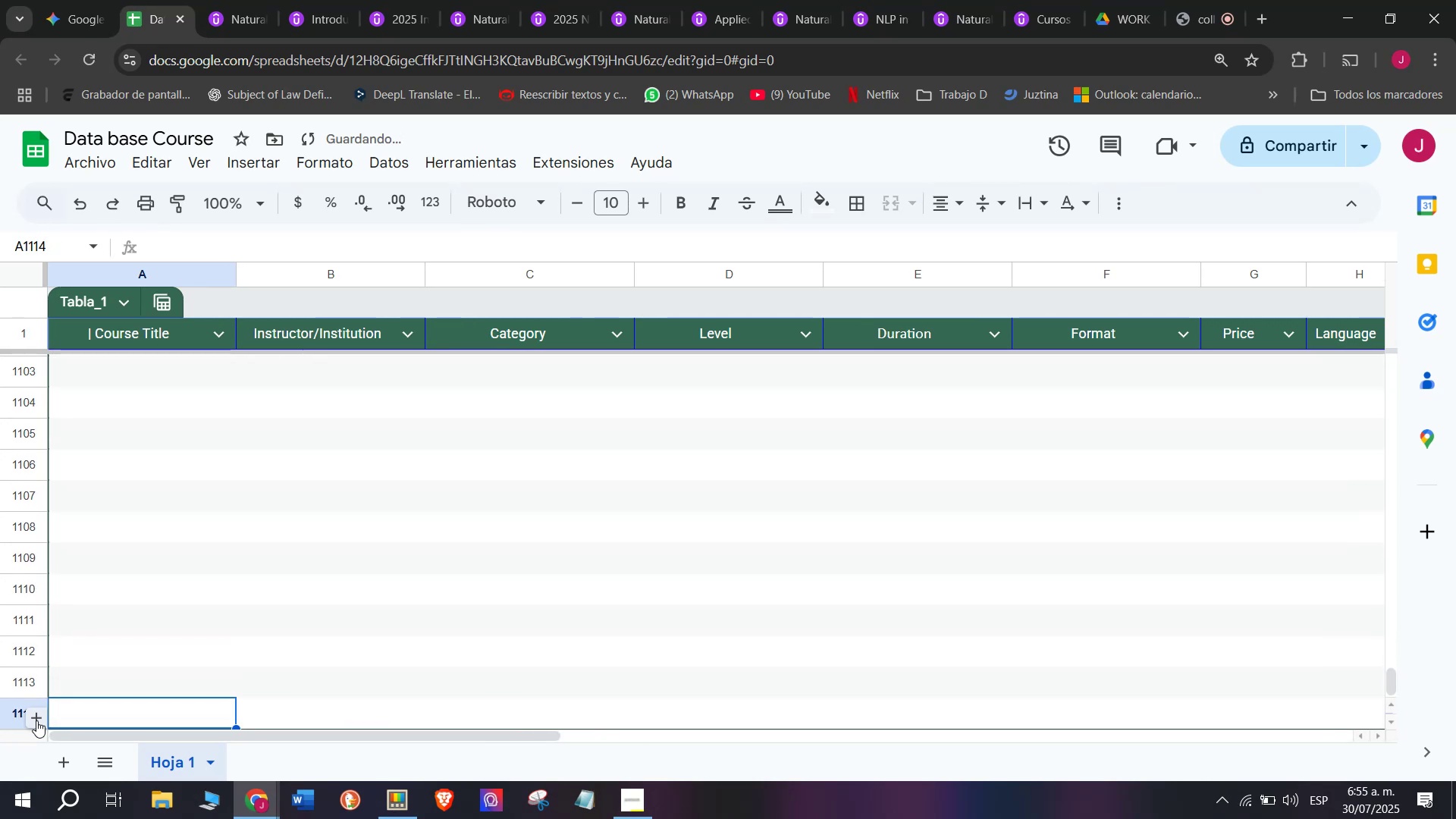 
triple_click([36, 720])
 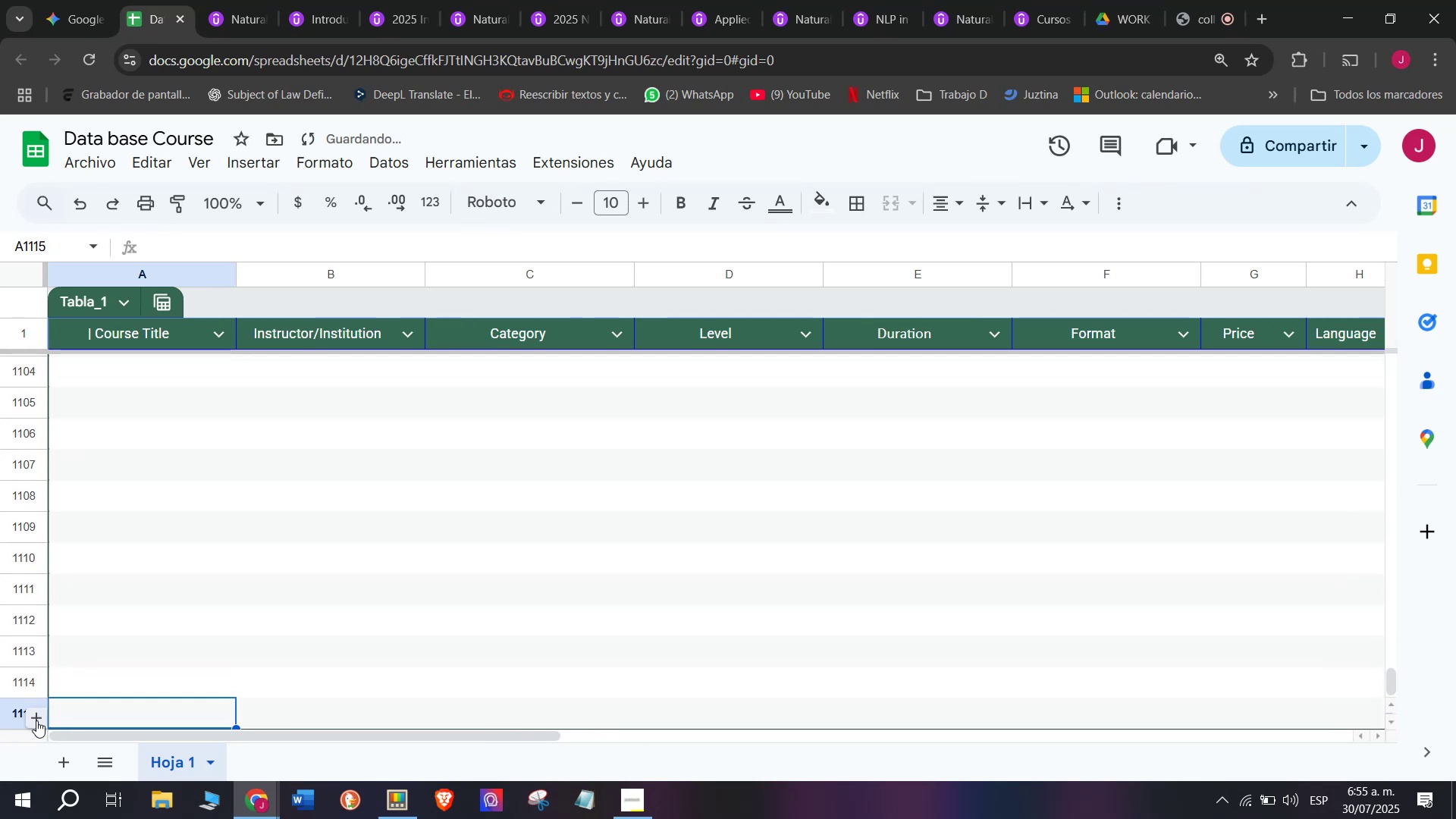 
triple_click([36, 720])
 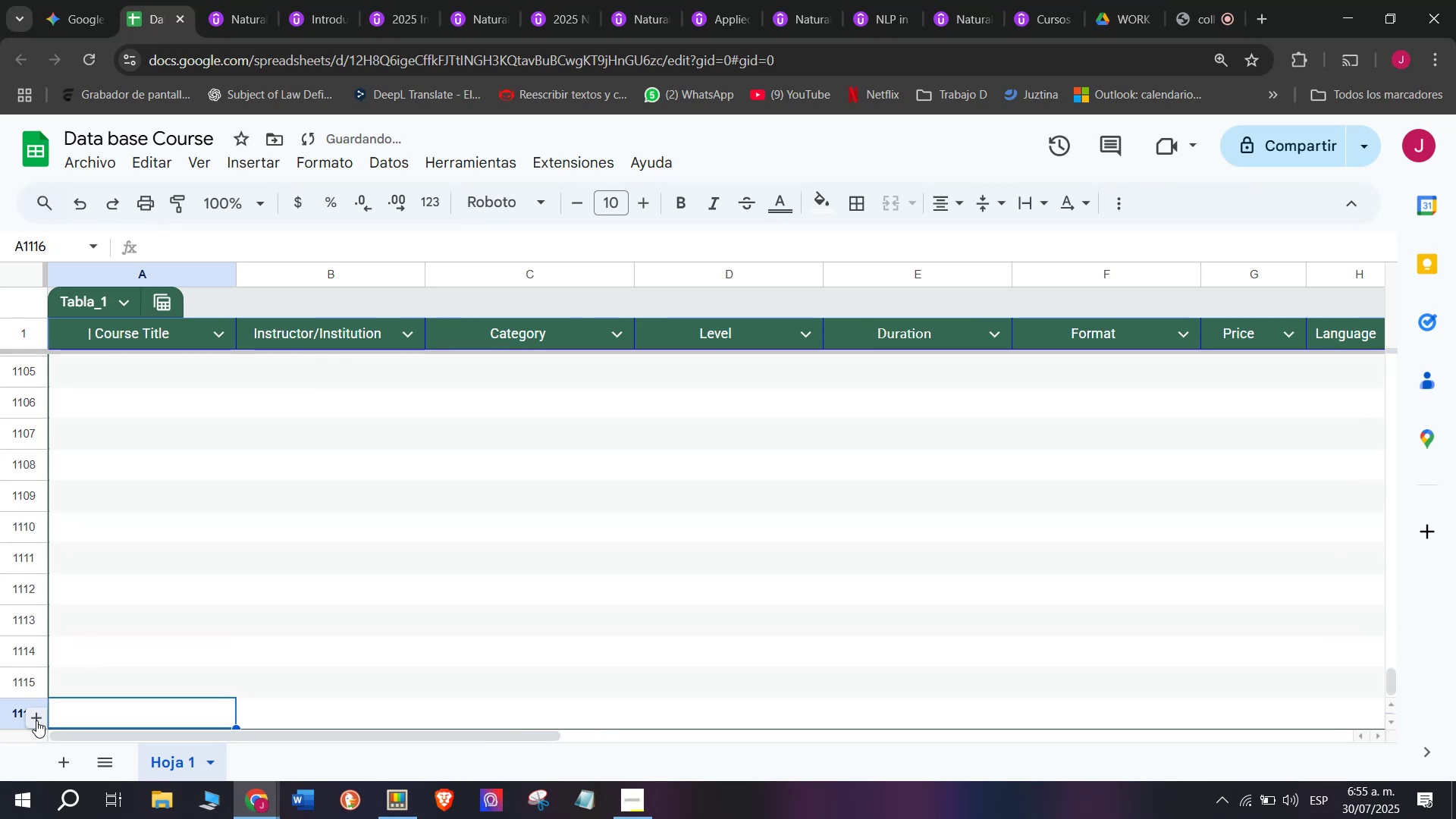 
triple_click([36, 720])
 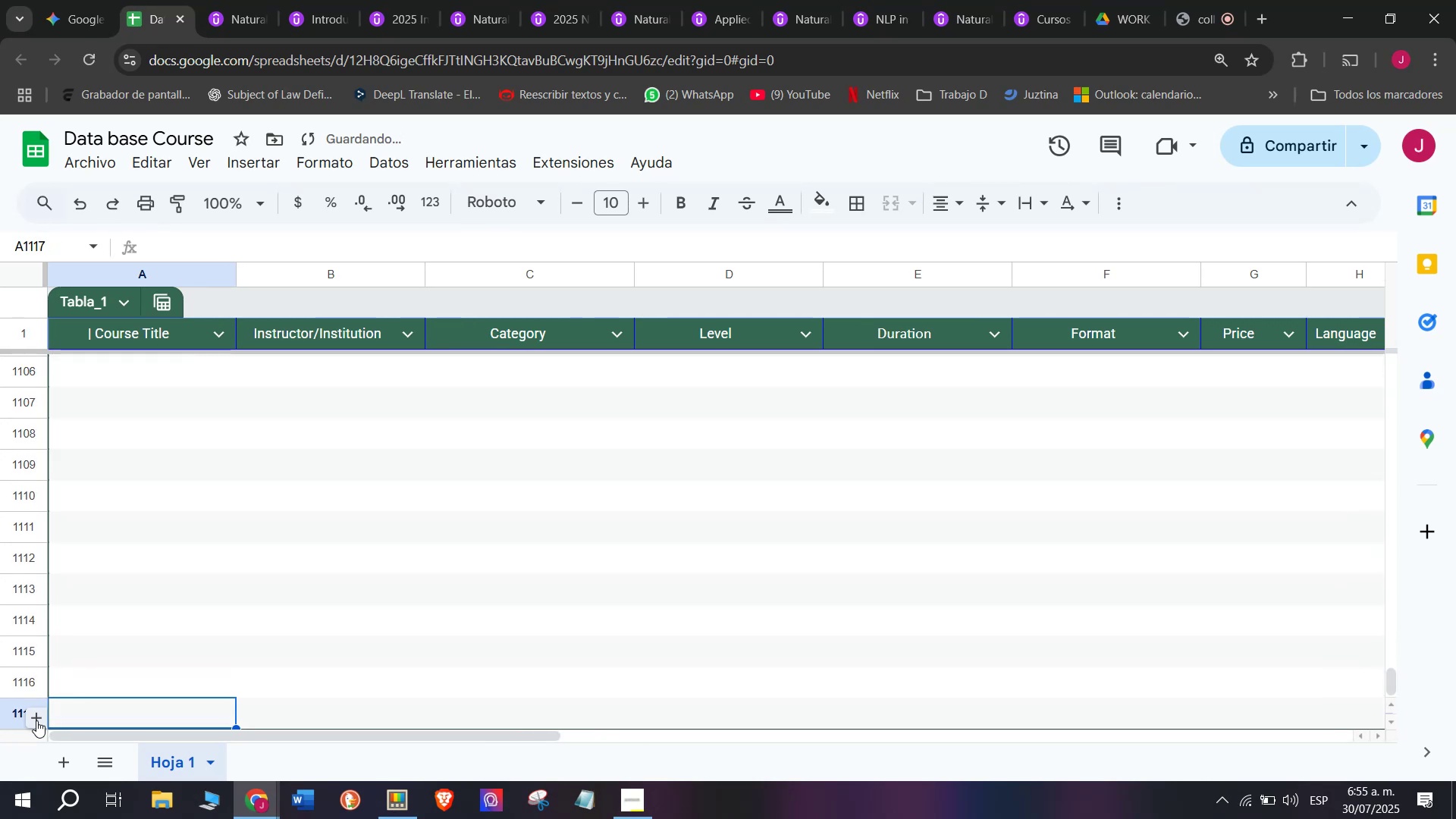 
triple_click([36, 720])
 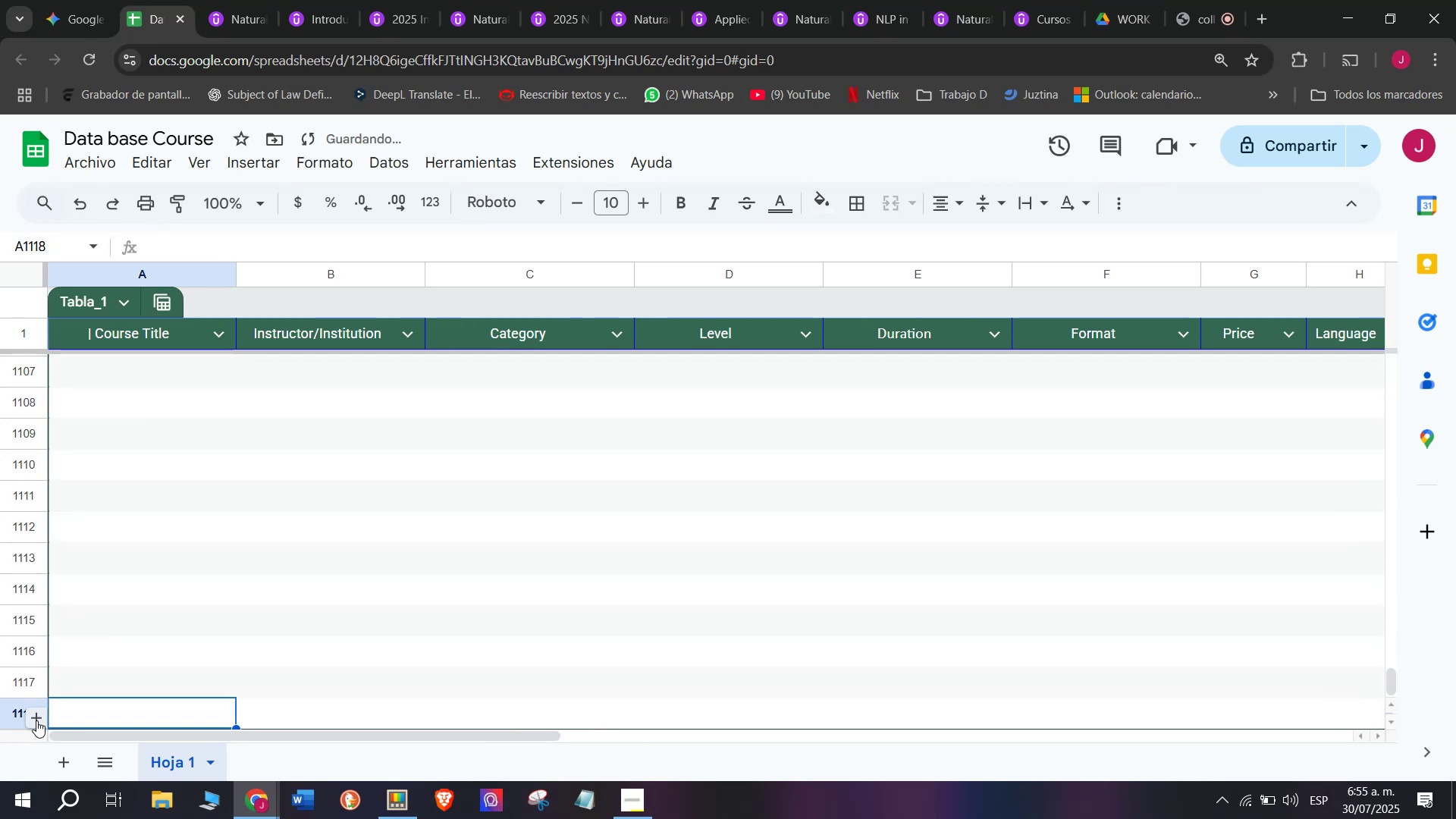 
triple_click([36, 720])
 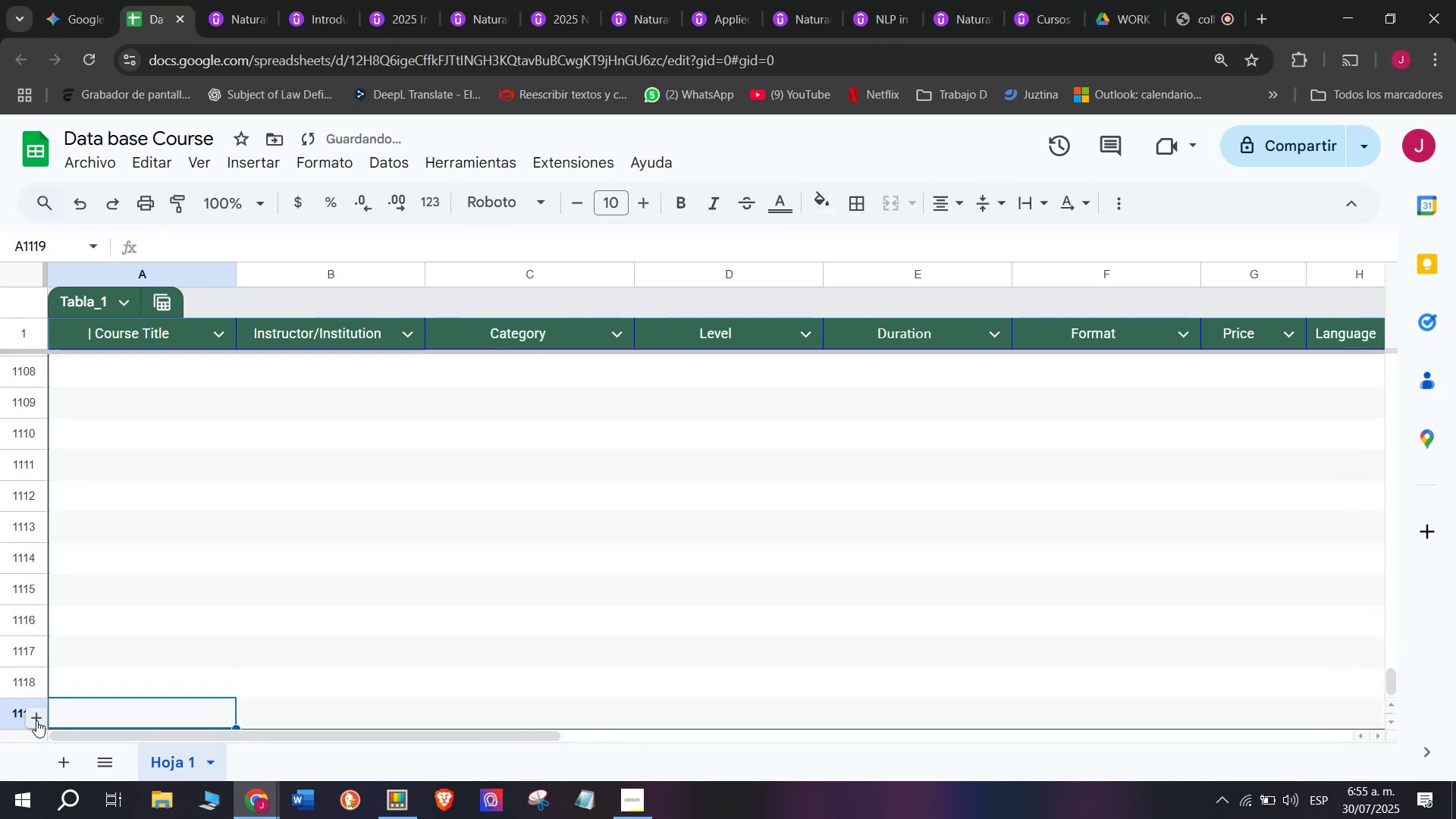 
triple_click([36, 720])
 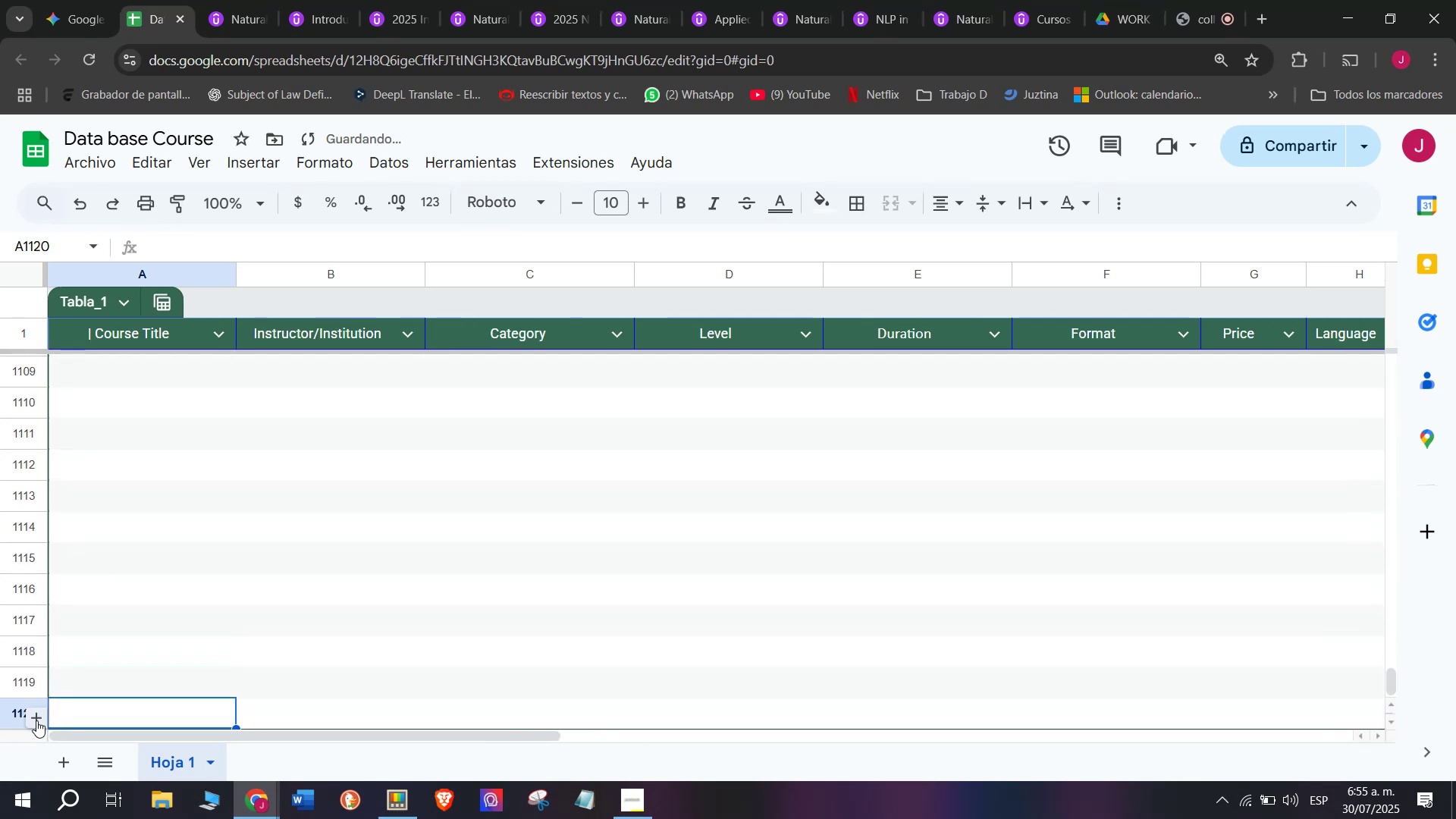 
triple_click([36, 720])
 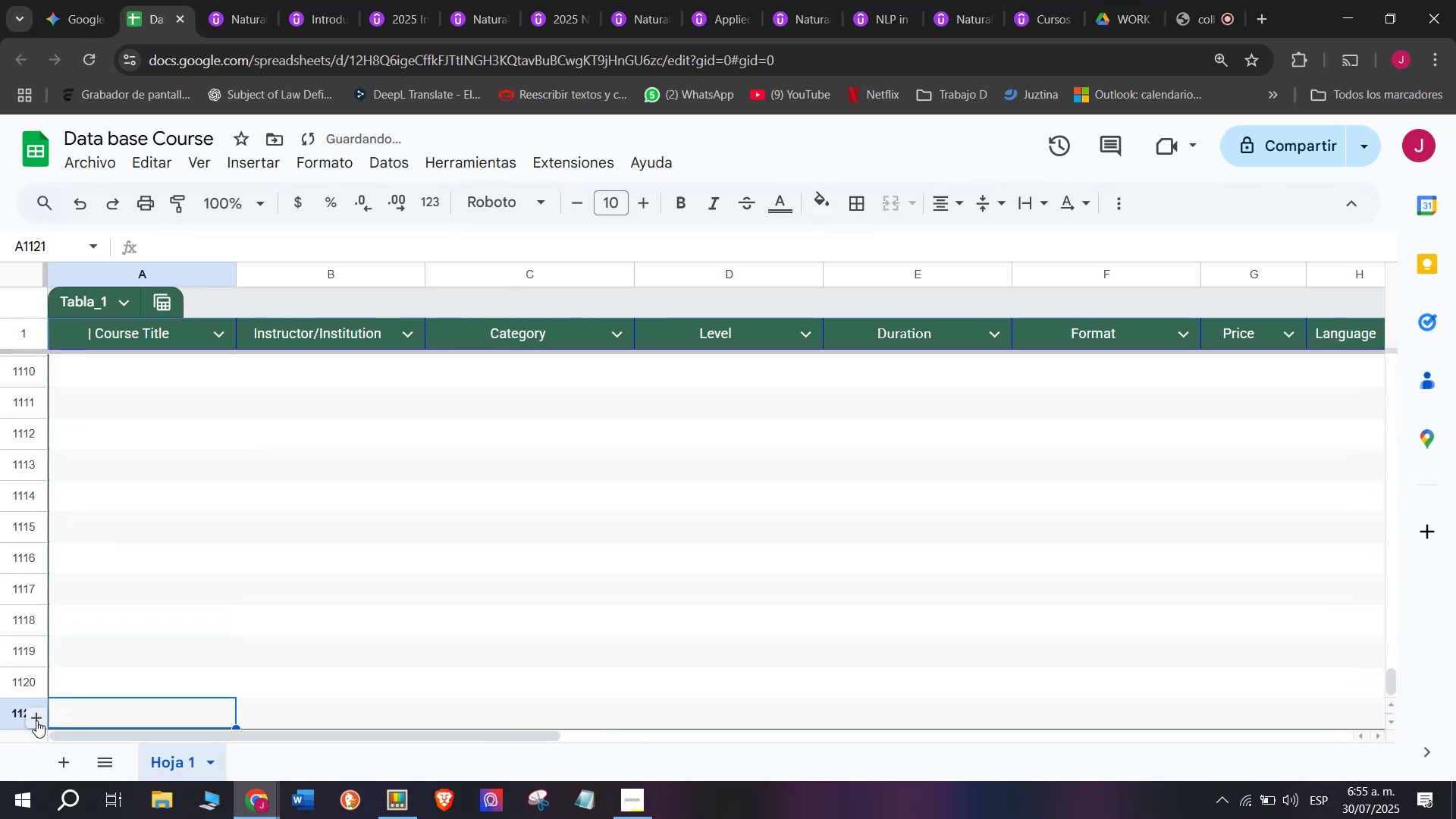 
triple_click([36, 720])
 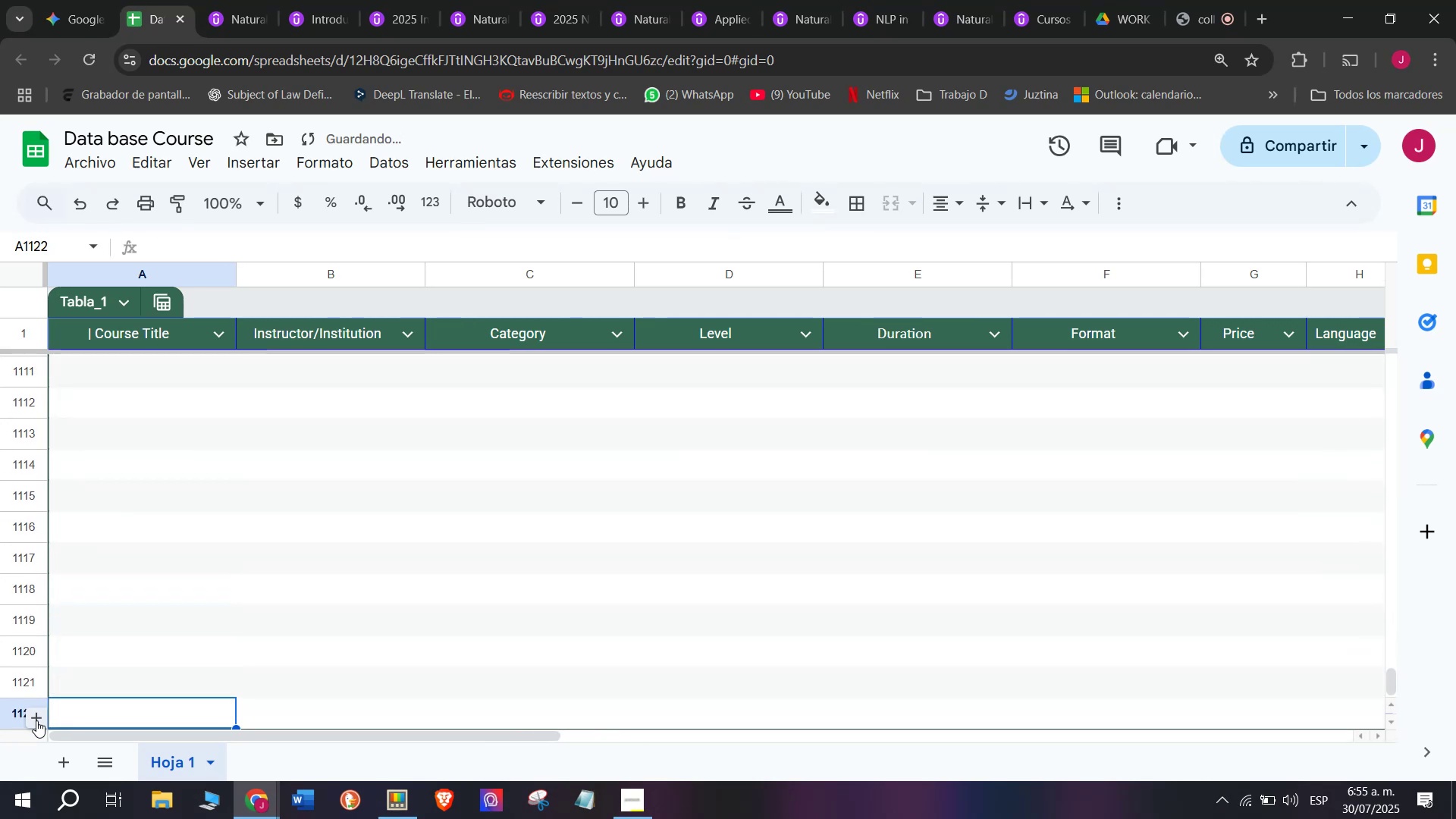 
triple_click([36, 720])
 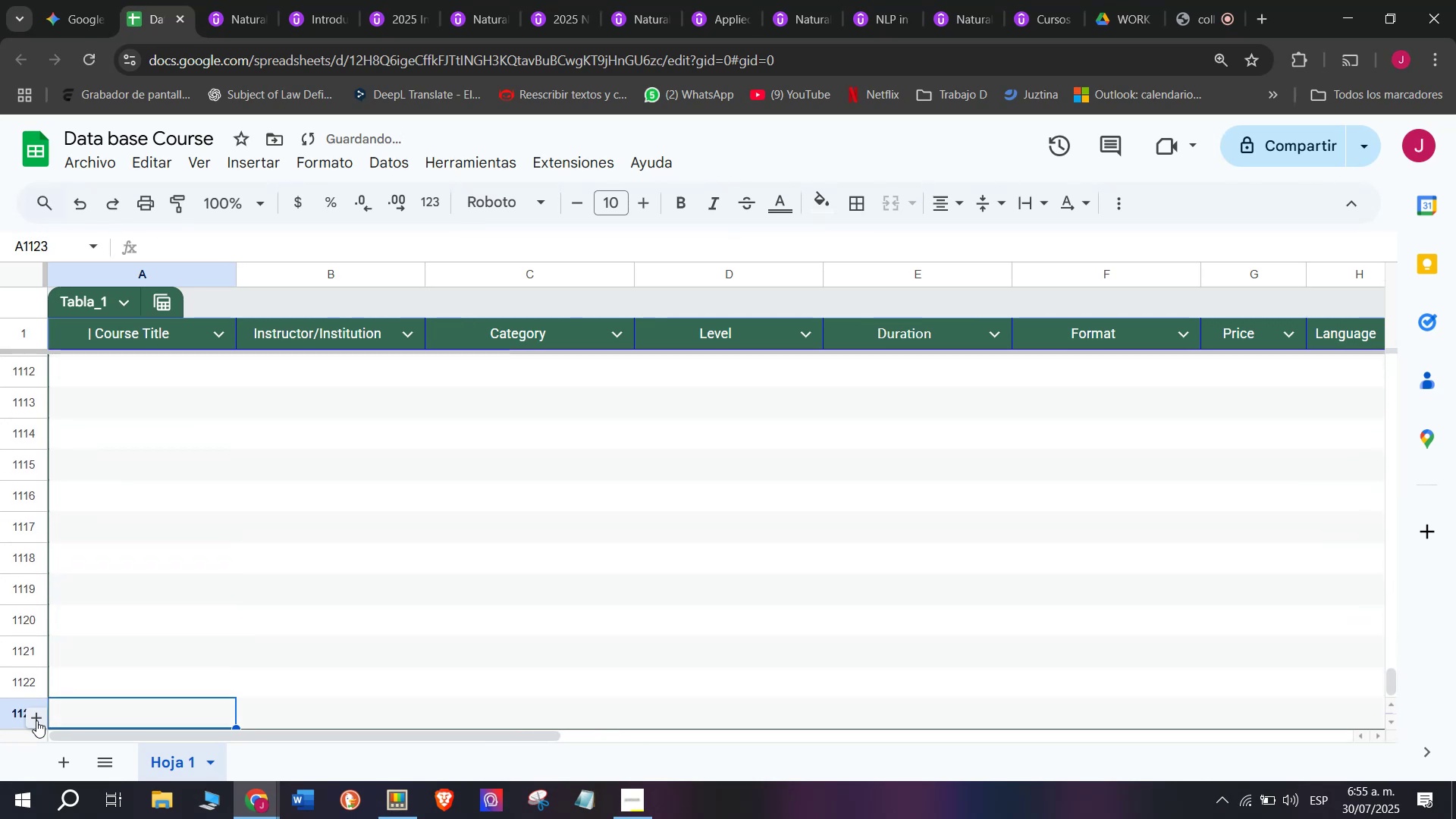 
triple_click([36, 720])
 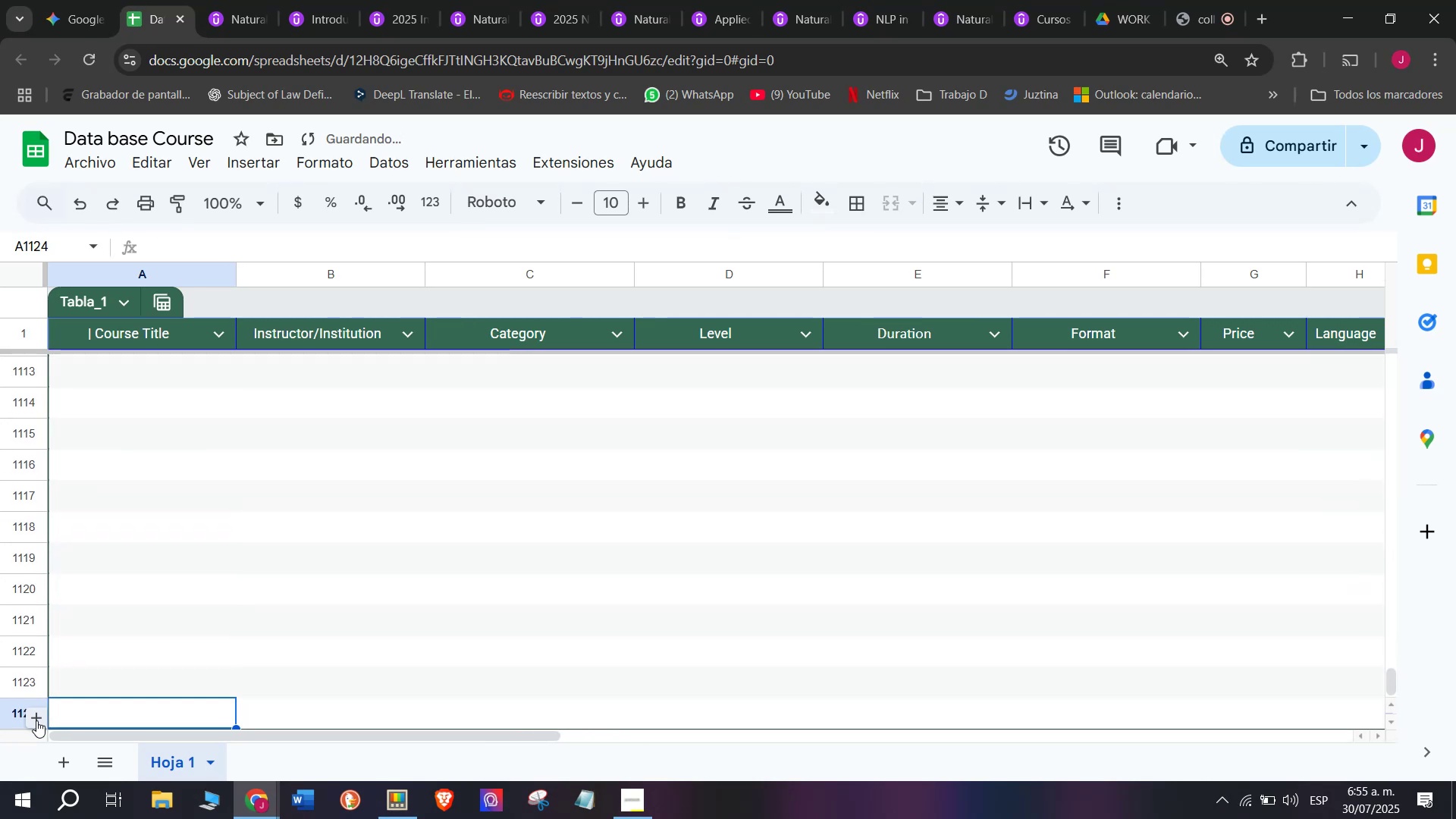 
triple_click([36, 720])
 